 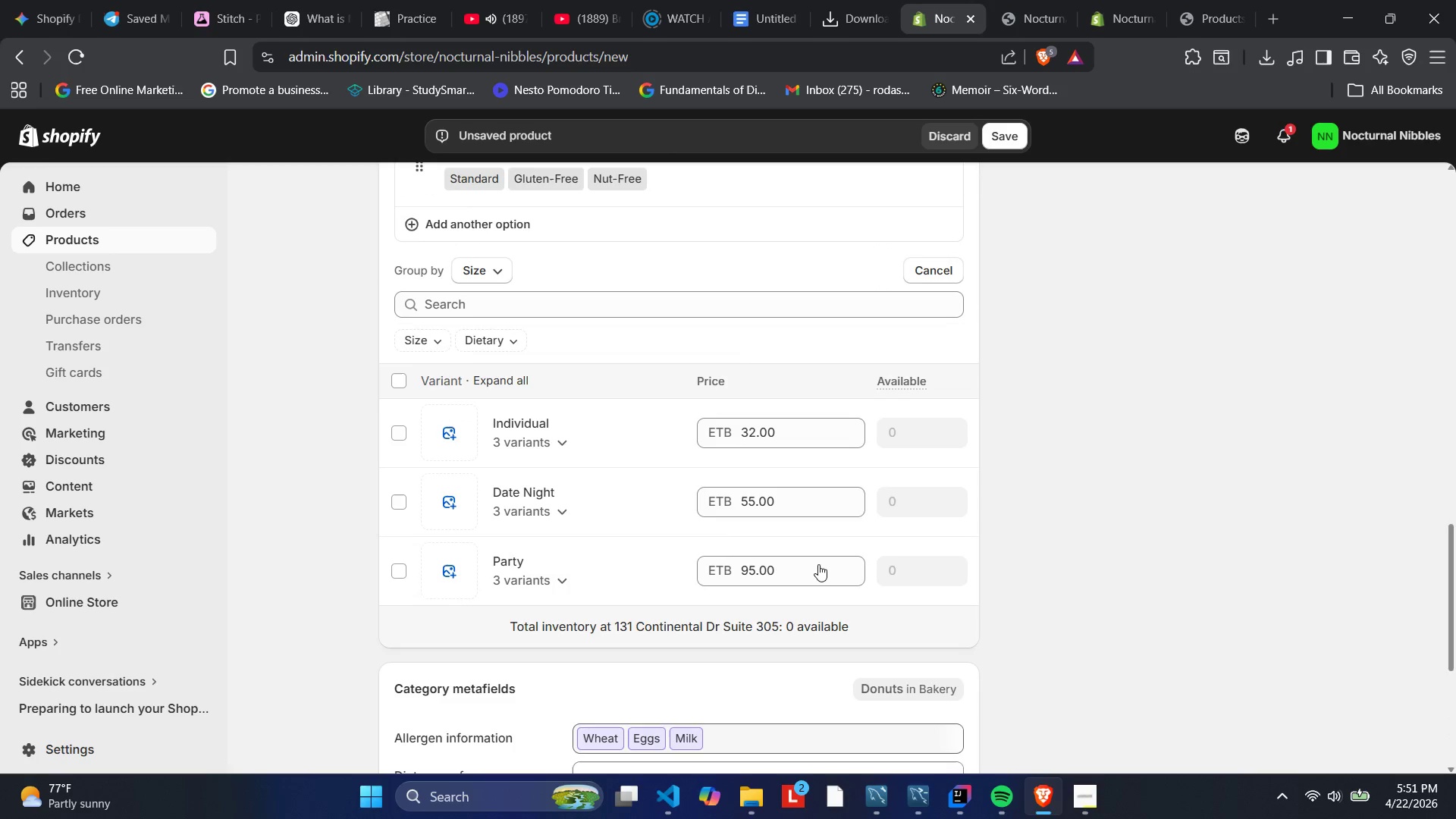 
left_click([512, 388])
 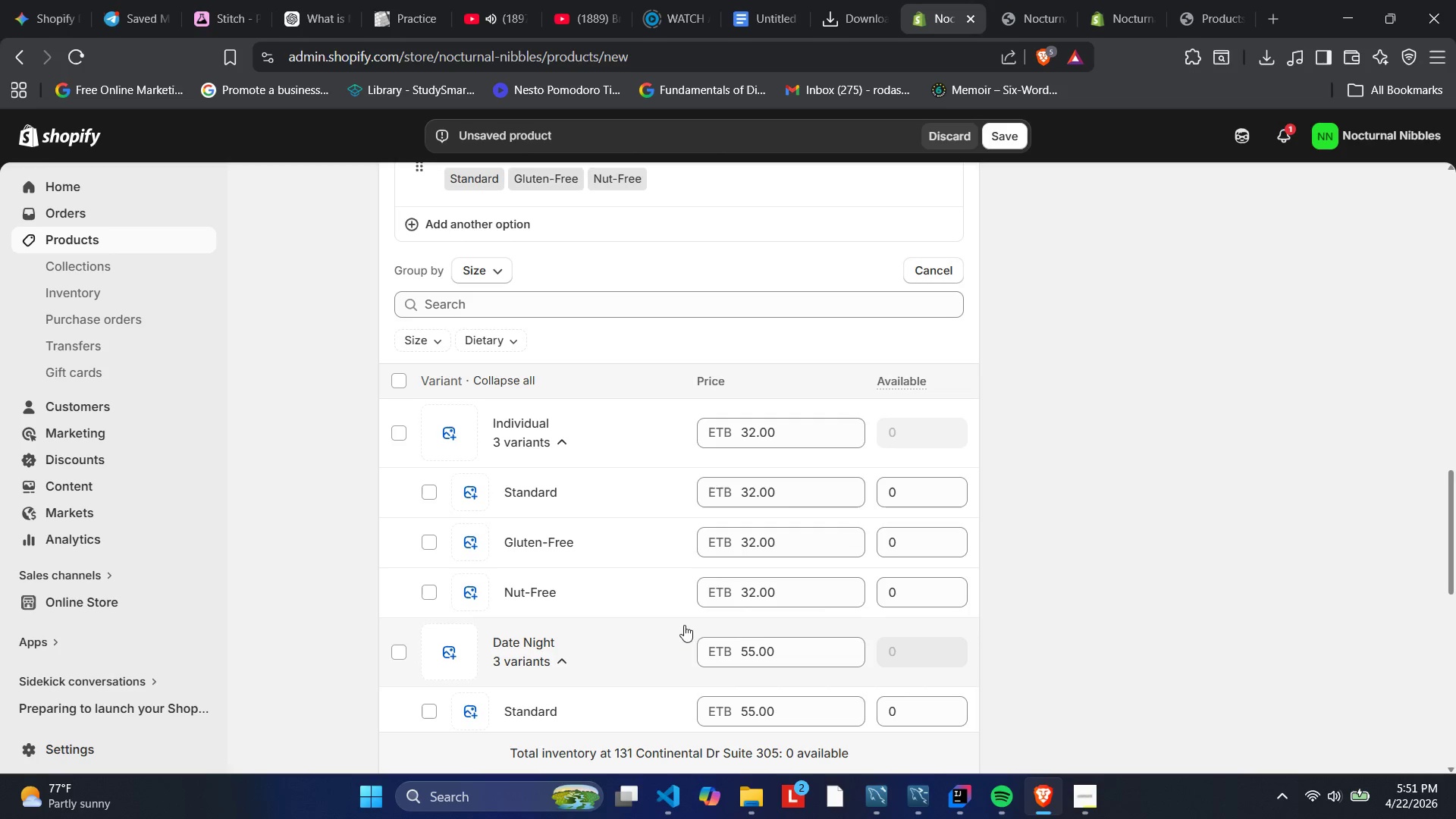 
wait(18.95)
 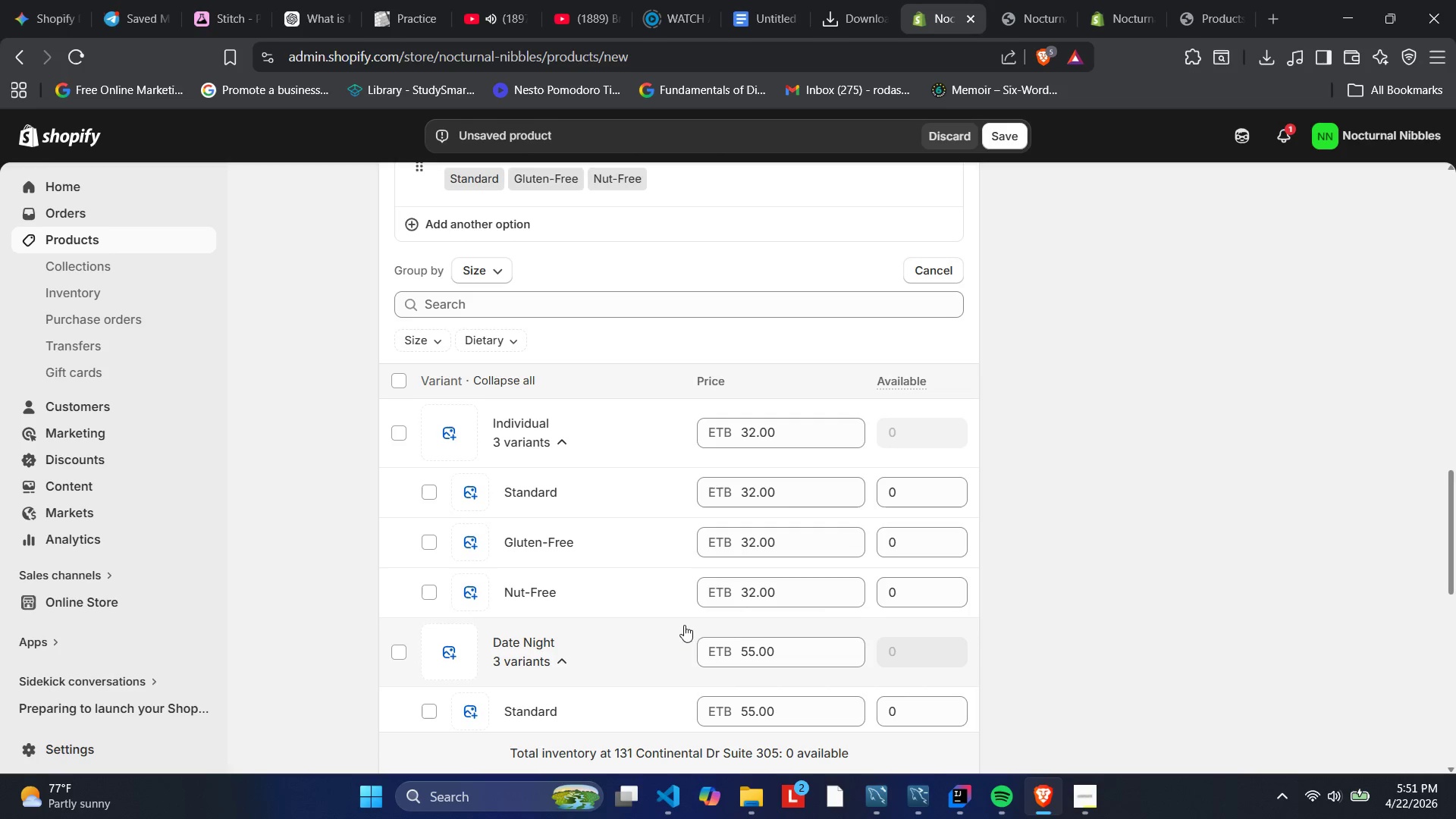 
scroll: coordinate [667, 628], scroll_direction: up, amount: 1.0
 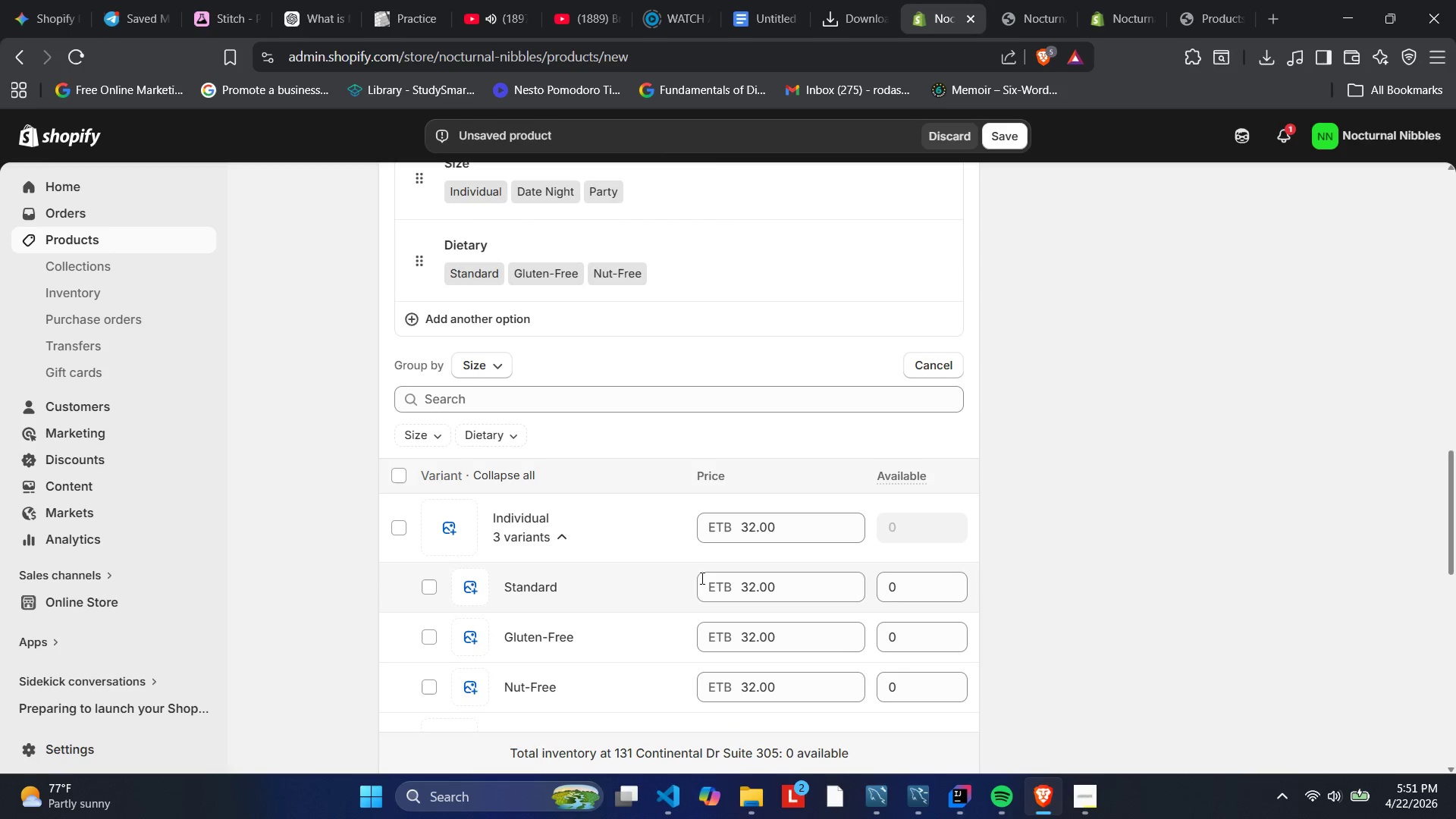 
wait(7.23)
 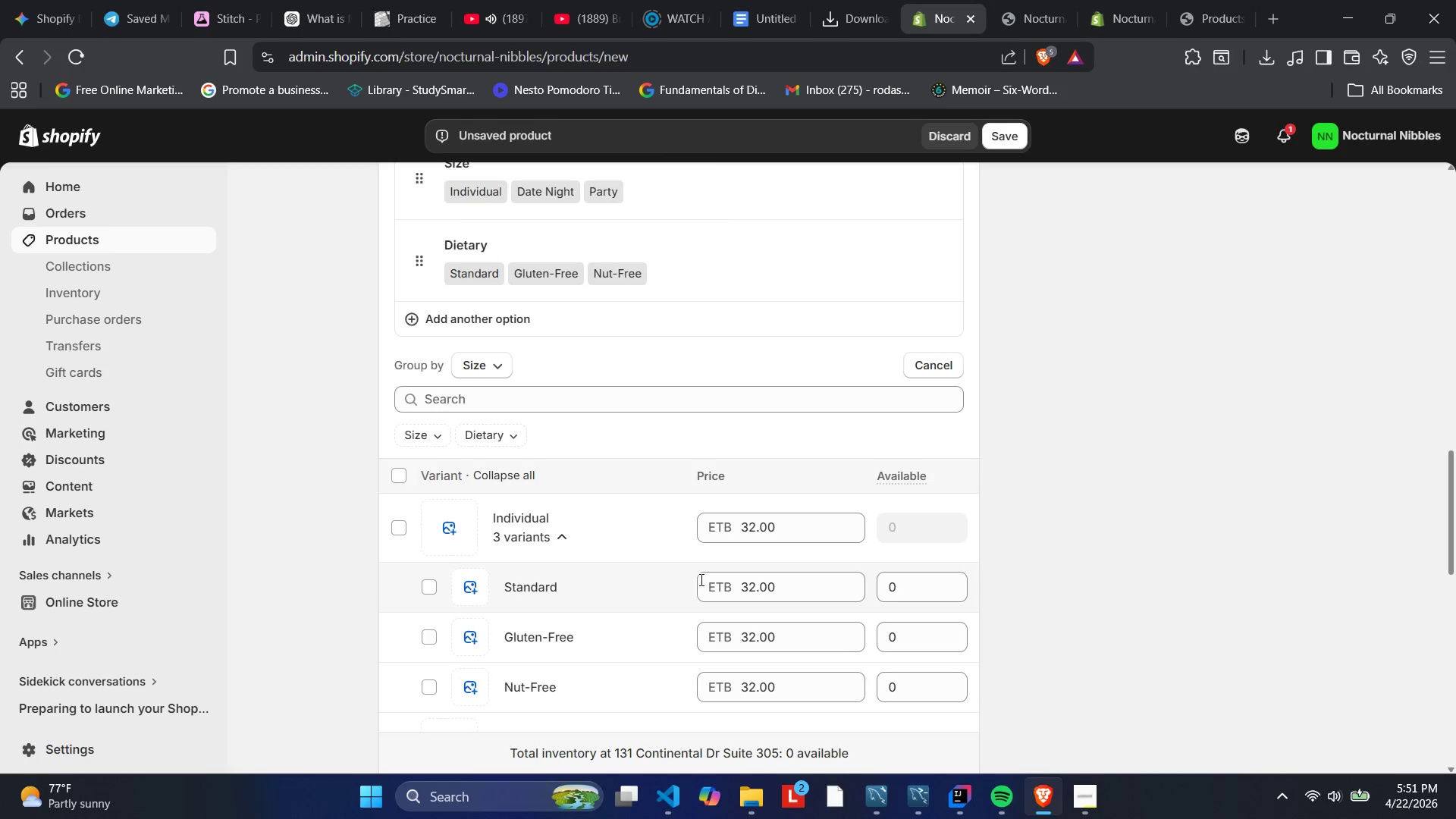 
scroll: coordinate [717, 582], scroll_direction: down, amount: 1.0
 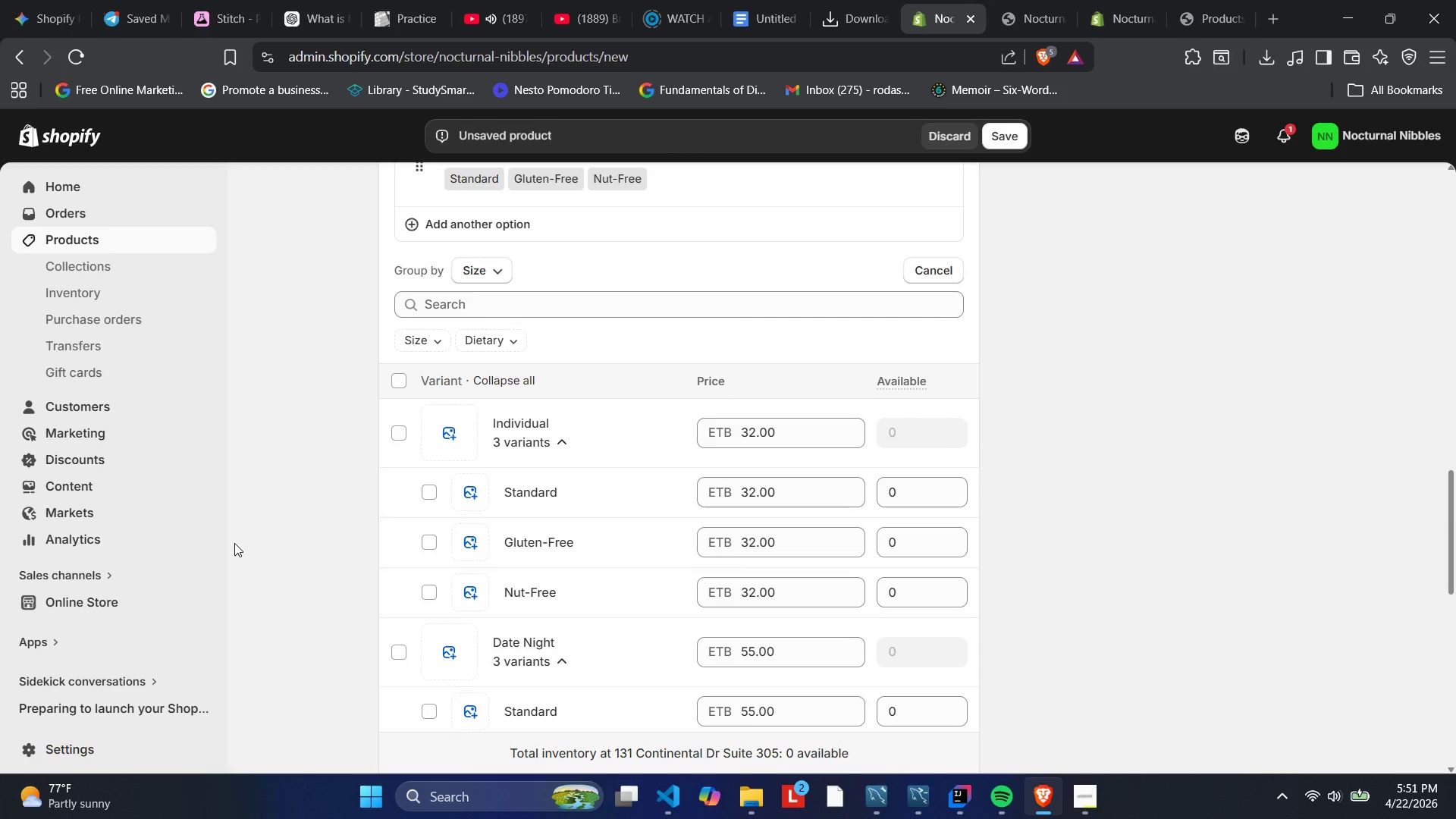 
left_click([344, 516])
 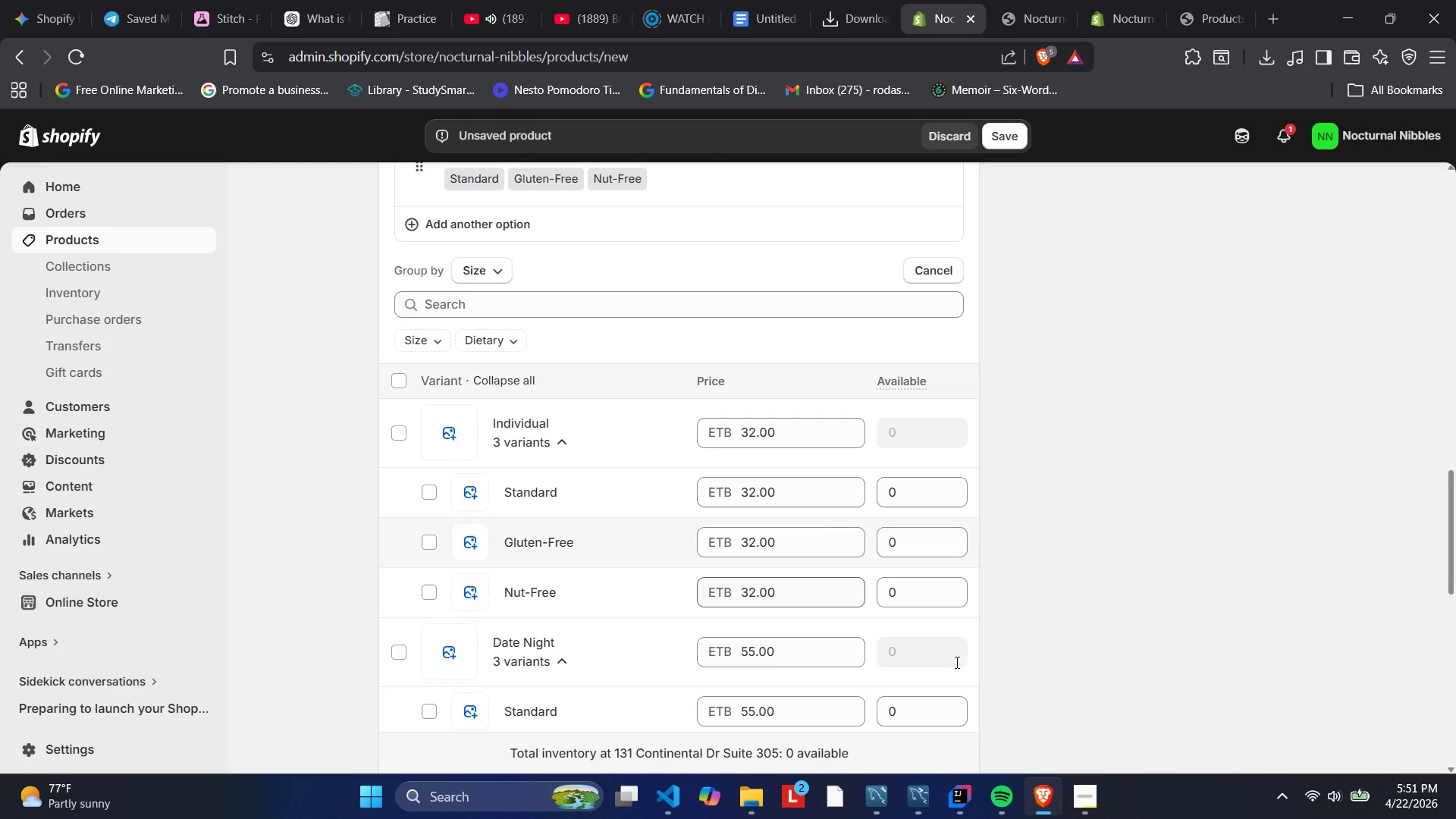 
scroll: coordinate [1078, 651], scroll_direction: down, amount: 2.0
 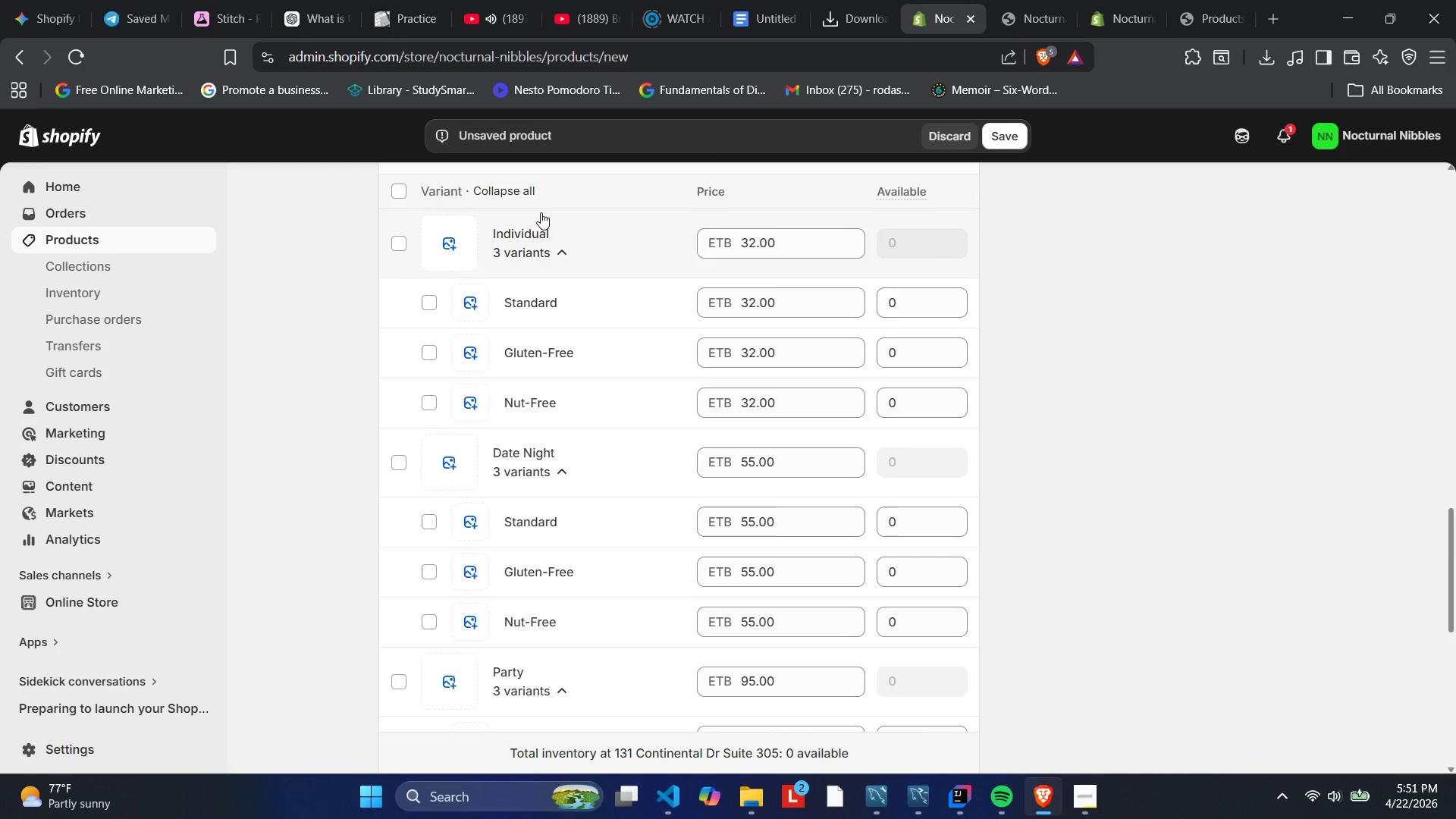 
left_click([520, 195])
 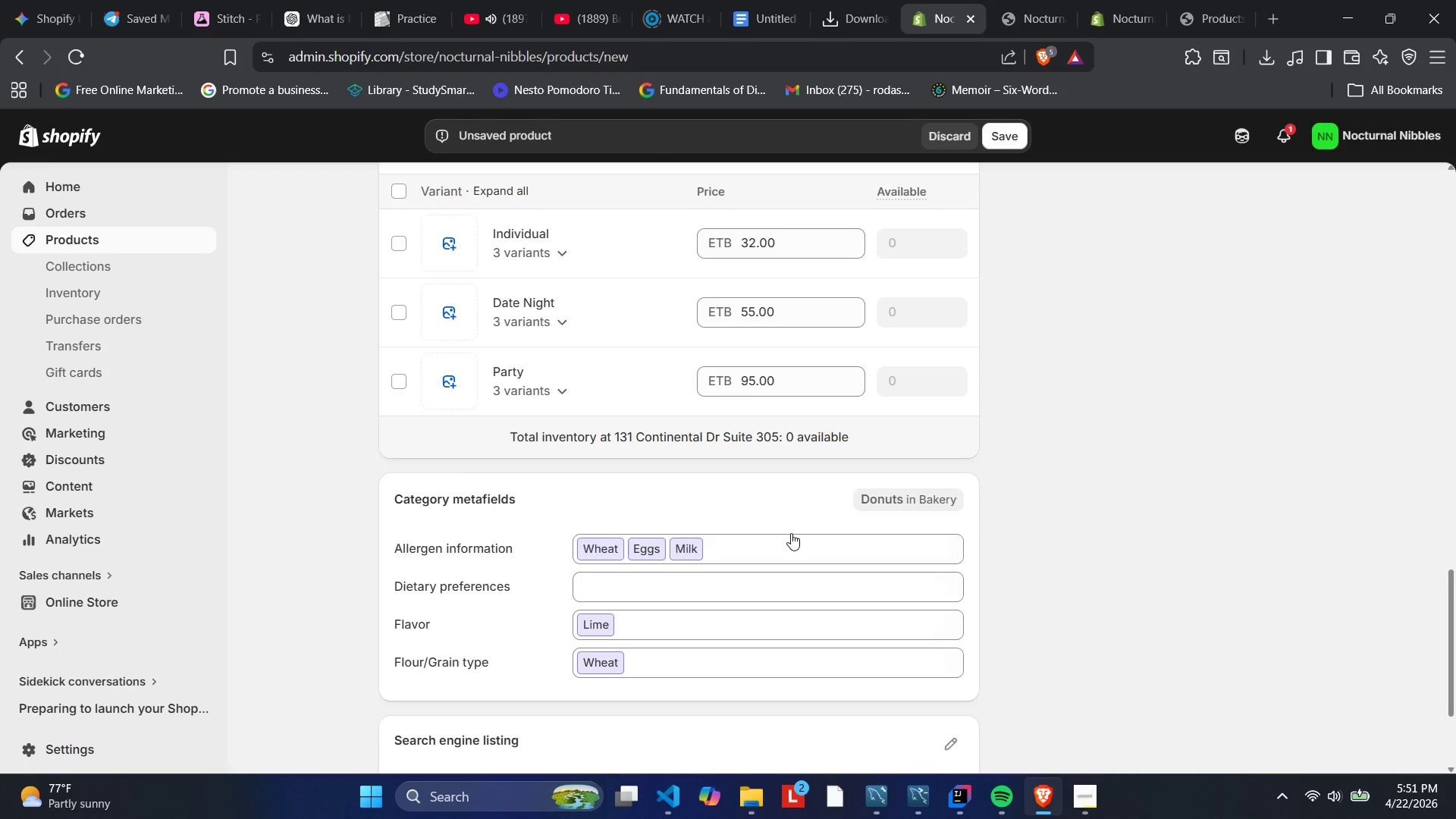 
scroll: coordinate [854, 532], scroll_direction: down, amount: 2.0
 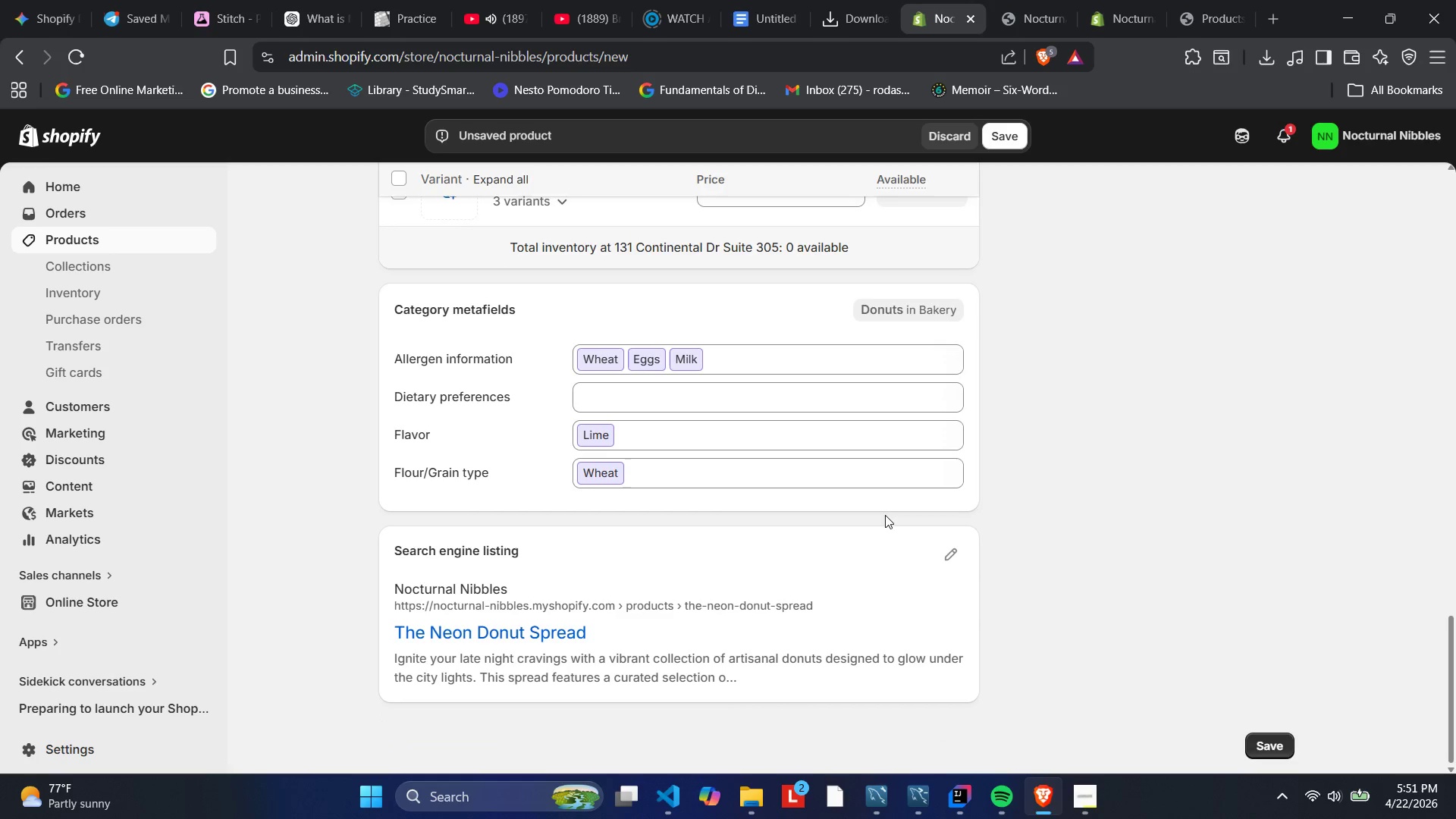 
scroll: coordinate [877, 481], scroll_direction: up, amount: 12.0
 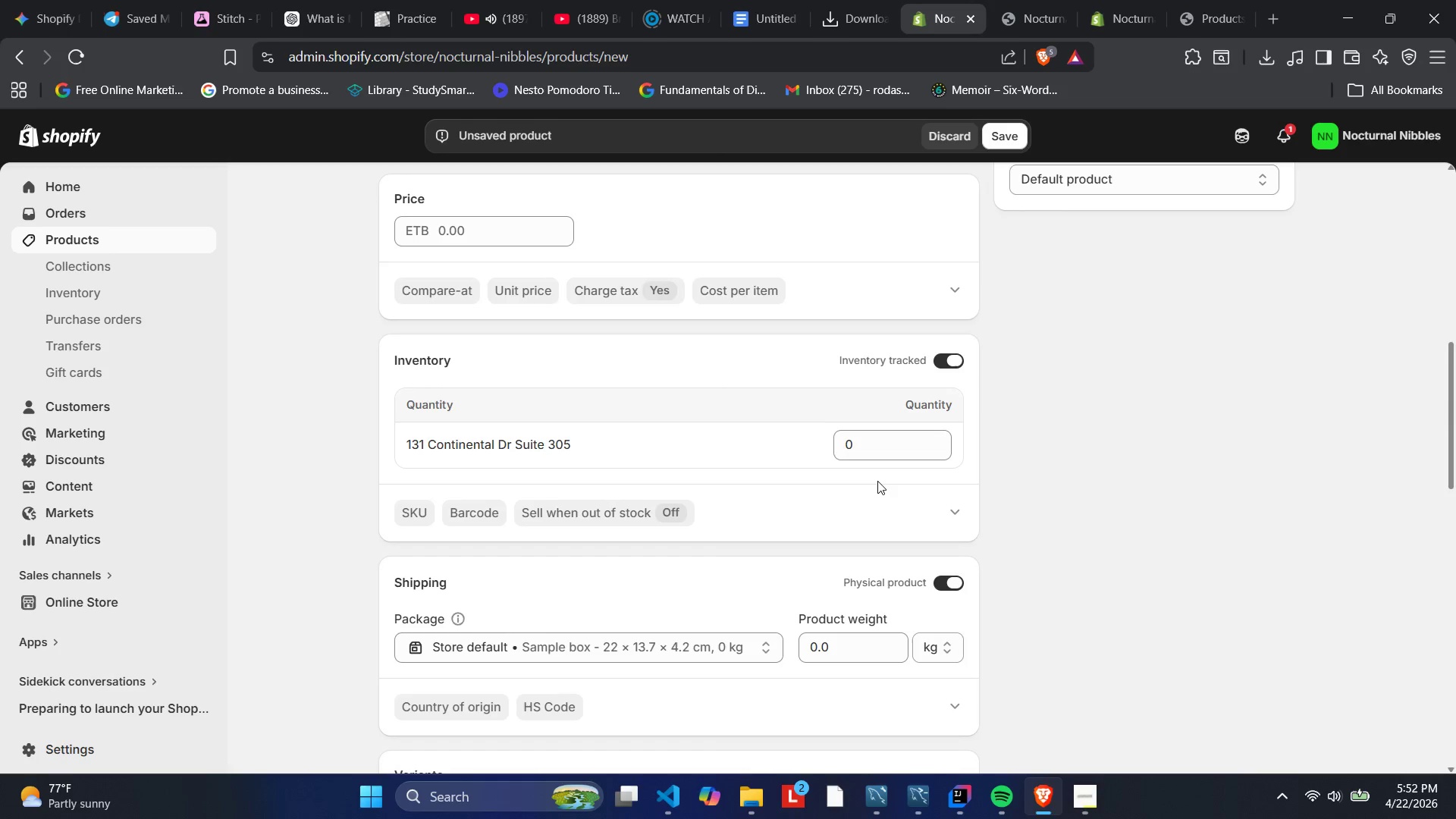 
wait(27.61)
 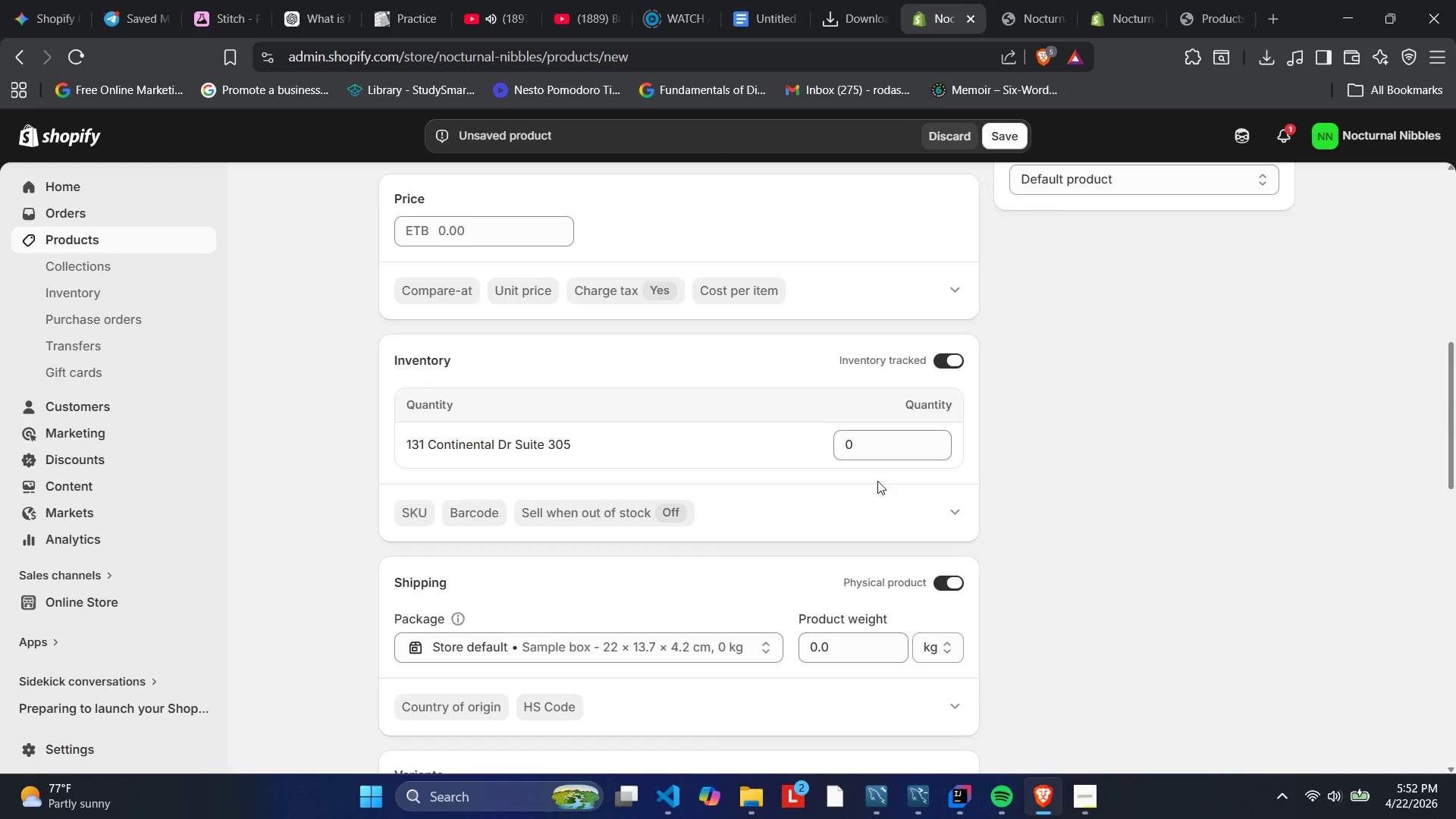 
scroll: coordinate [790, 513], scroll_direction: down, amount: 10.0
 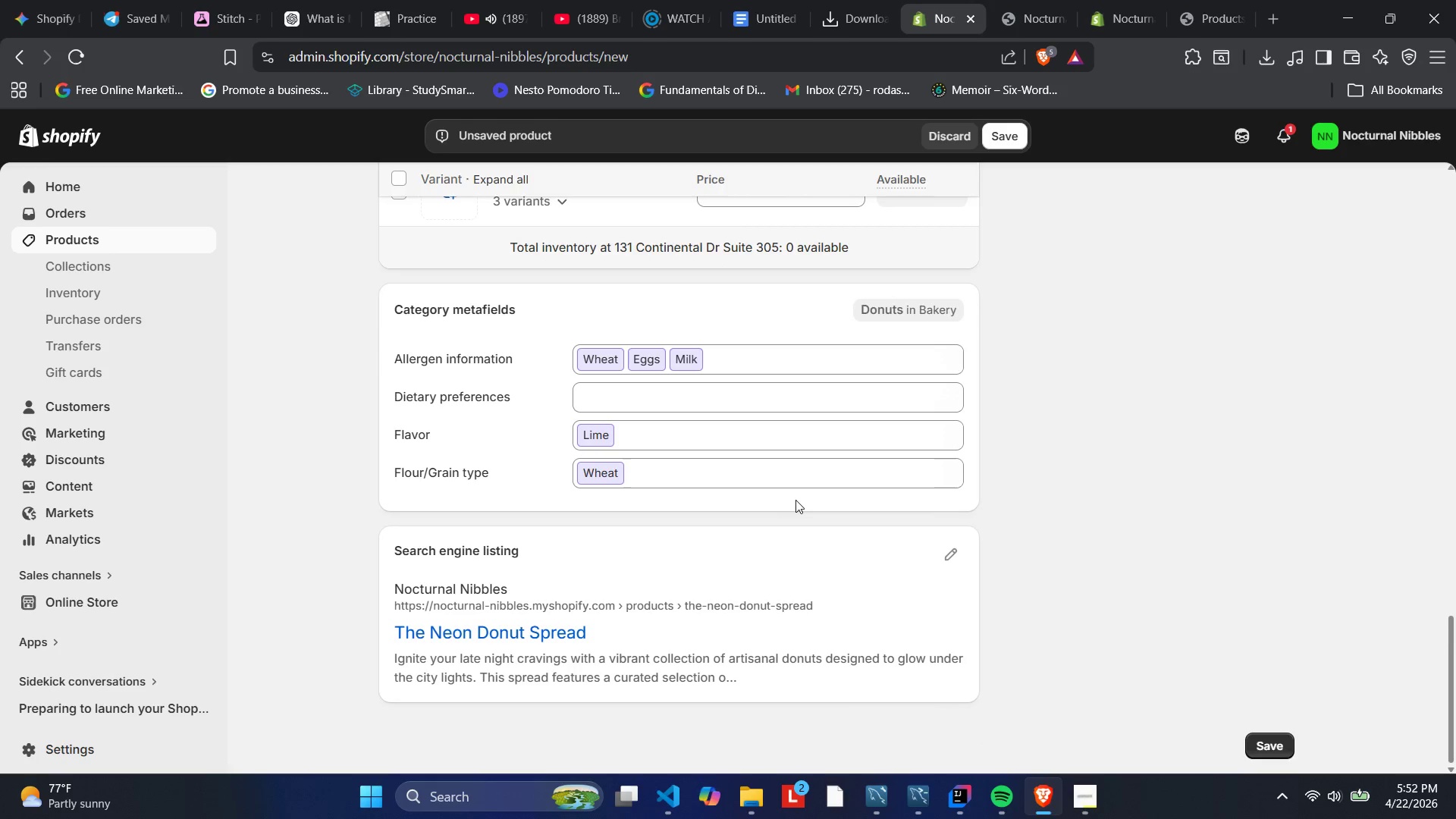 
wait(7.87)
 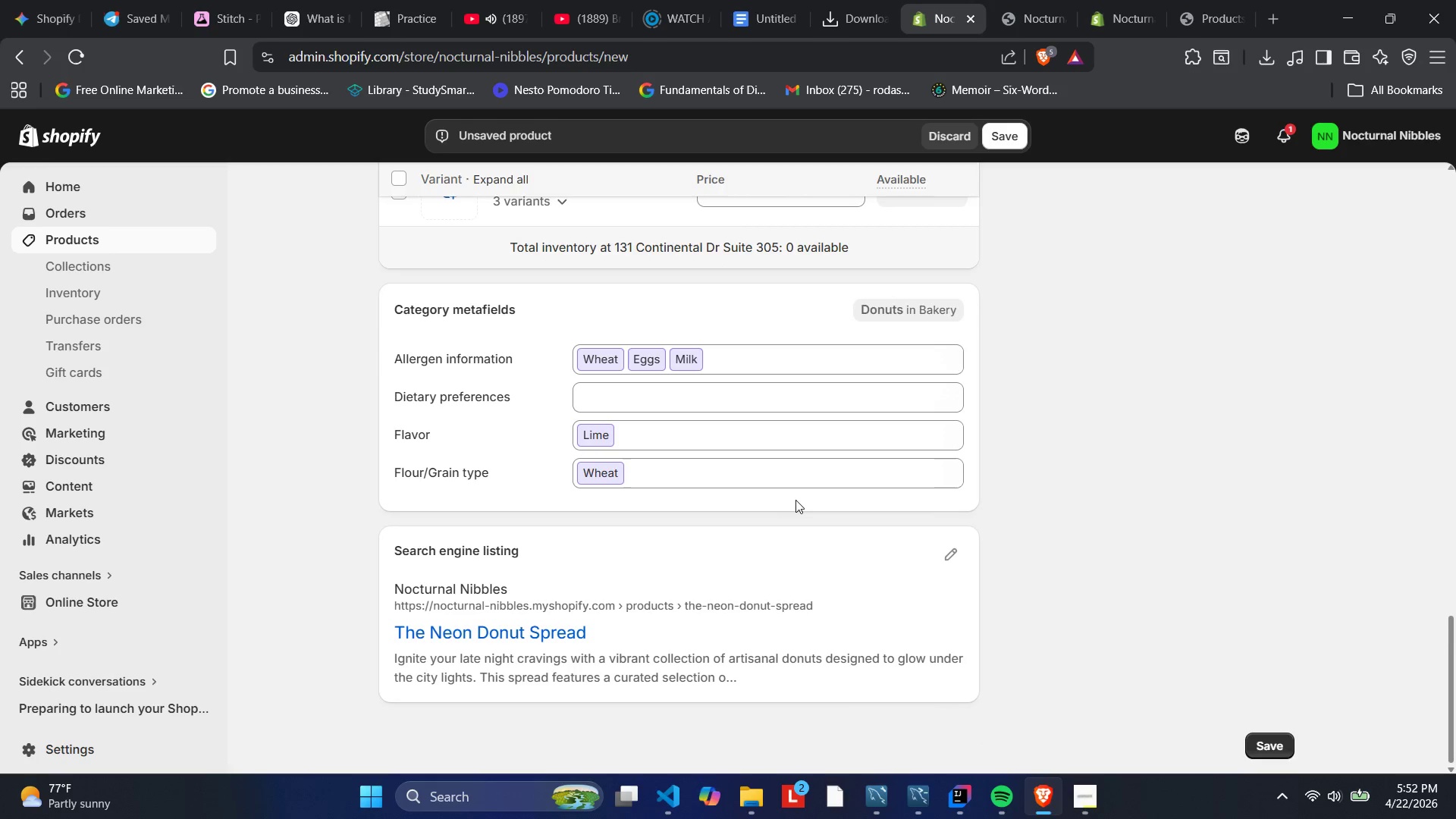 
left_click([957, 551])
 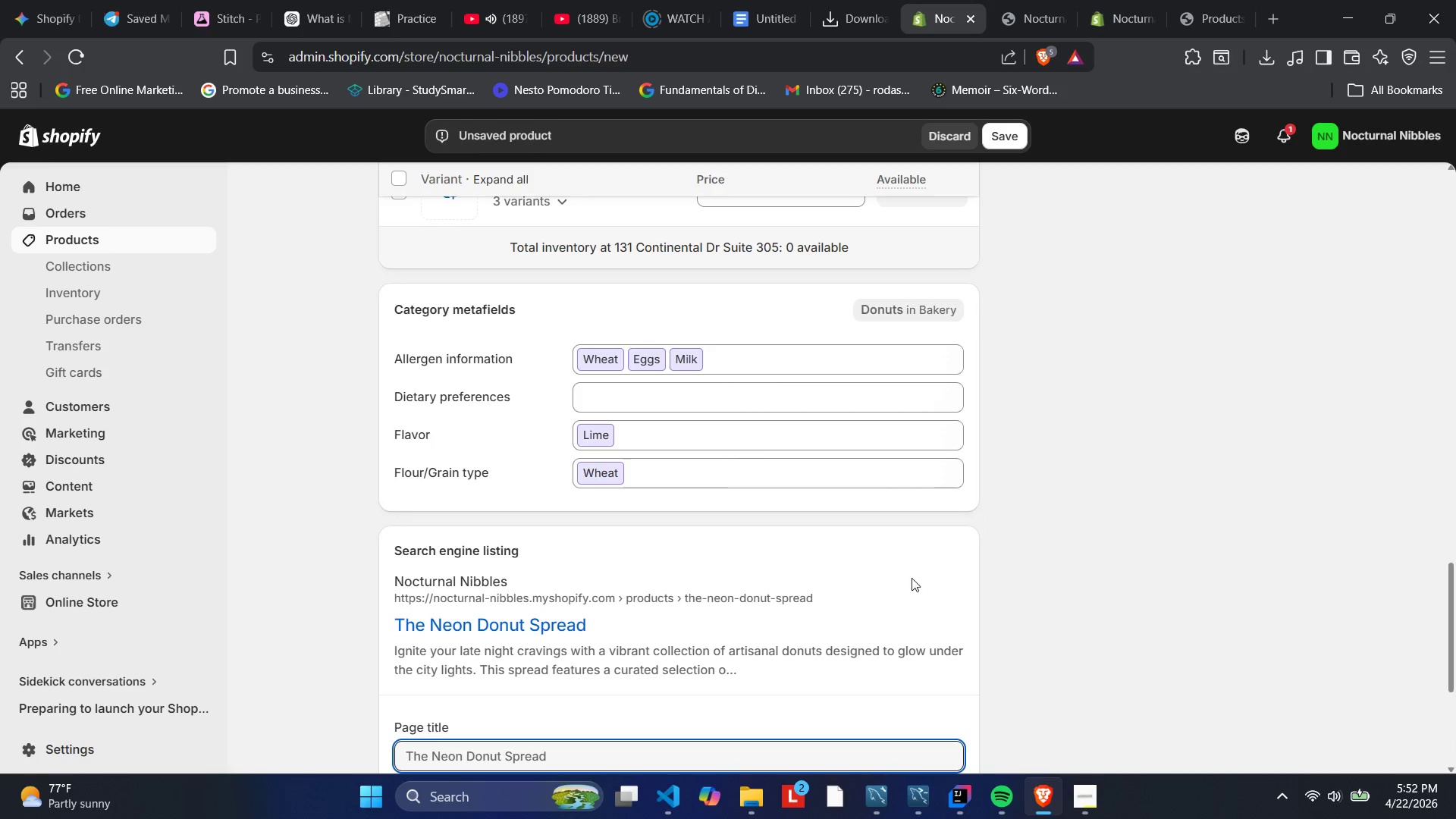 
scroll: coordinate [681, 633], scroll_direction: down, amount: 3.0
 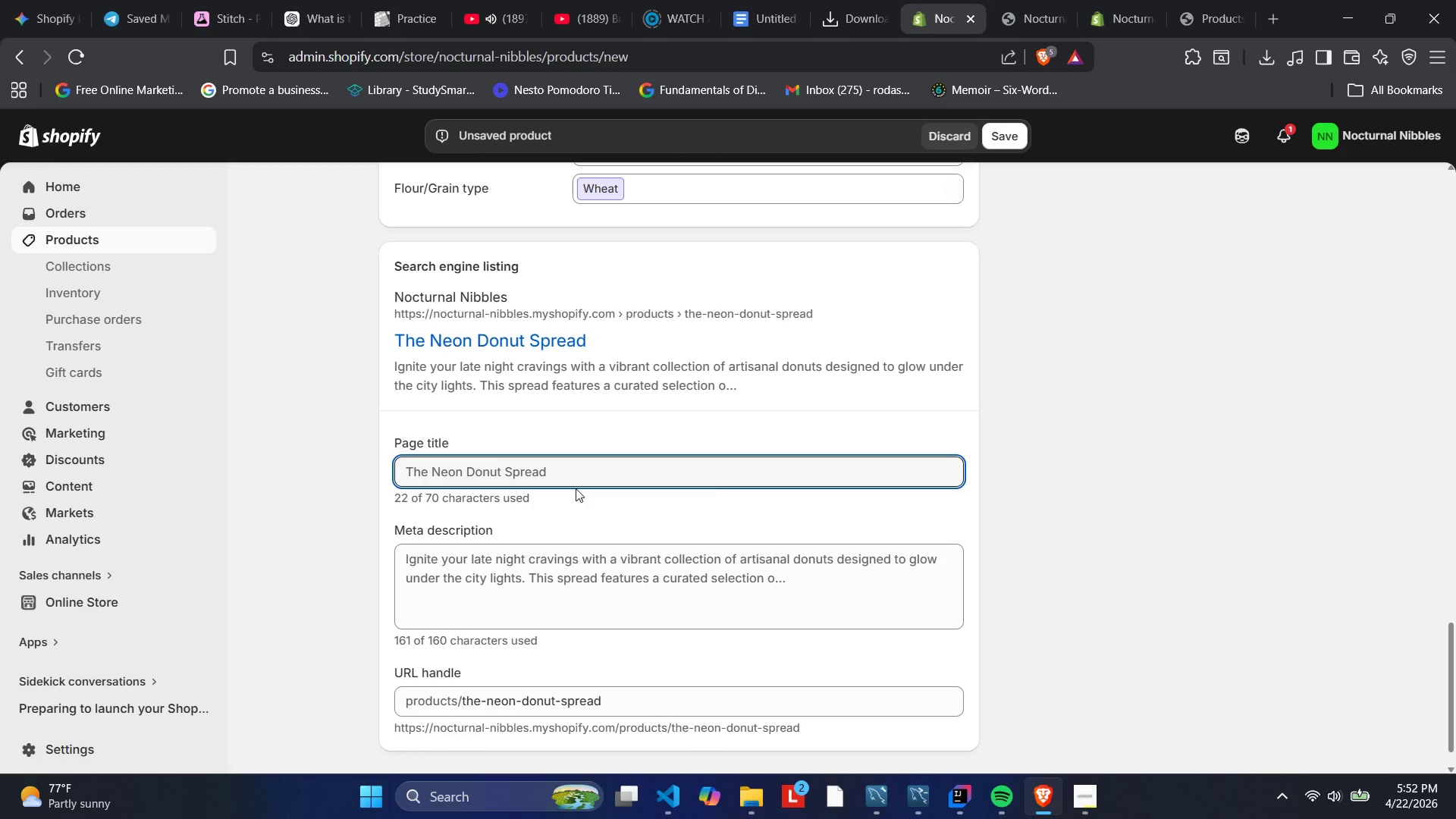 
wait(15.03)
 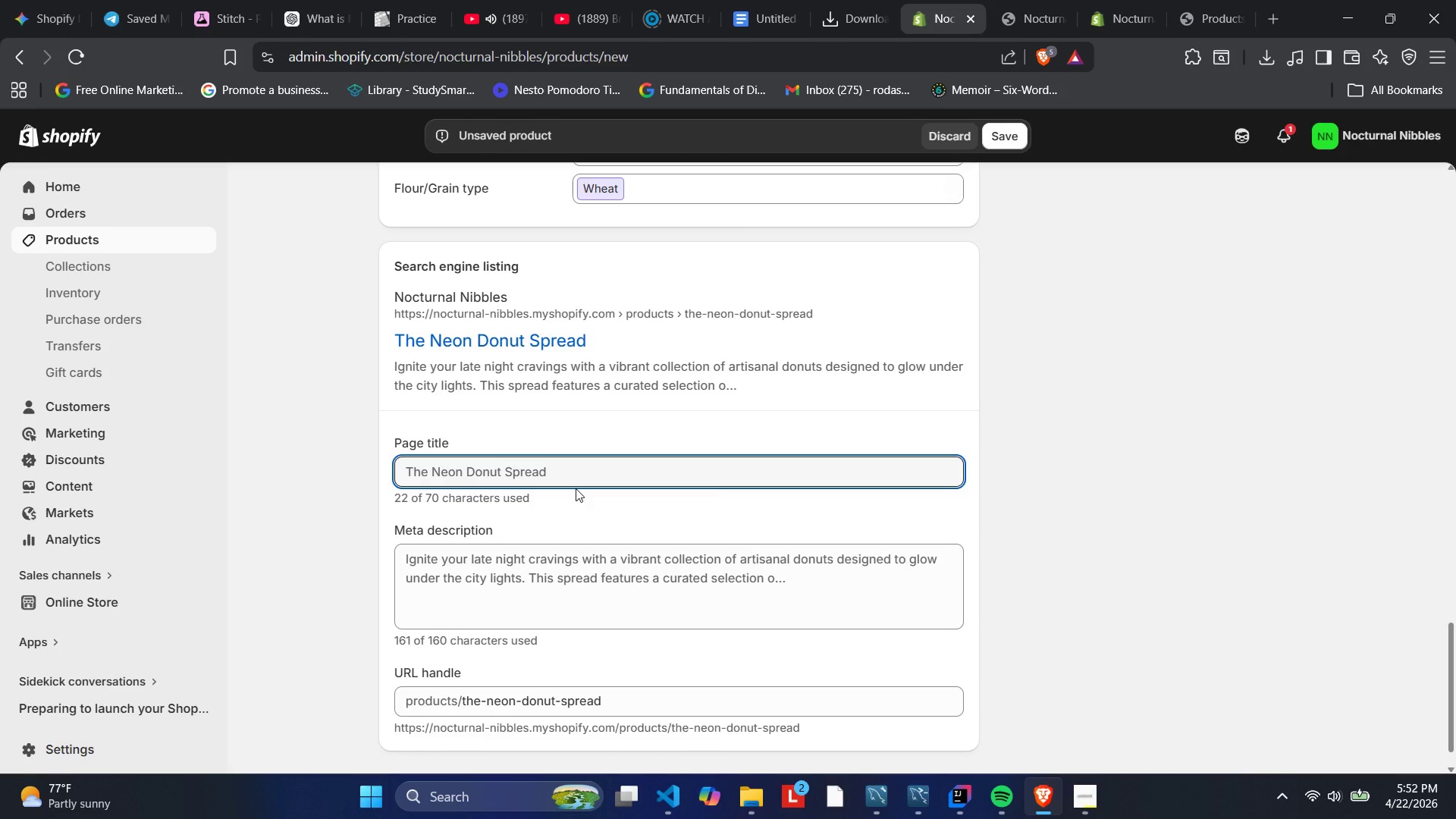 
left_click([581, 473])
 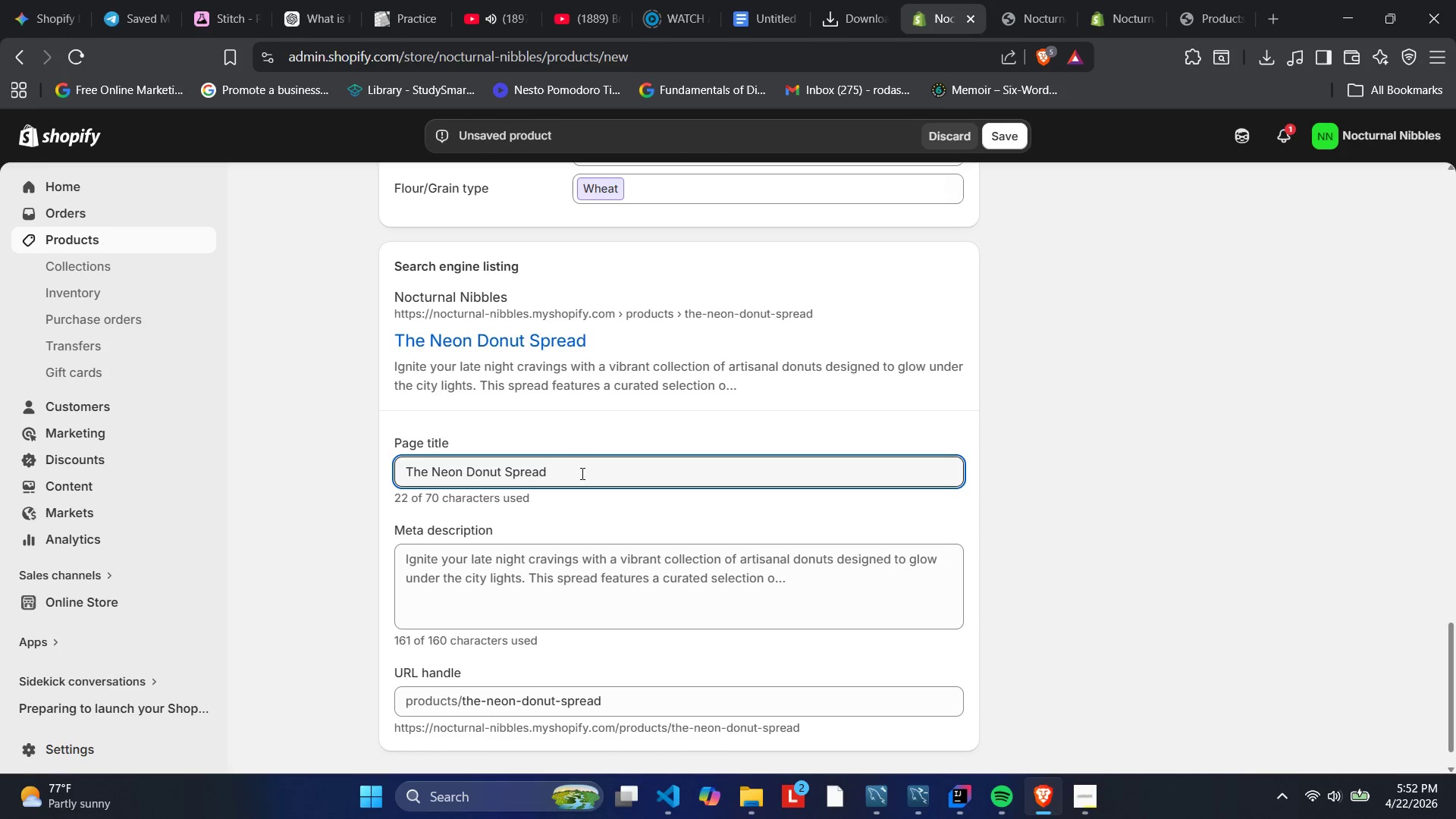 
type(| Late Night Luxuey )
key(Backspace)
key(Backspace)
key(Backspace)
type(ry Dessert Delivery )
 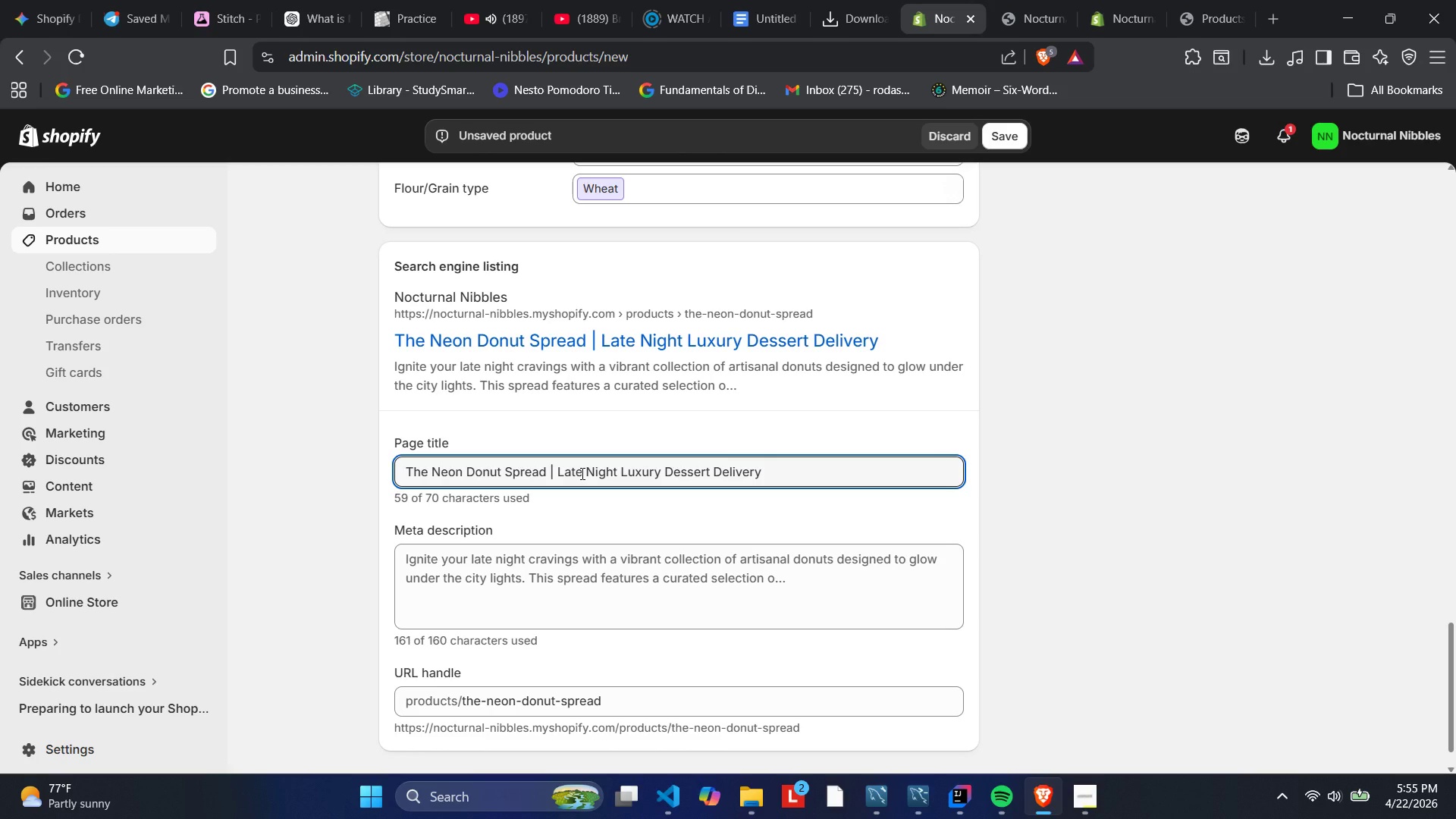 
wait(130.97)
 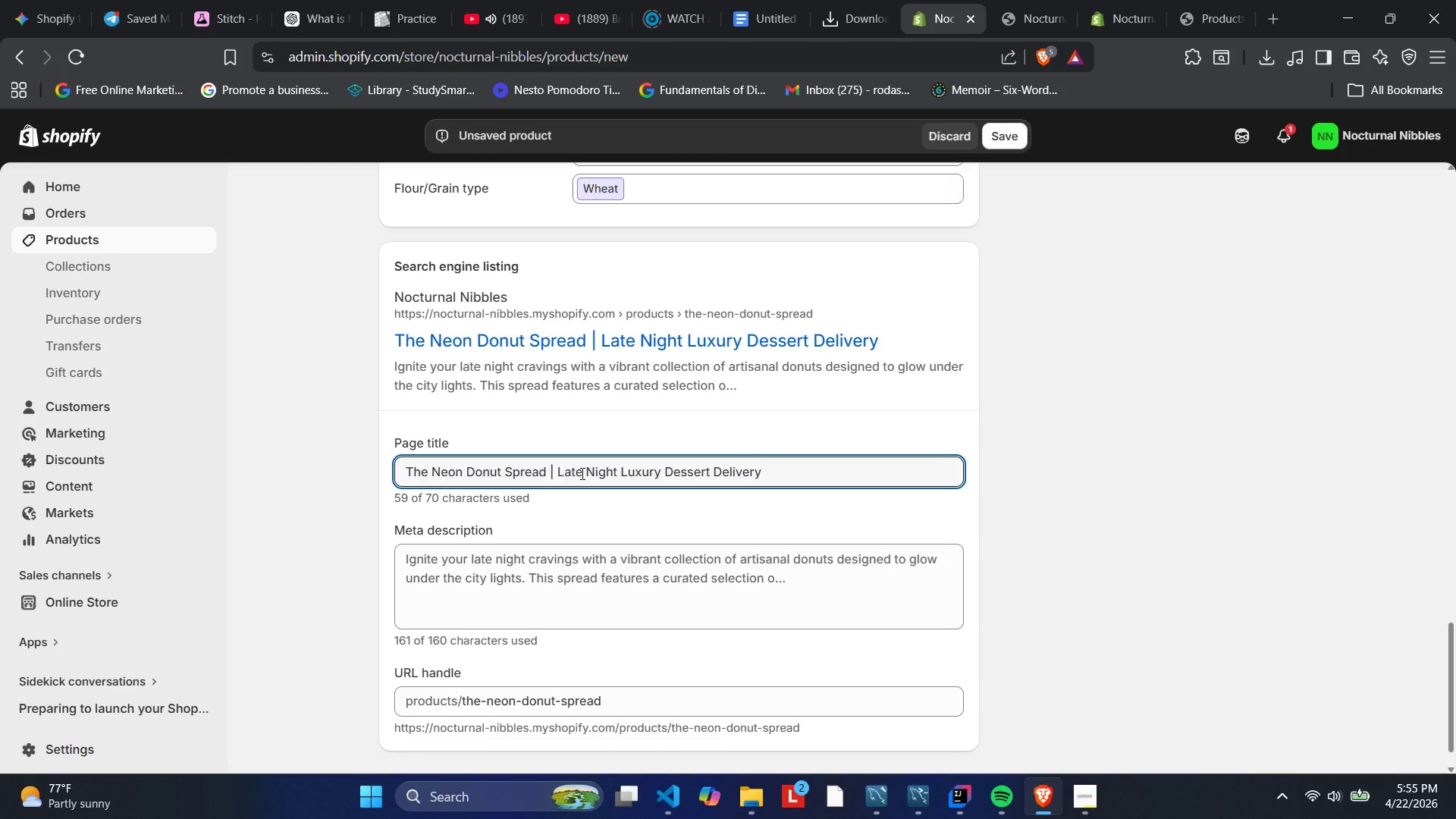 
left_click_drag(start_coordinate=[497, 573], to_coordinate=[497, 578])
 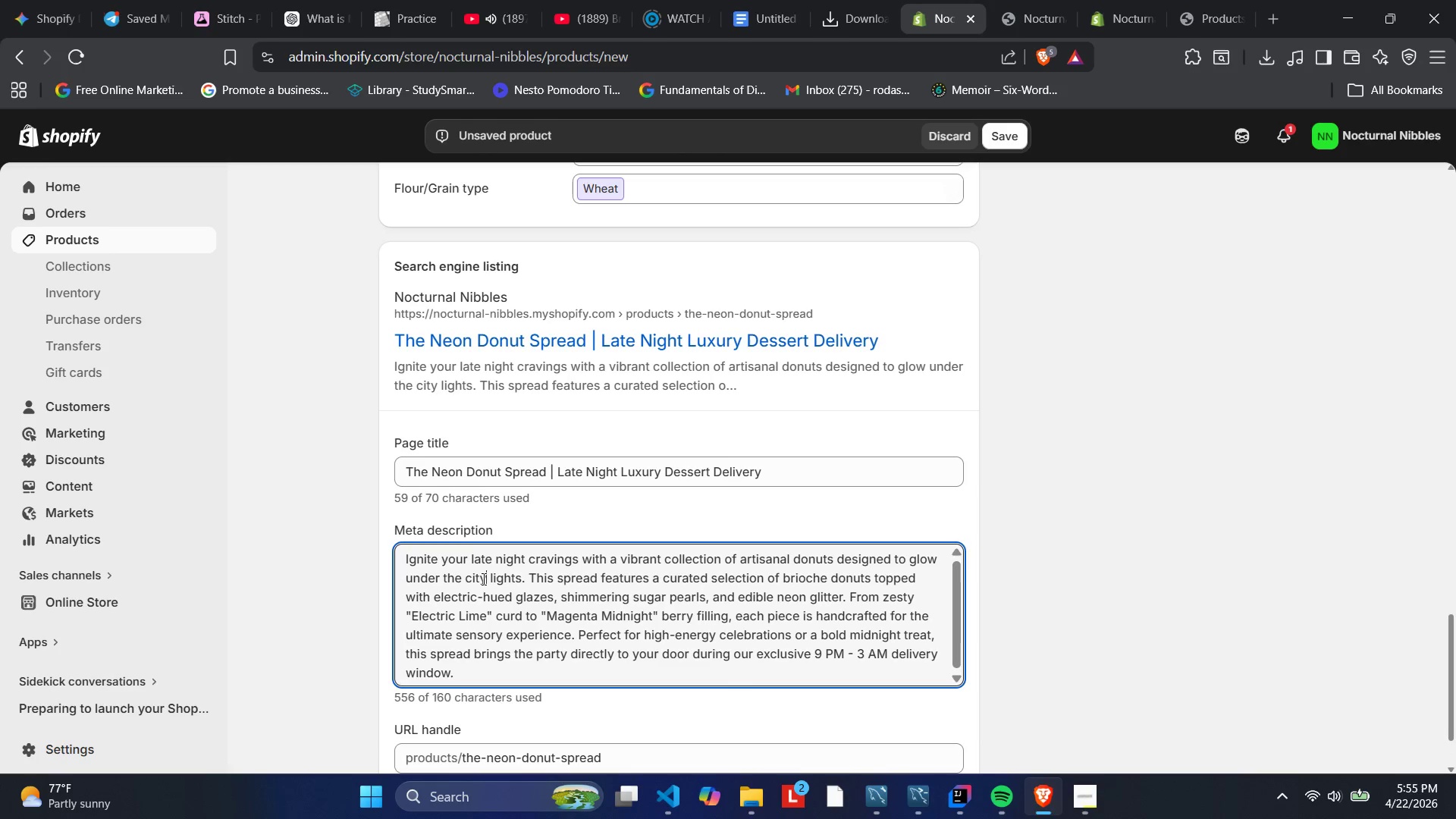 
double_click([482, 579])
 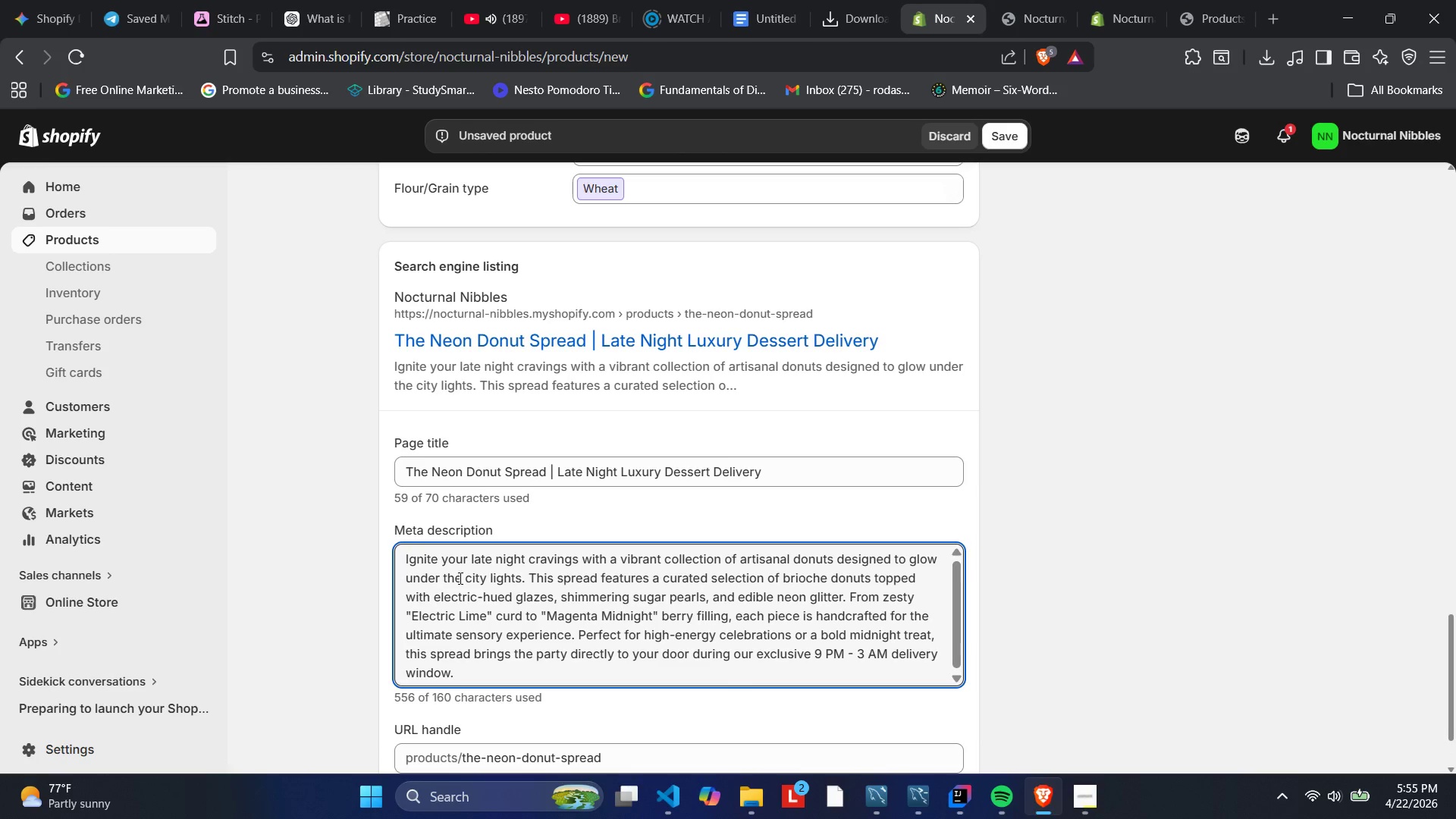 
key(Control+C)
 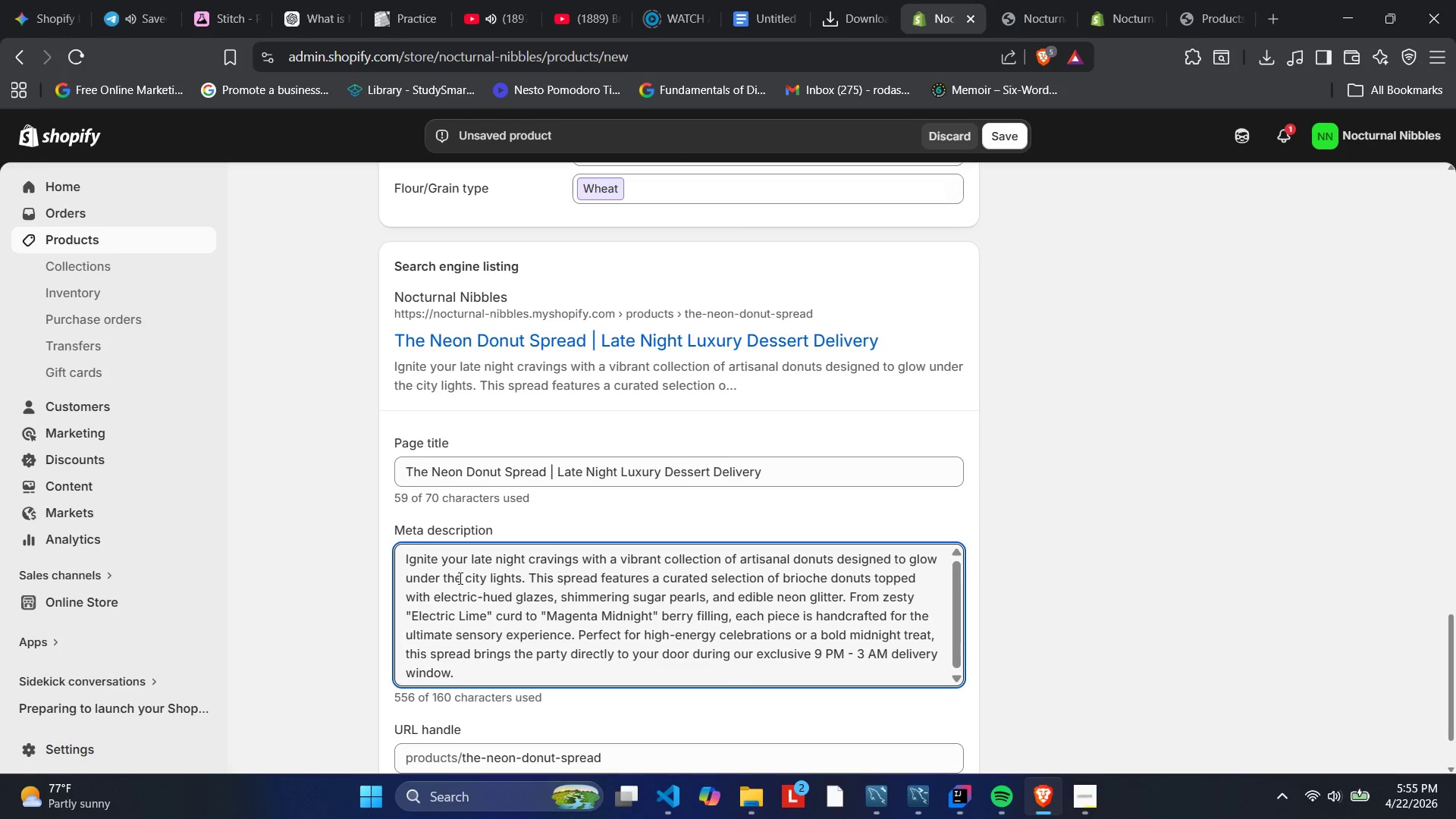 
hold_key(key=ControlLeft, duration=1.39)
 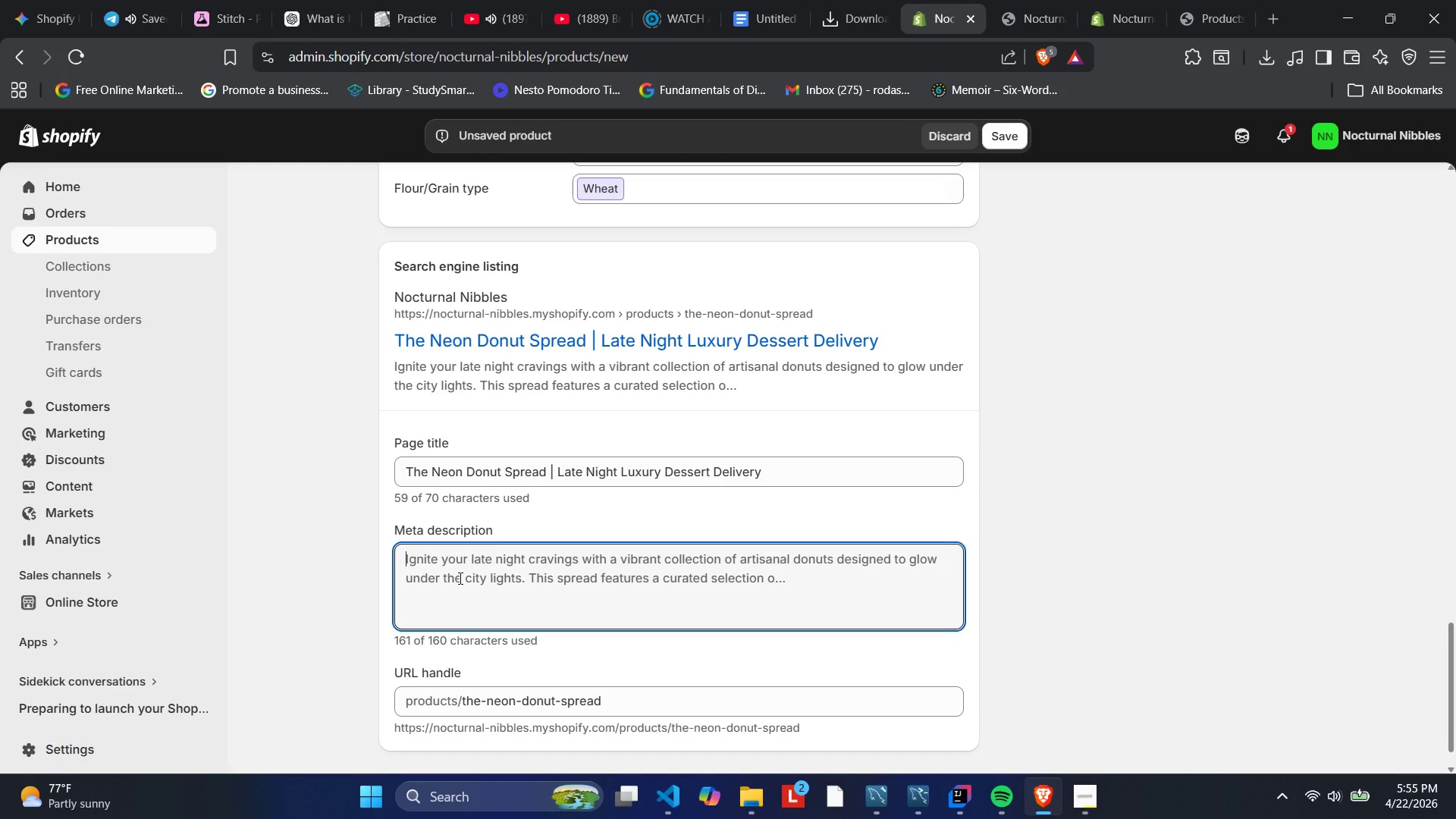 
key(A)
 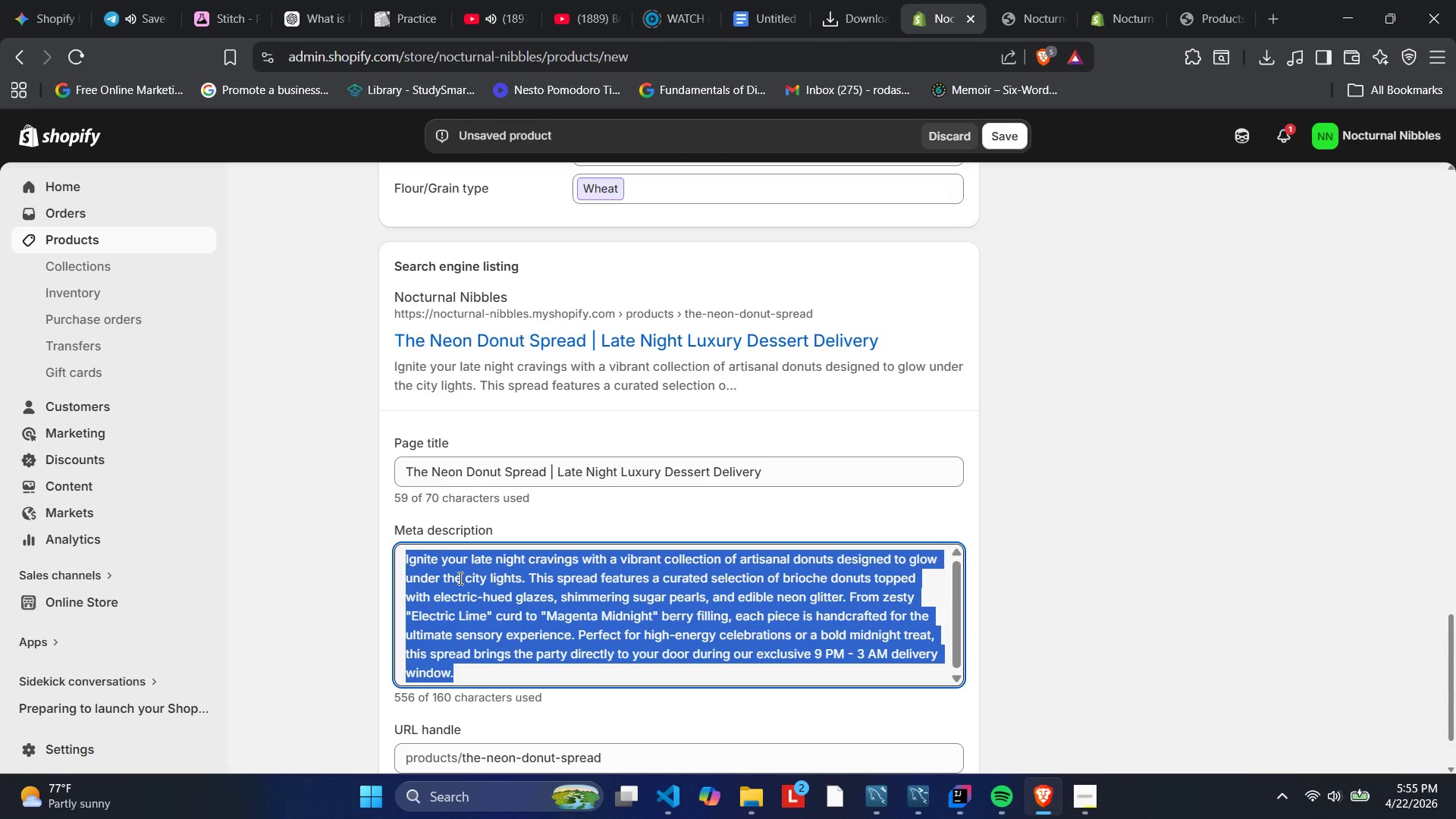 
key(Backspace)
 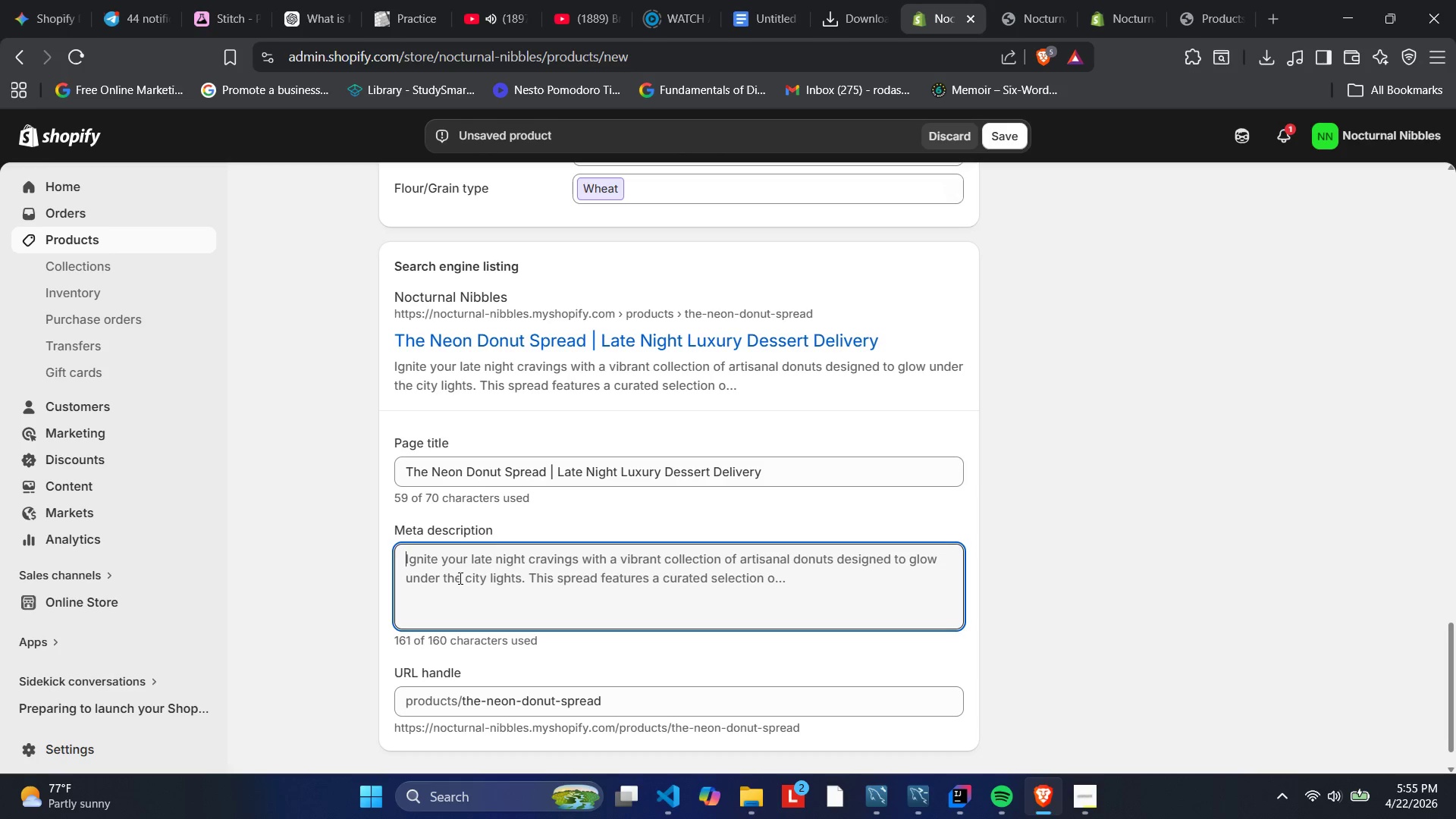 
type(OR)
key(Backspace)
type(rder the )
 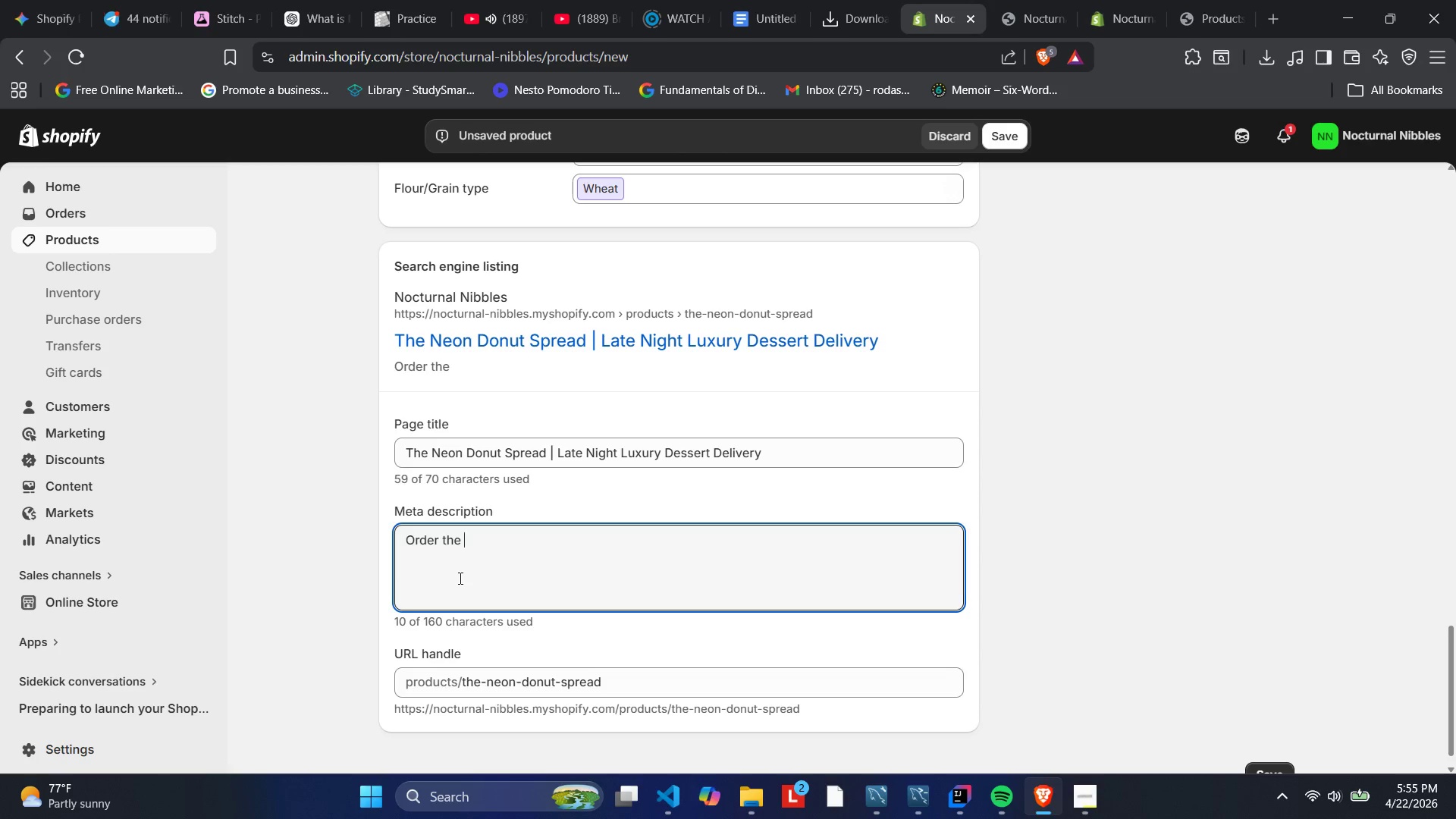 
wait(12.44)
 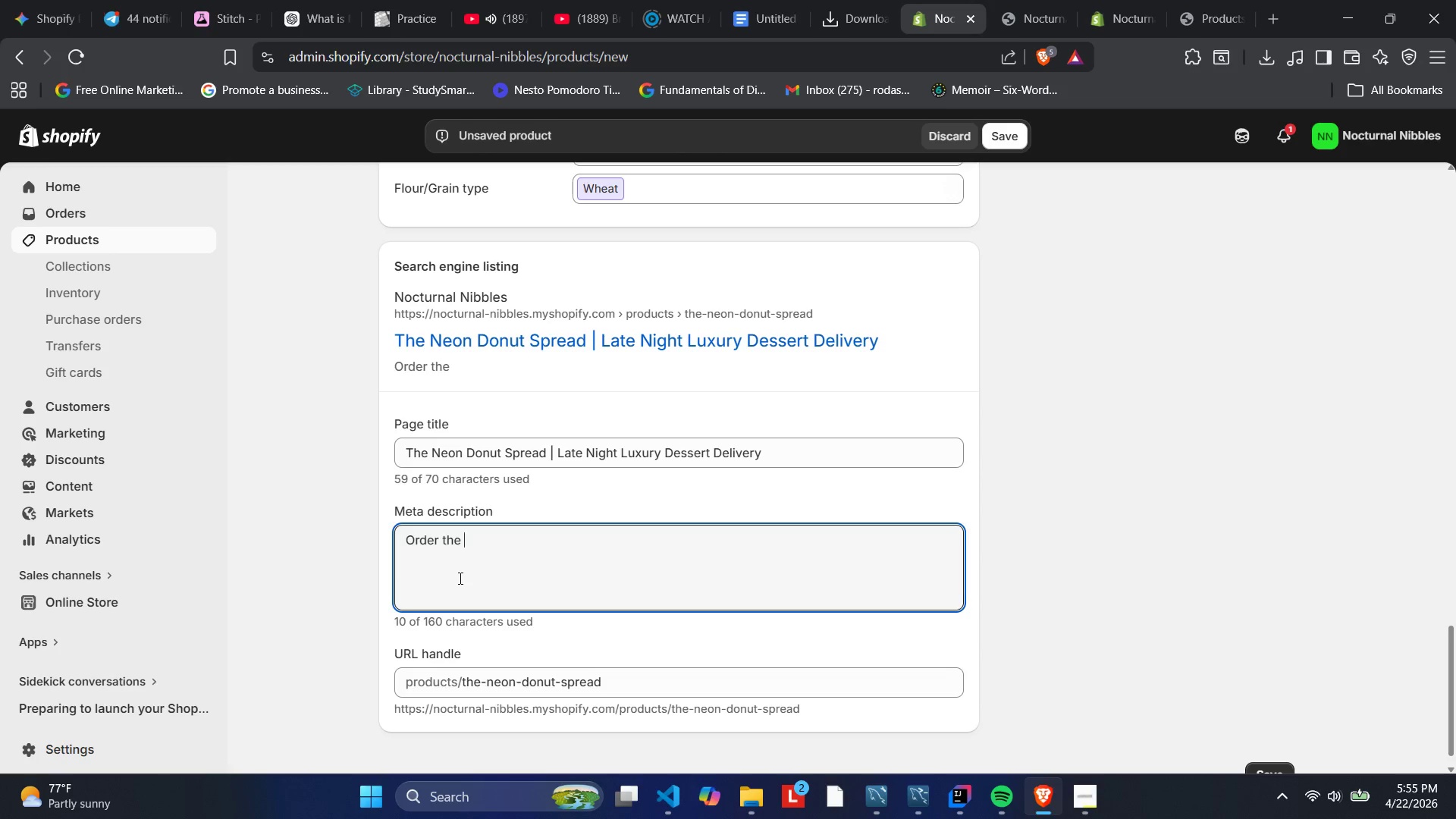 
type(Neon )
 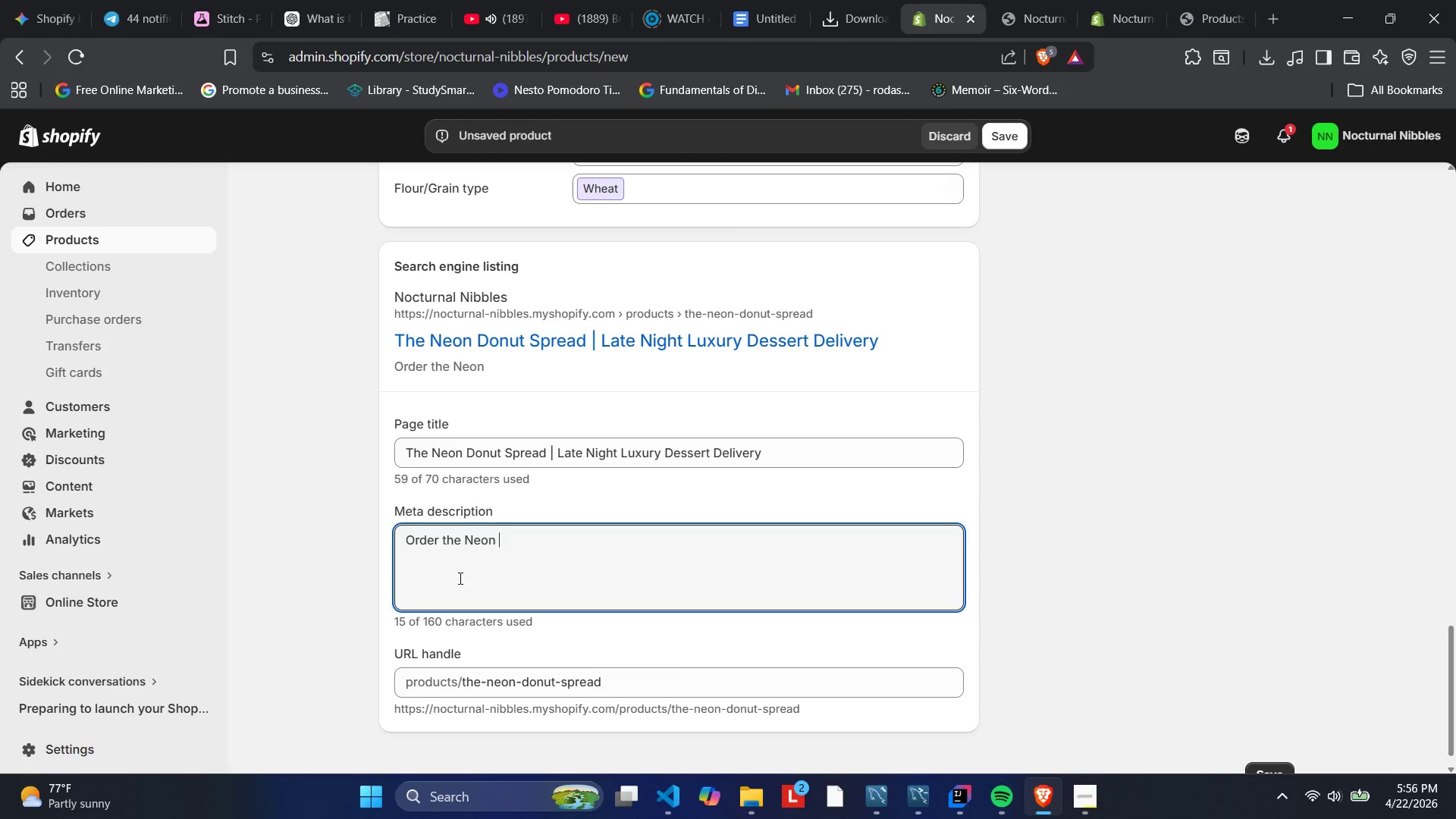 
type(Donut Spread for premium o)
key(Backspace)
type(late-night delivery )
 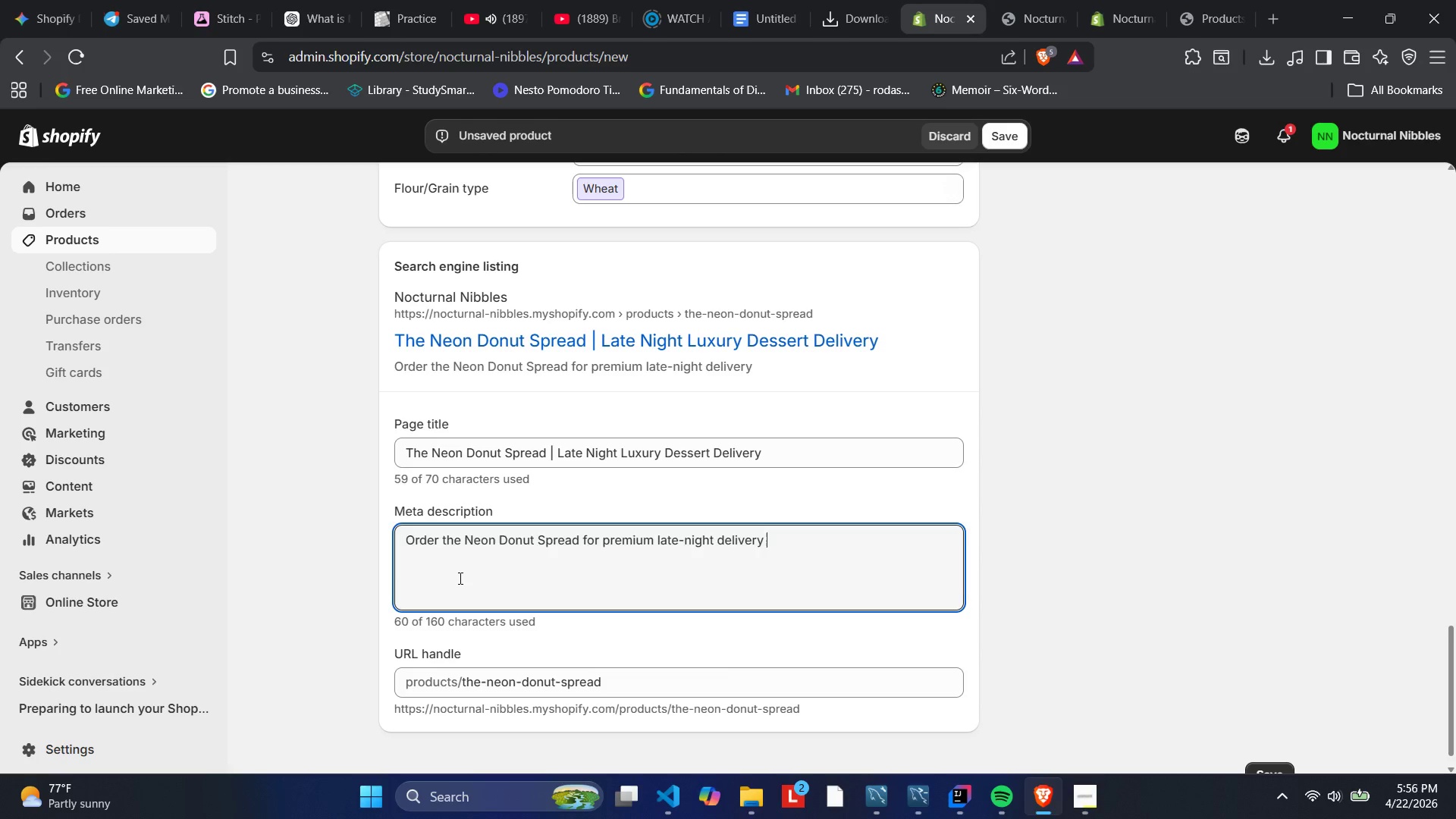 
type((9 PM - 3 AM). Vibrant )
key(Backspace)
type(, gourmet donuts with neon glazes perfect for)
 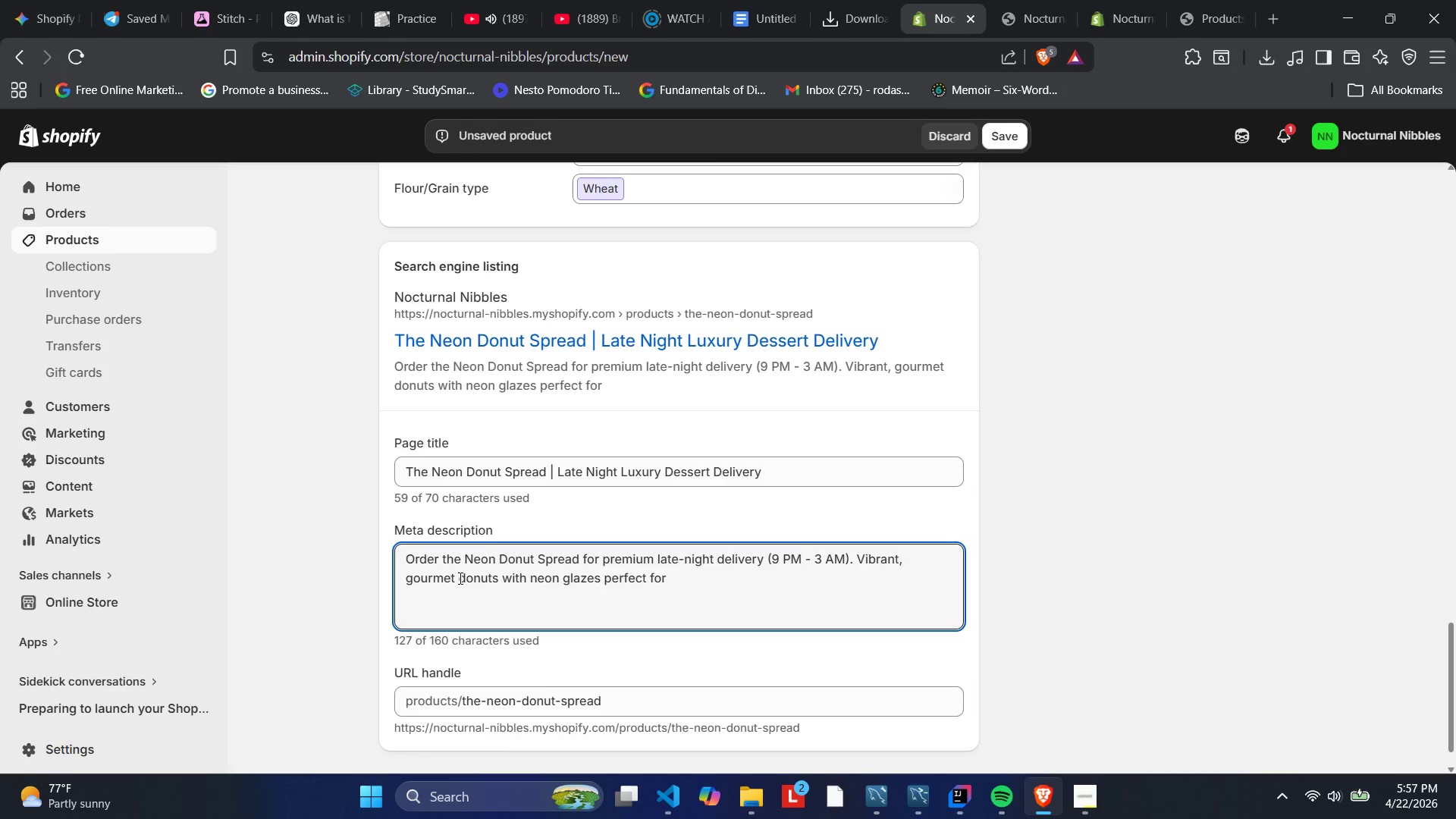 
wait(5.81)
 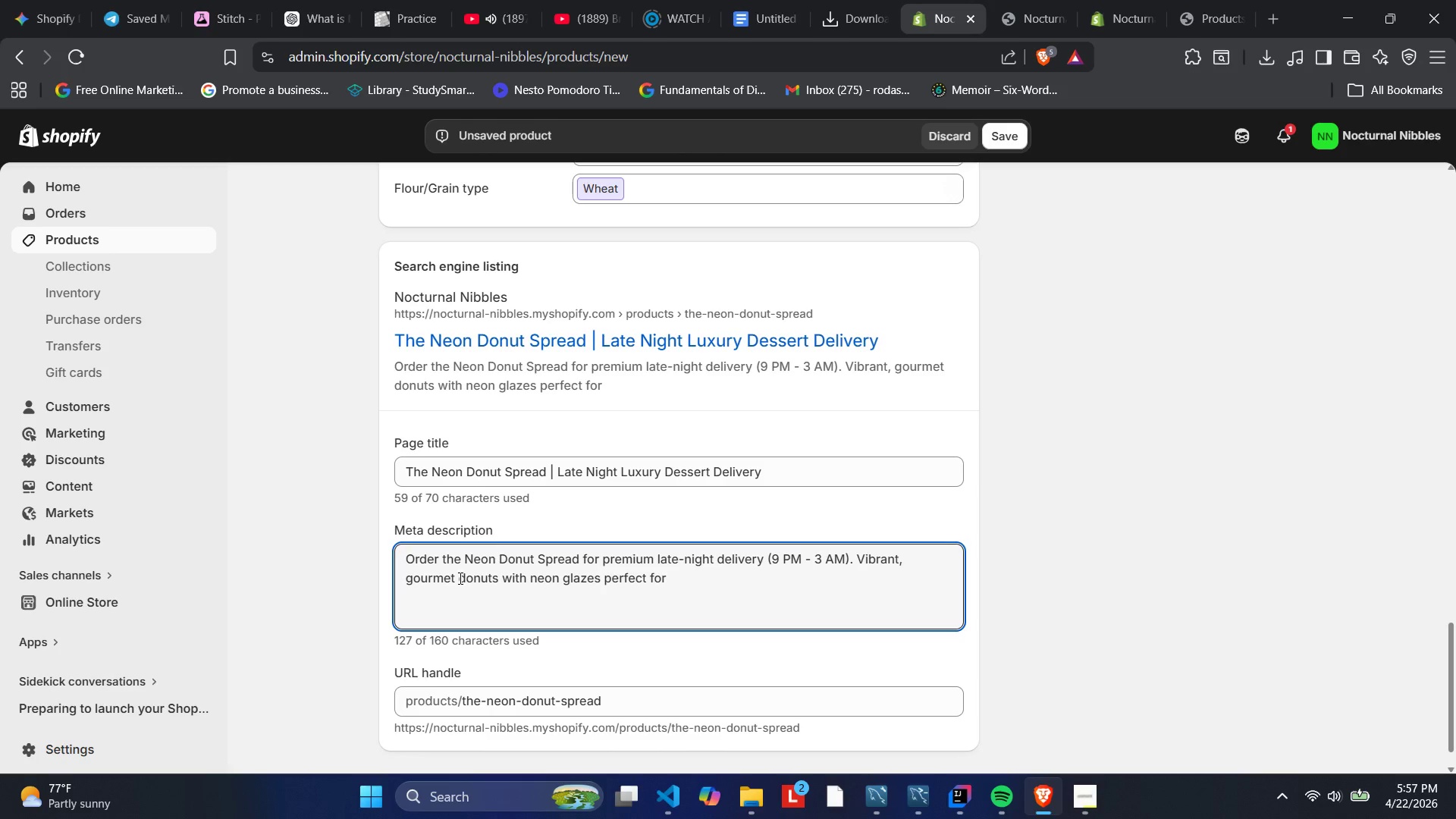 
type( parties )
 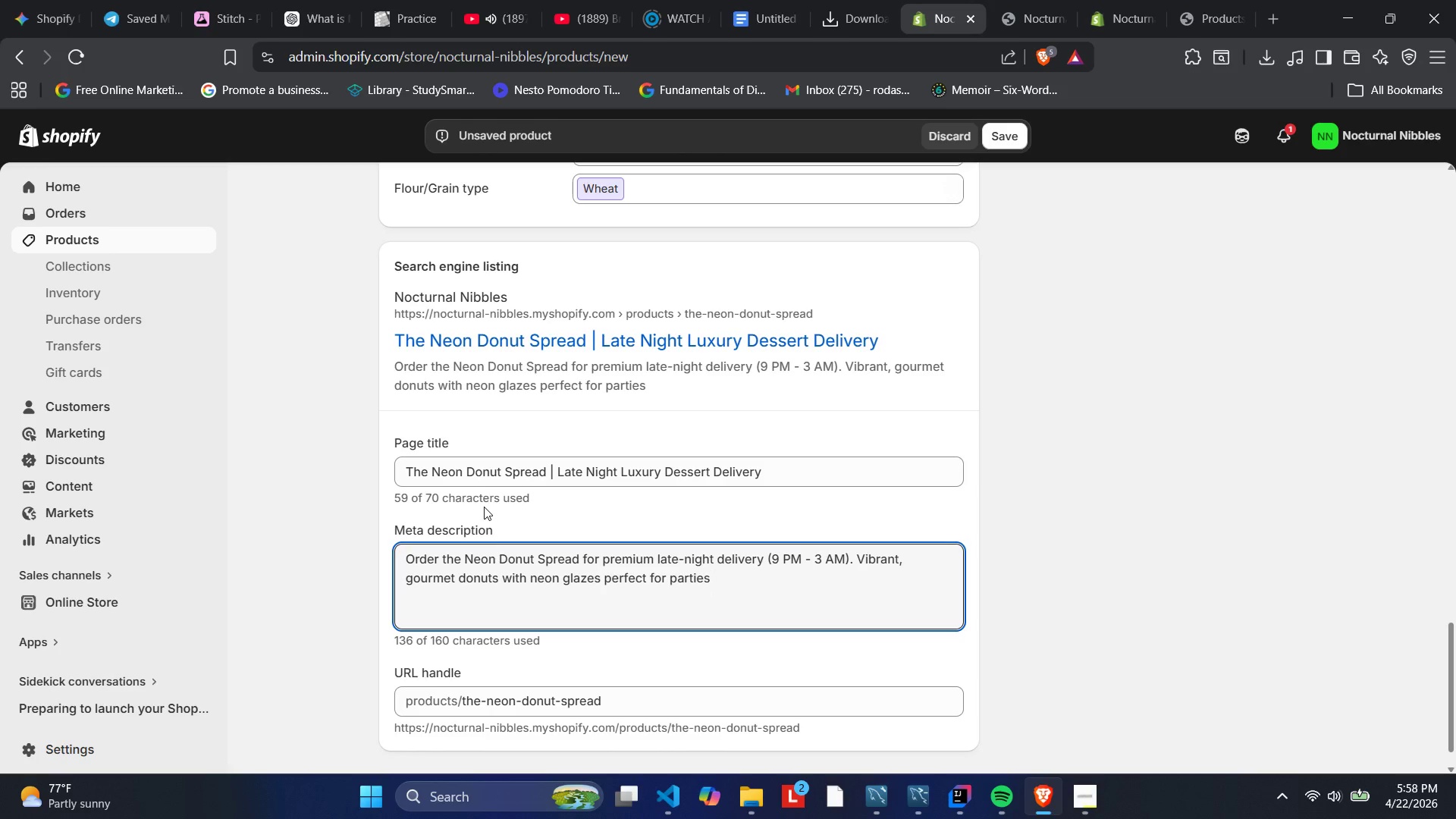 
wait(60.61)
 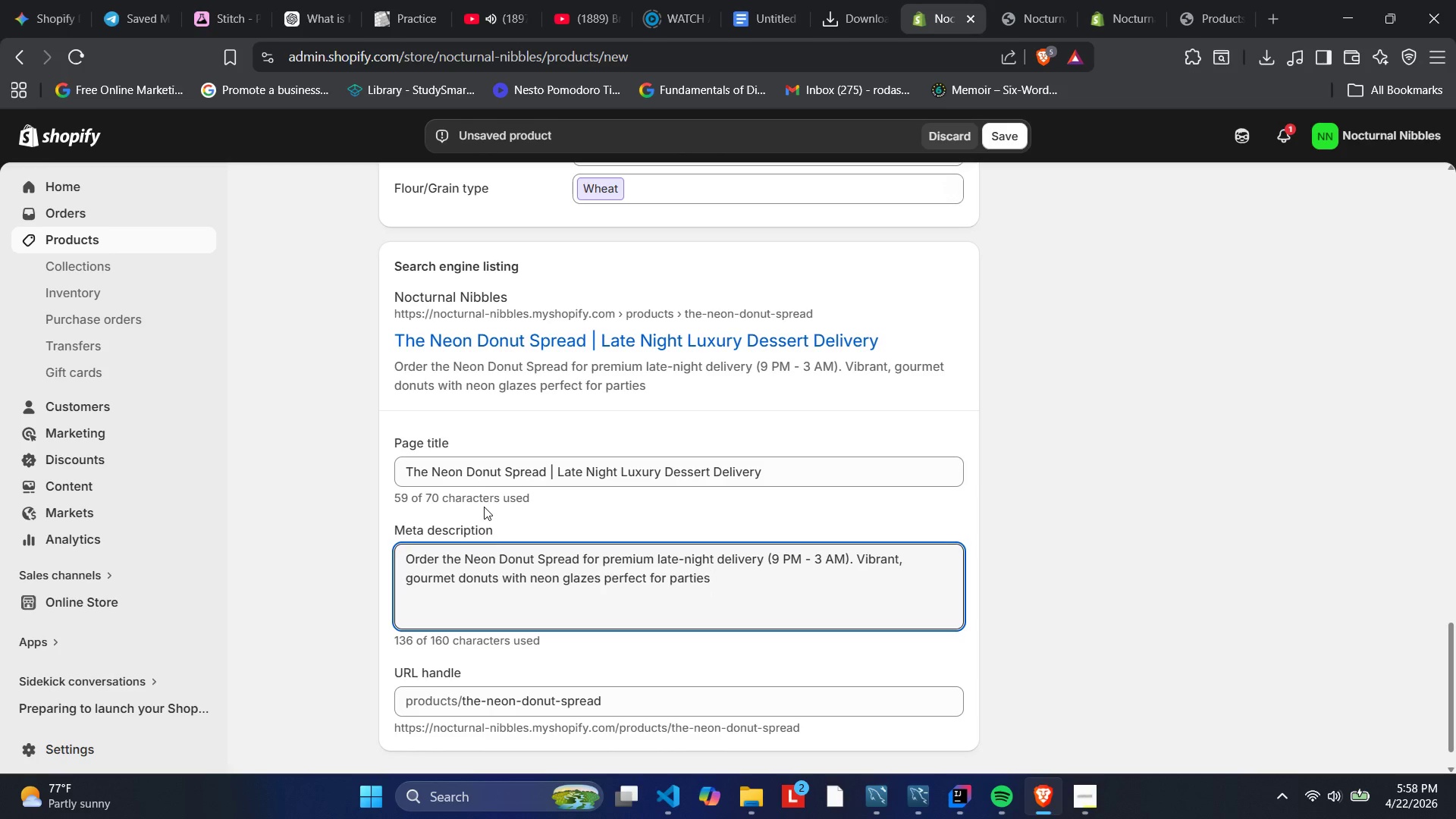 
type(and midnight cravings. Shop Nox)
key(Backspace)
type(cture )
key(Backspace)
key(Backspace)
type(a)
key(Backspace)
type(nal Nibbles.)
 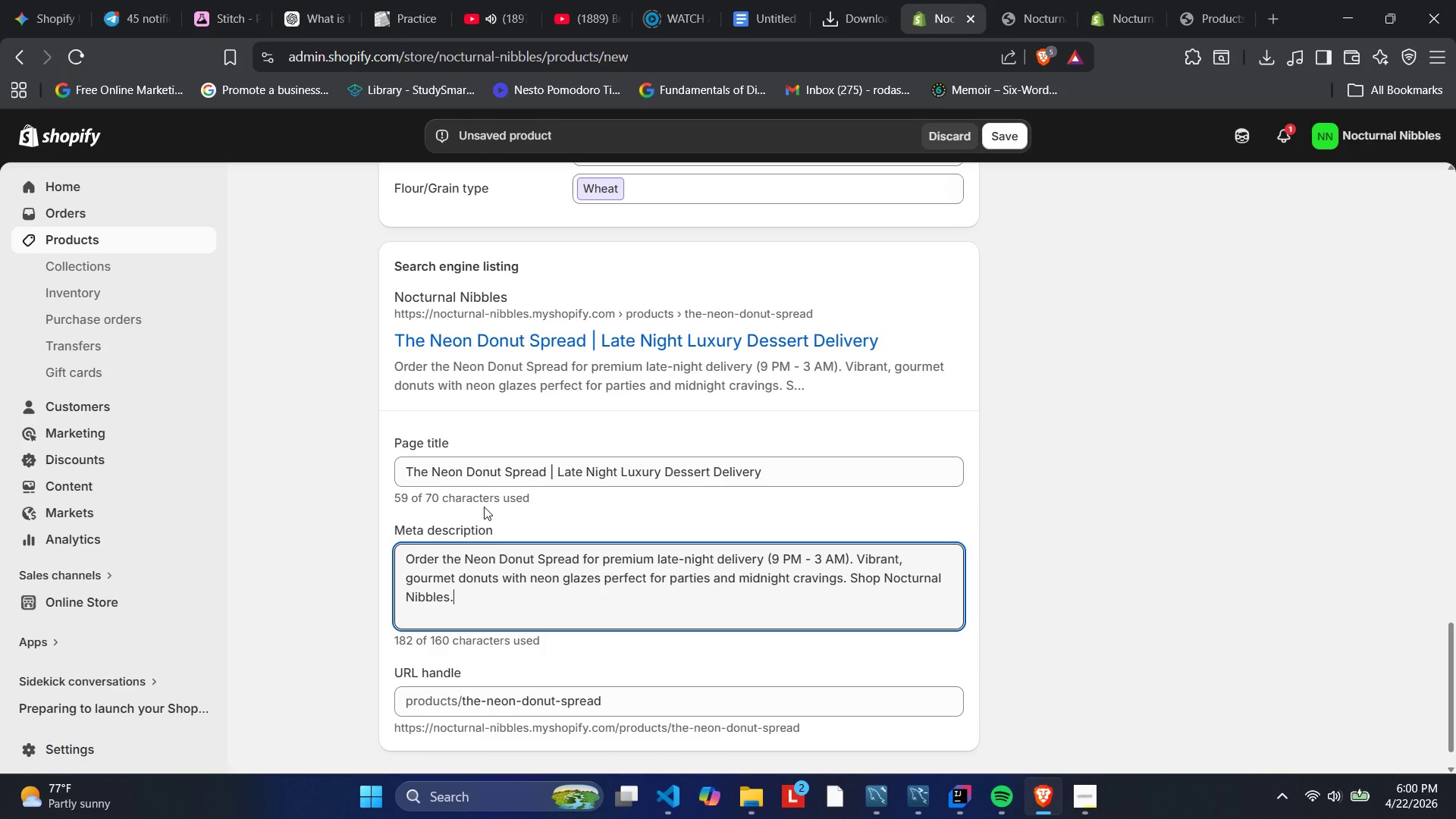 
wait(62.55)
 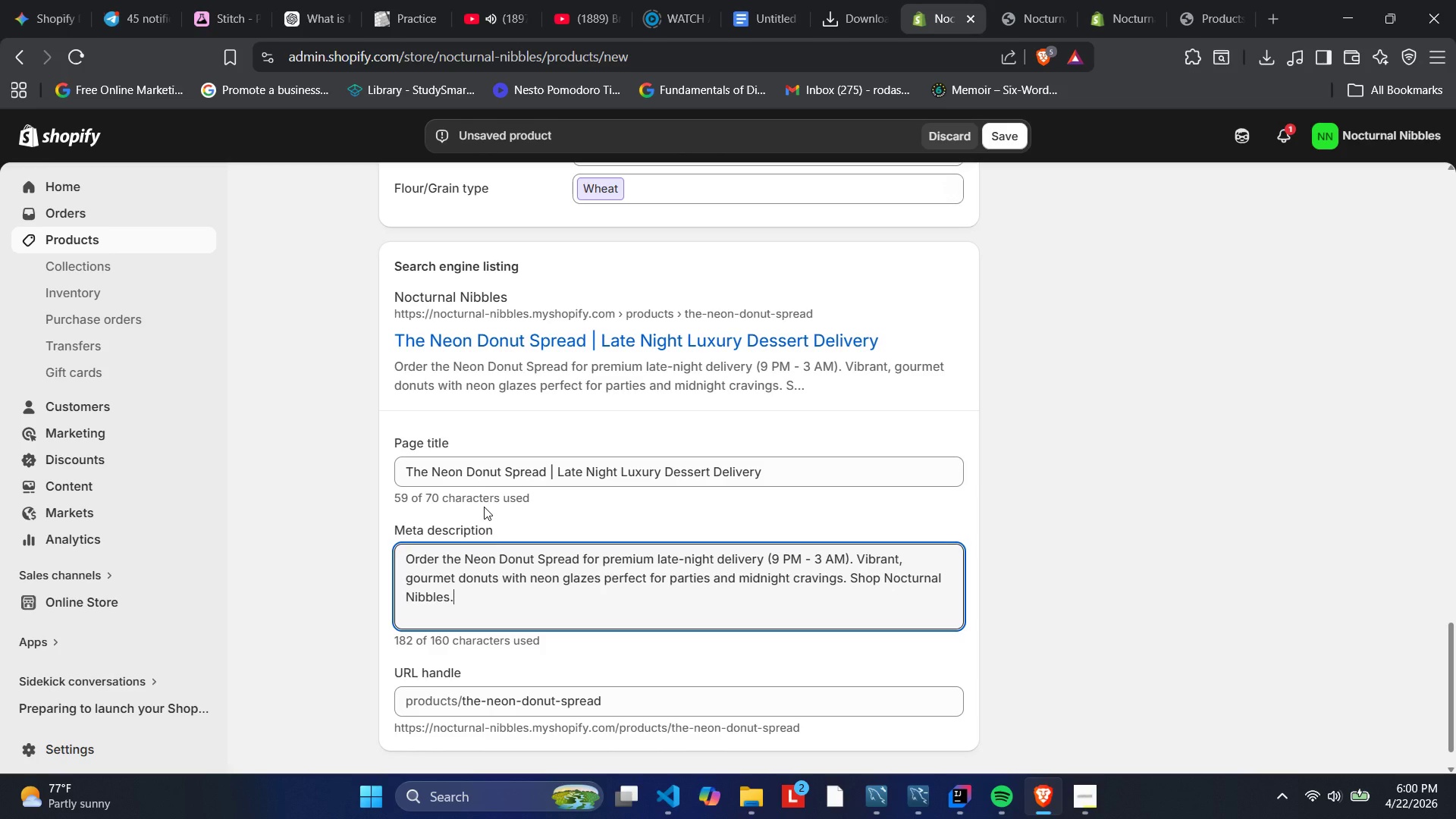 
left_click([685, 495])
 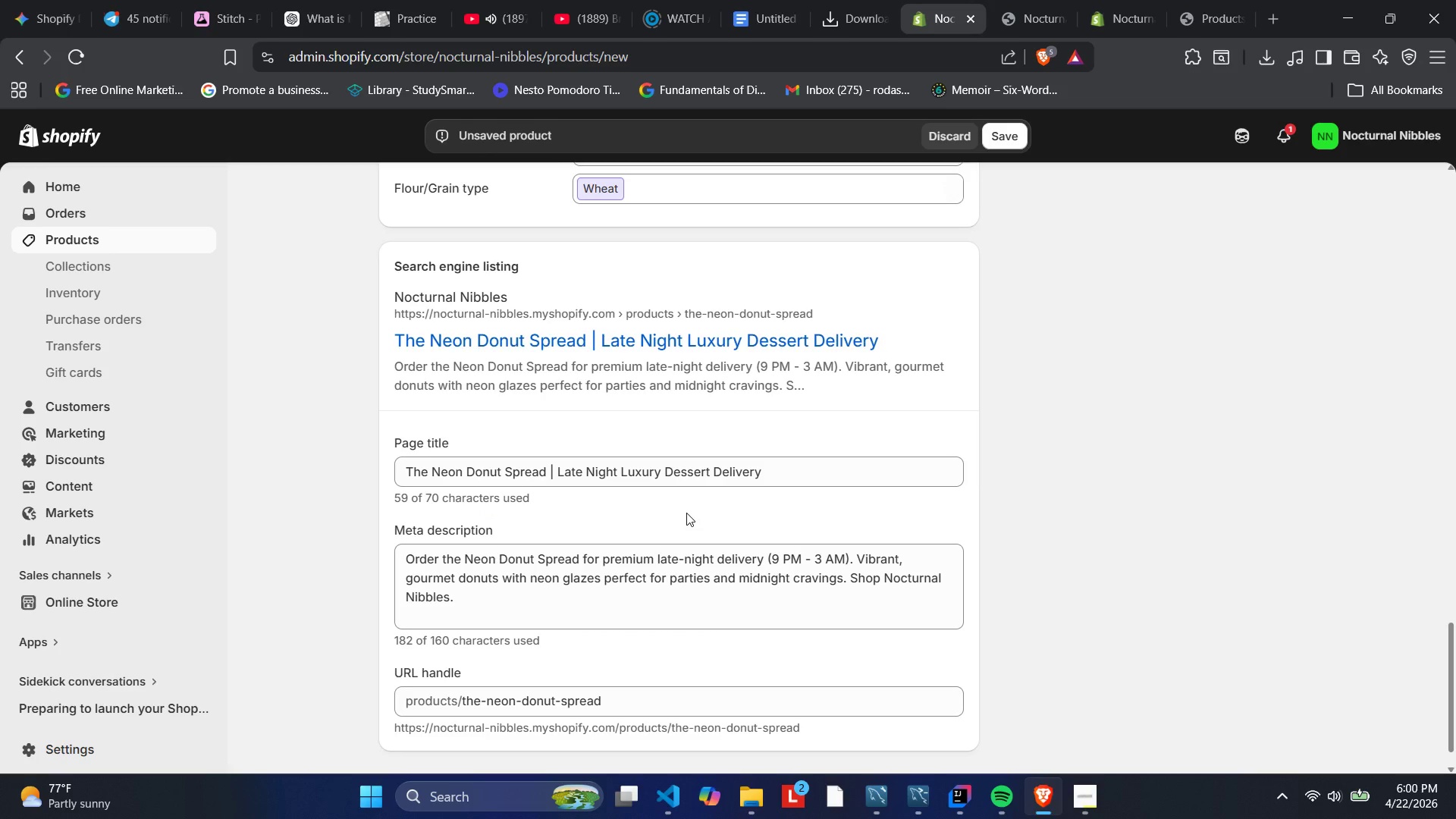 
scroll: coordinate [686, 513], scroll_direction: down, amount: 1.0
 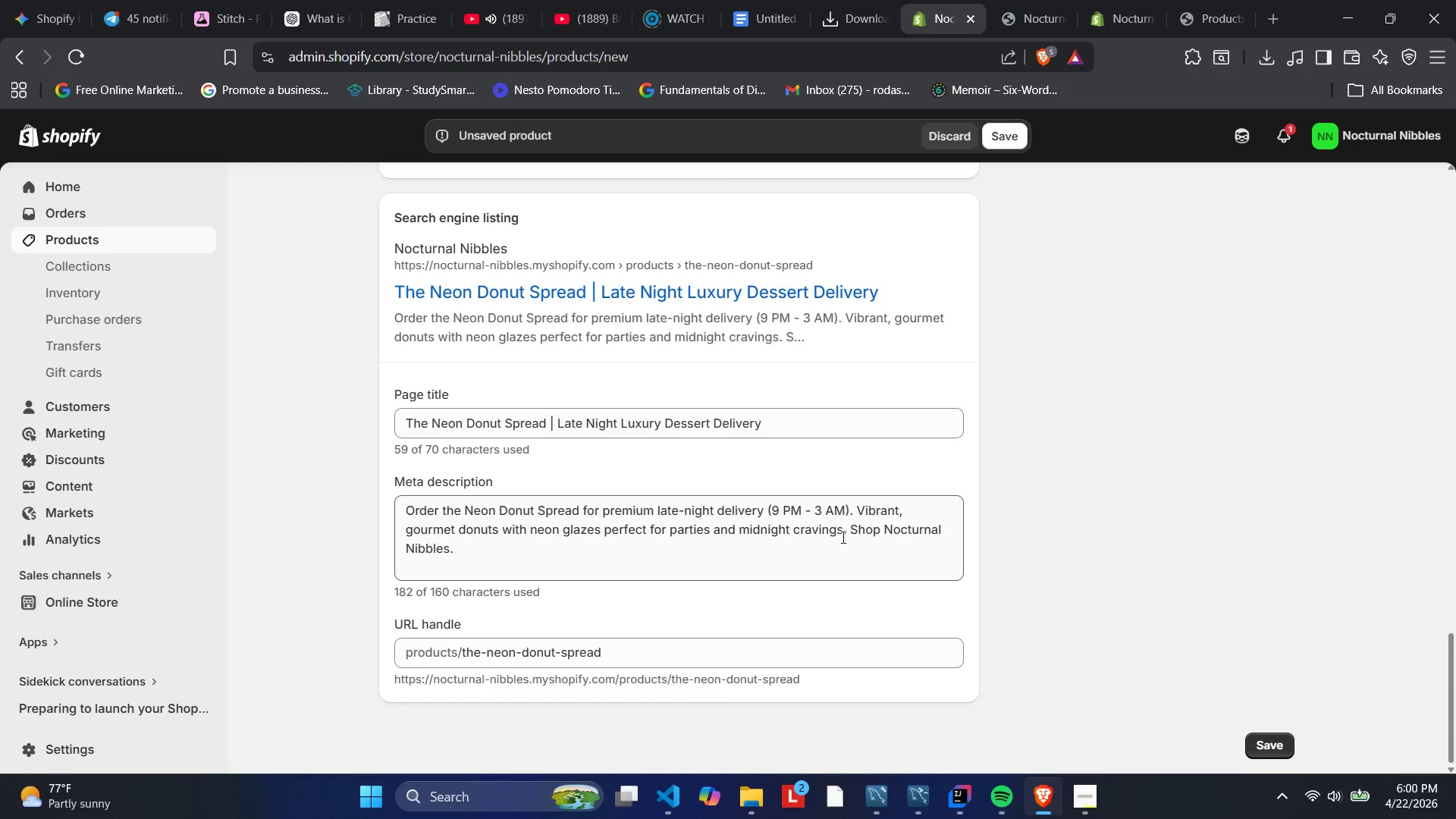 
wait(14.38)
 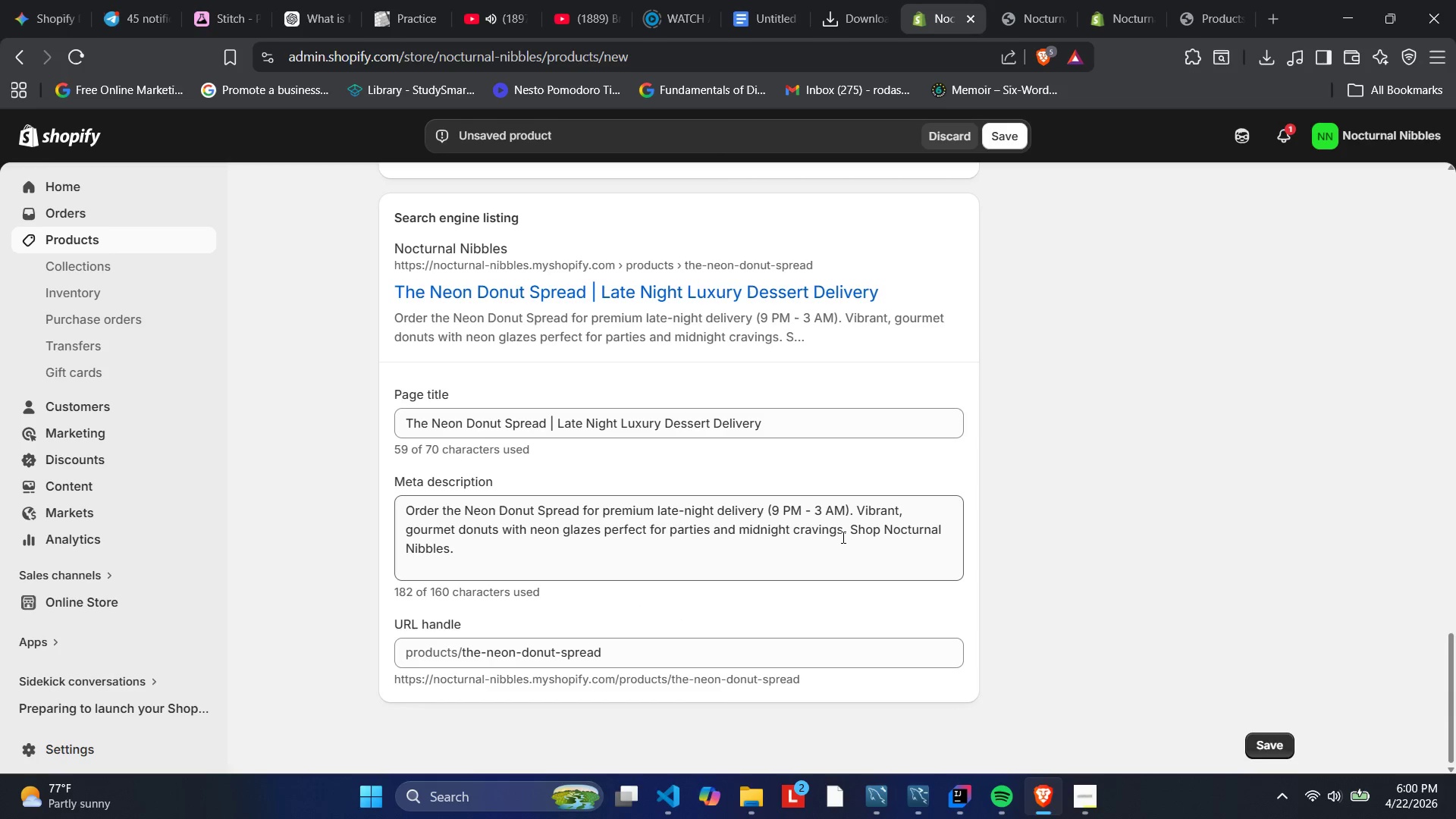 
left_click_drag(start_coordinate=[852, 529], to_coordinate=[588, 566])
 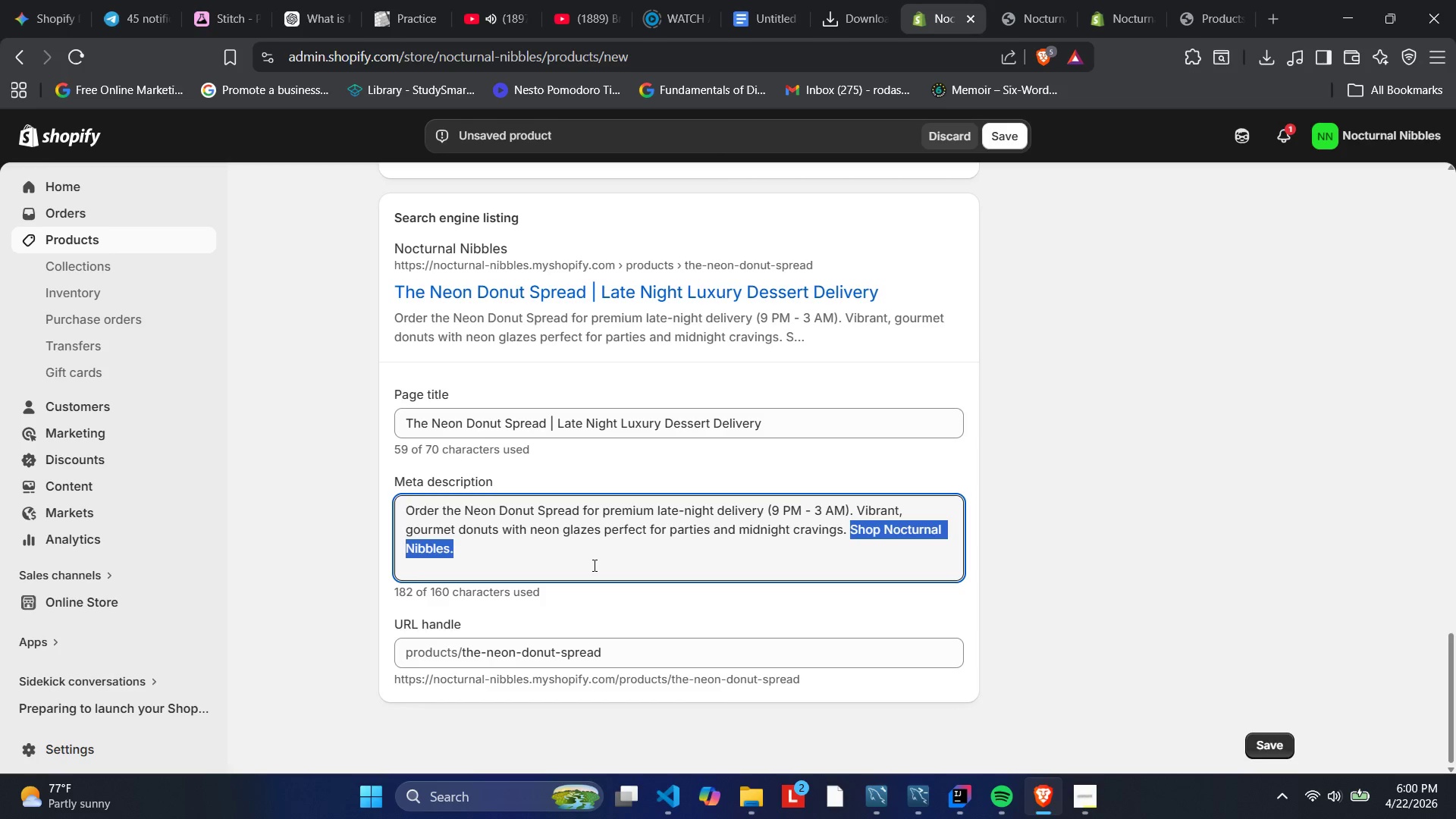 
key(Backspace)
 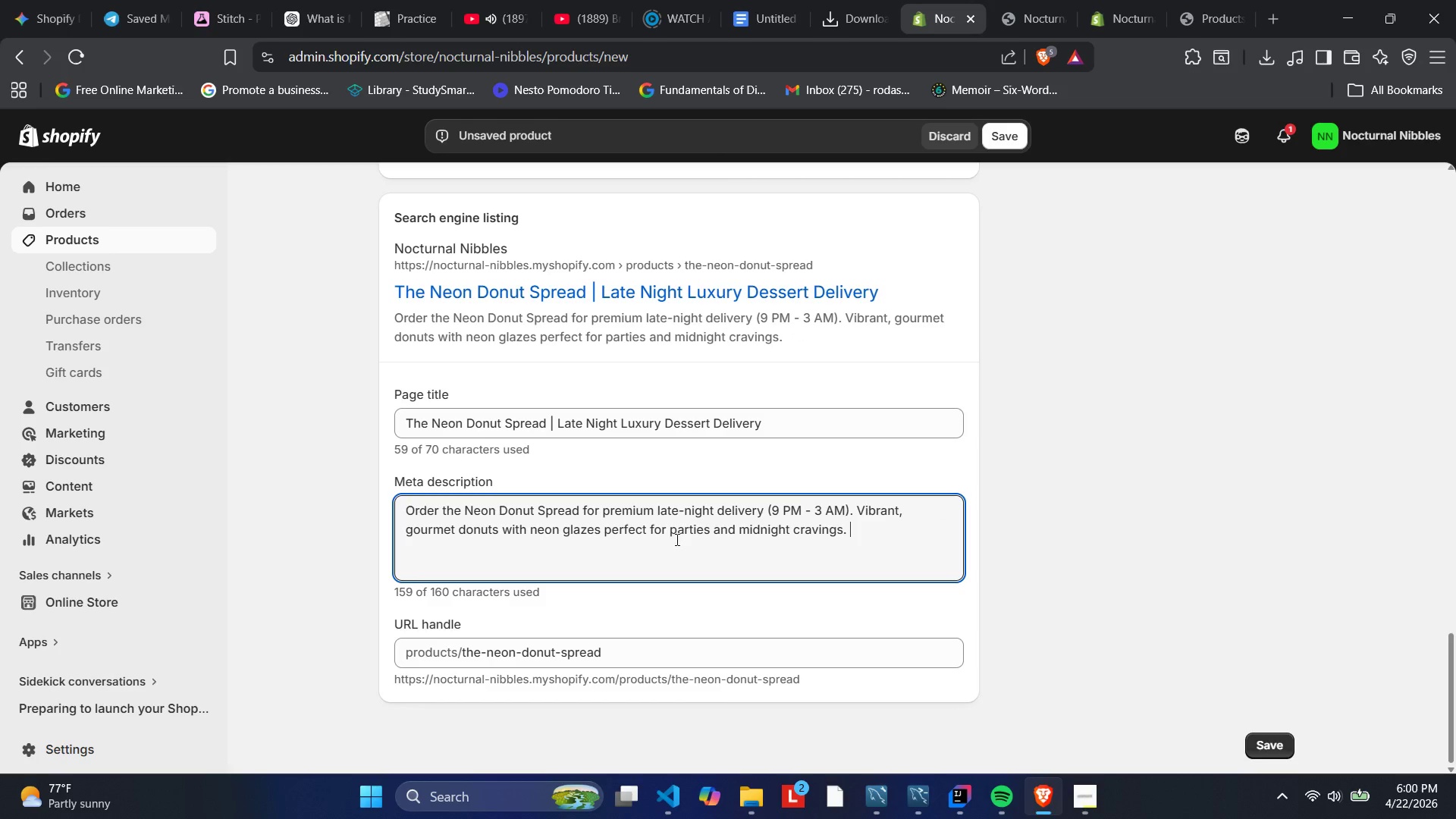 
key(Backspace)
 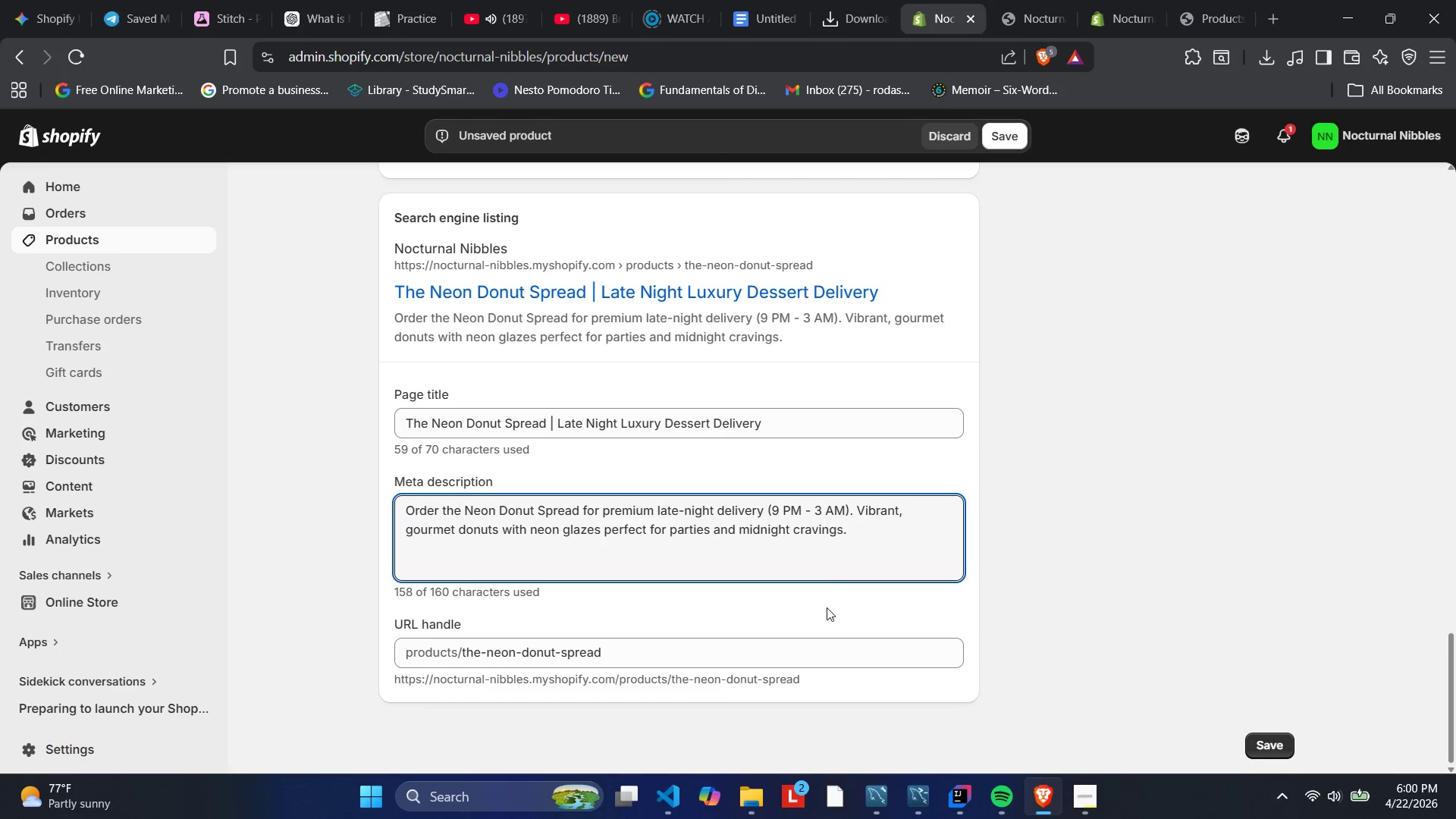 
wait(6.0)
 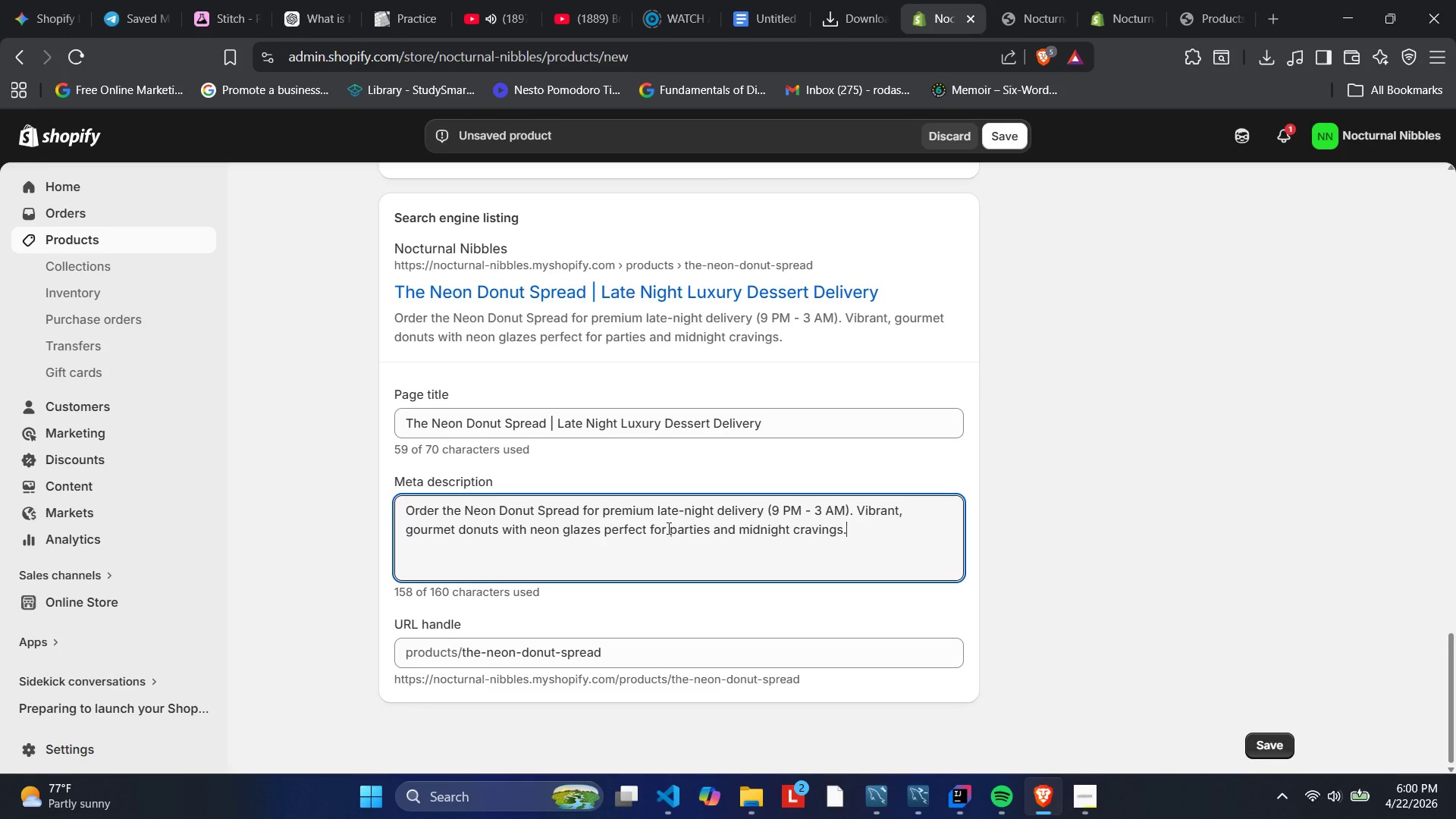 
scroll: coordinate [615, 565], scroll_direction: up, amount: 7.0
 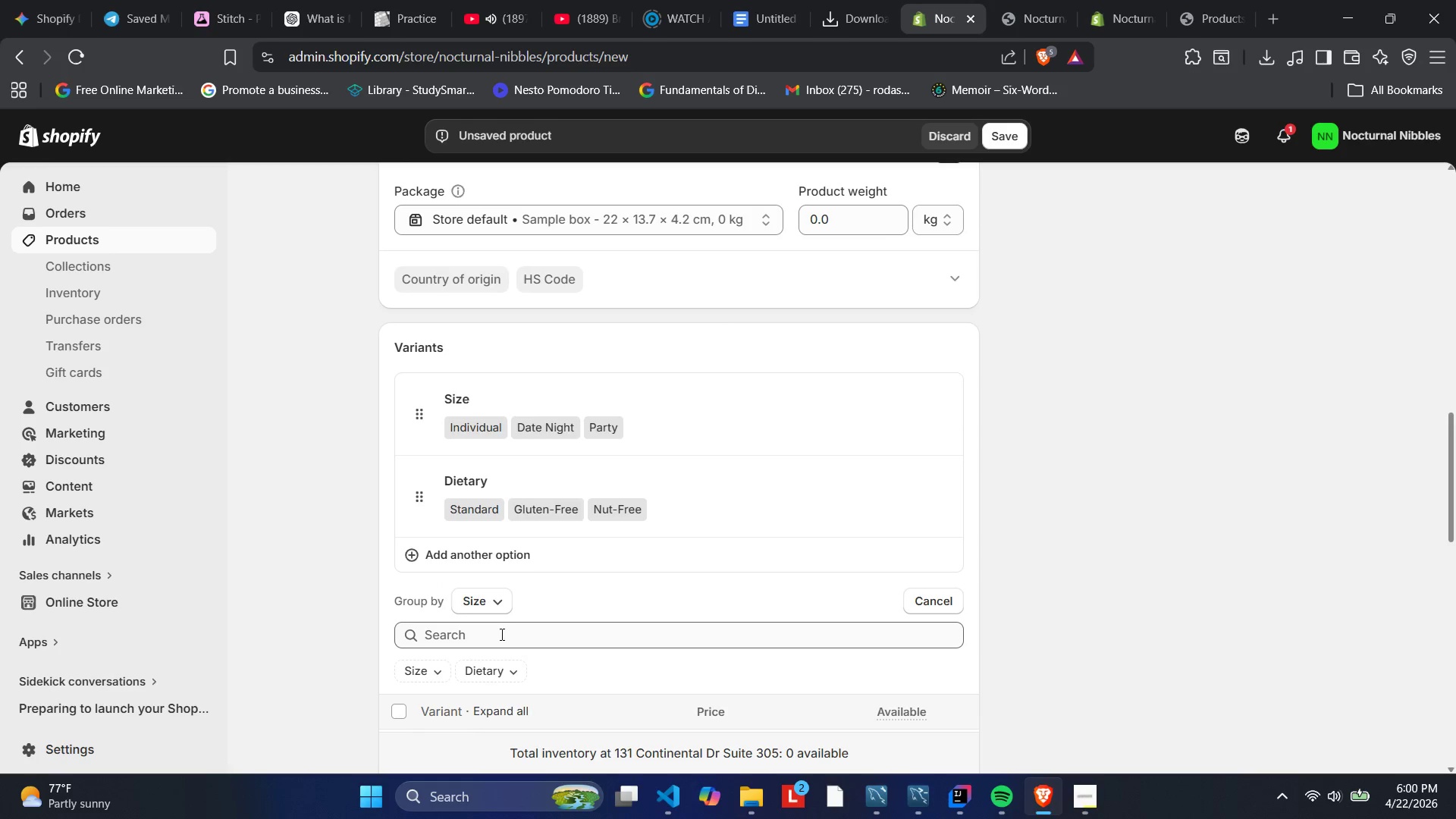 
left_click([499, 625])
 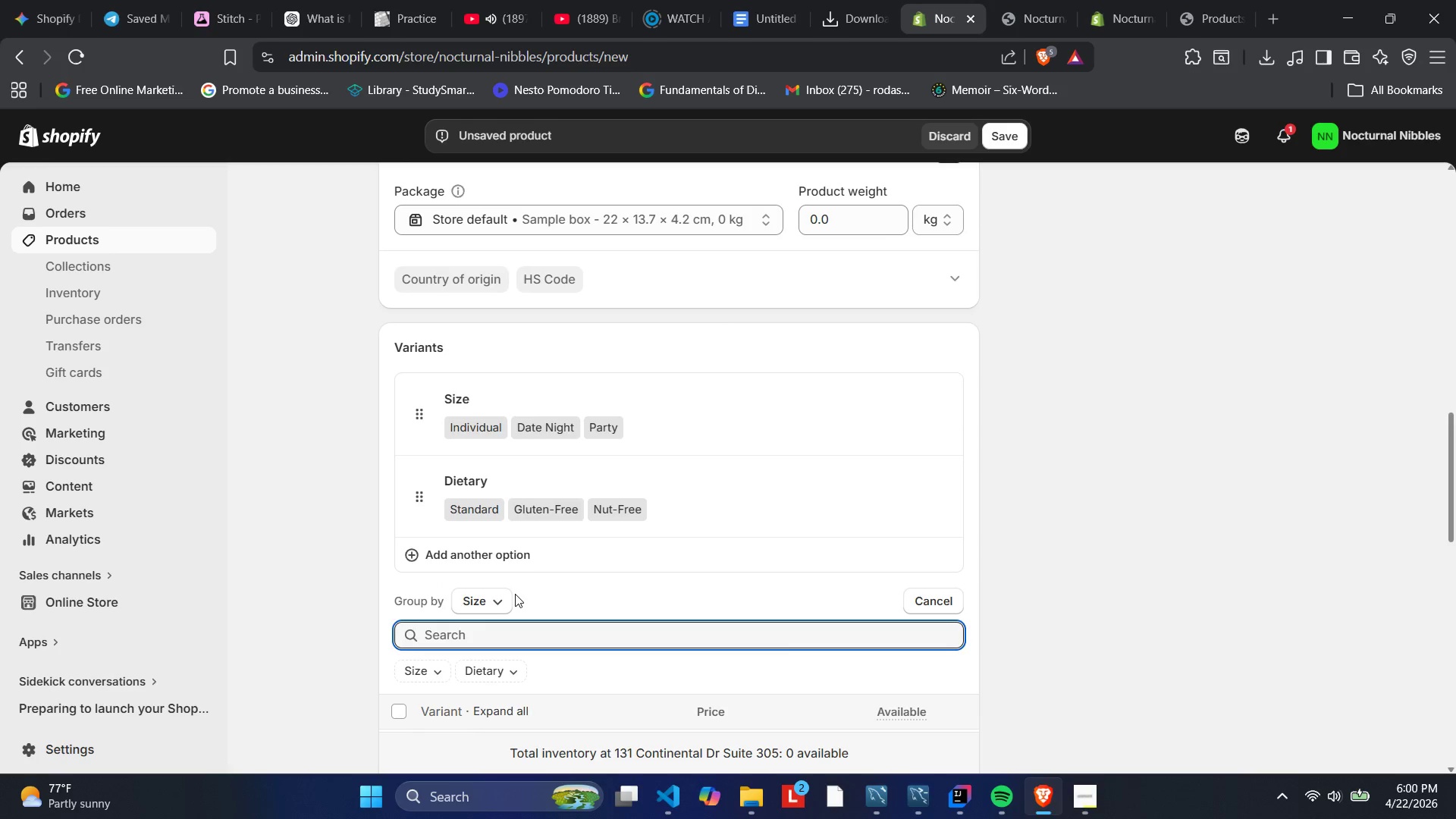 
left_click([507, 594])
 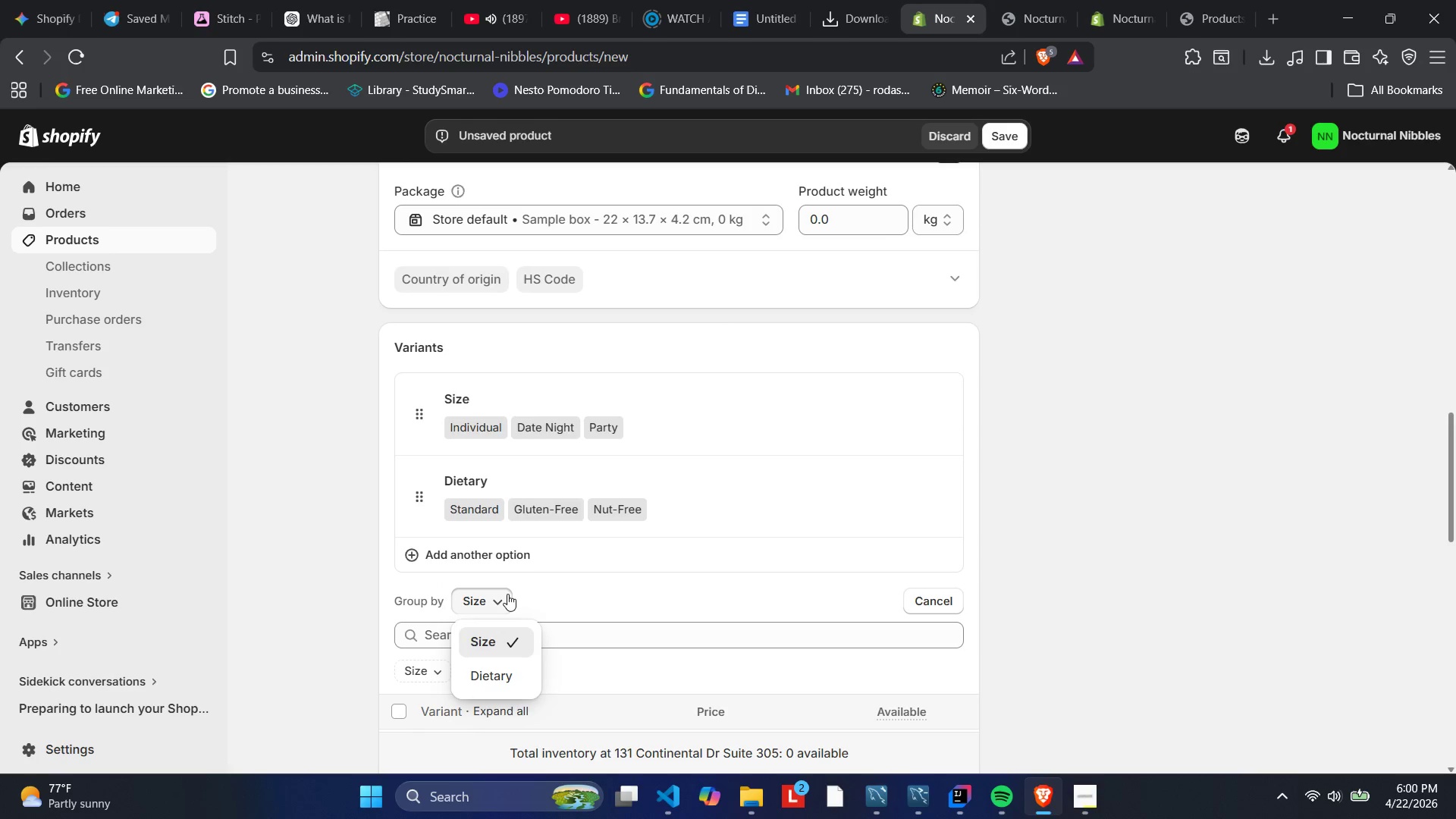 
left_click([507, 594])
 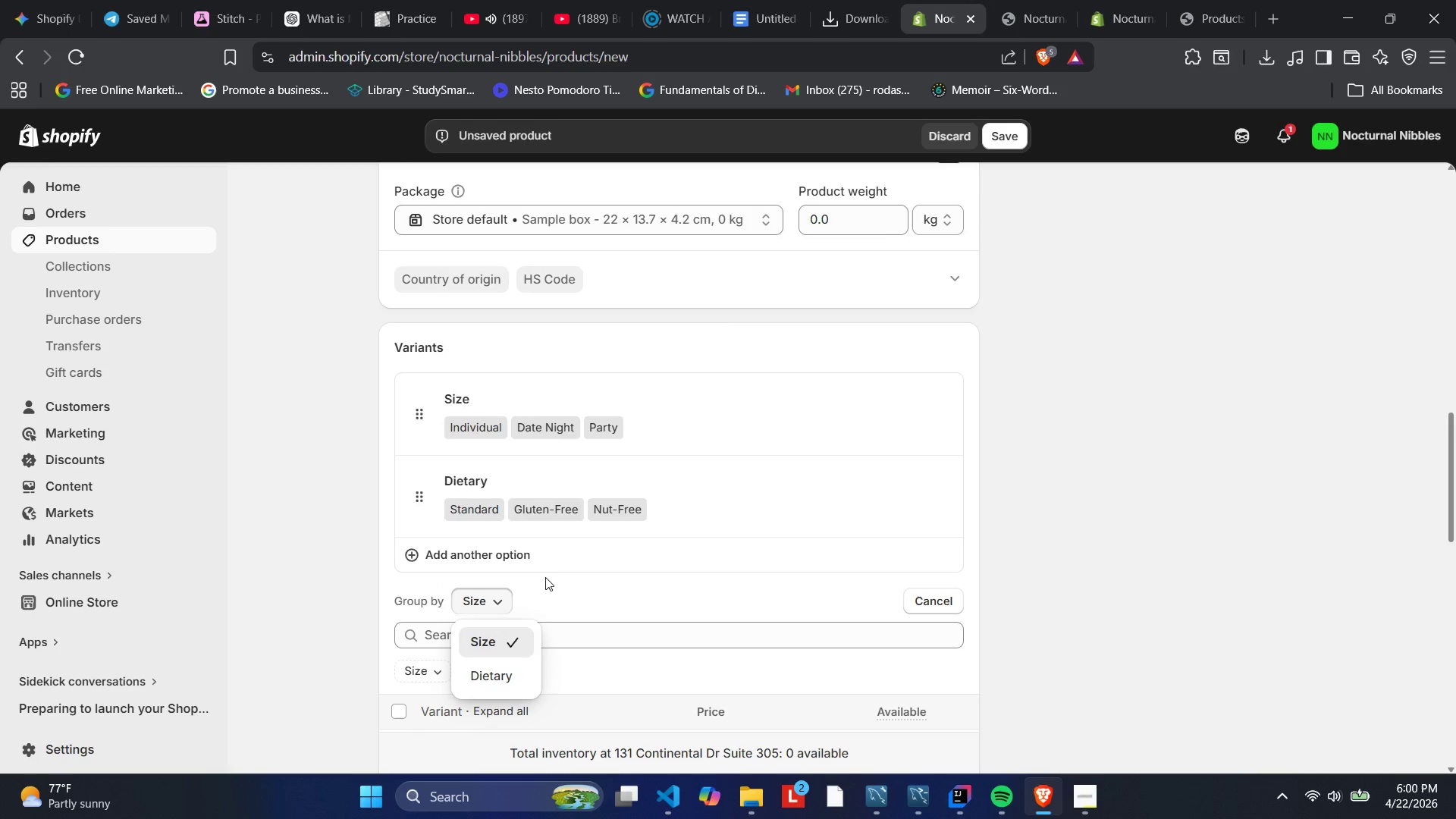 
left_click([555, 576])
 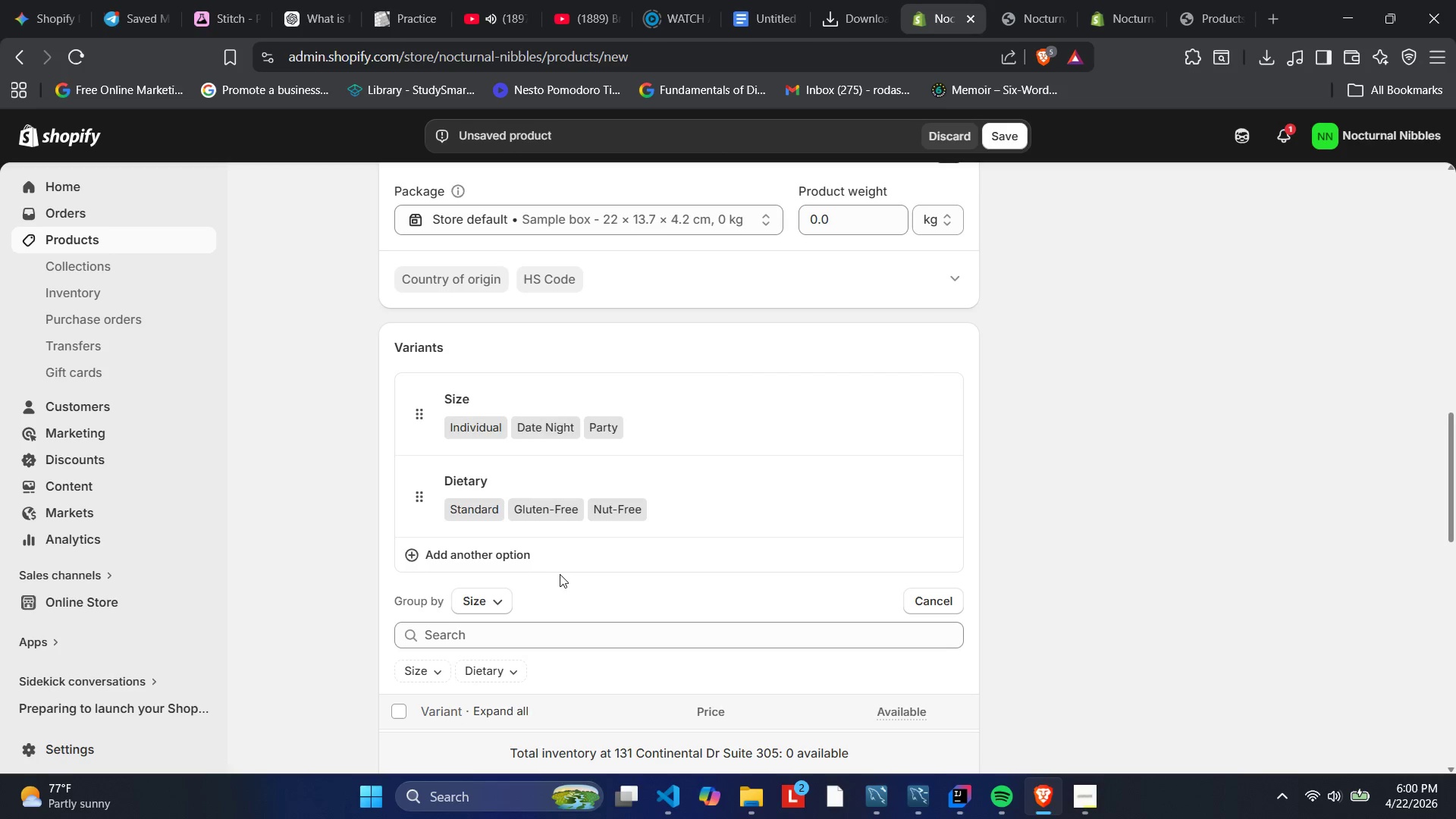 
scroll: coordinate [564, 576], scroll_direction: down, amount: 2.0
 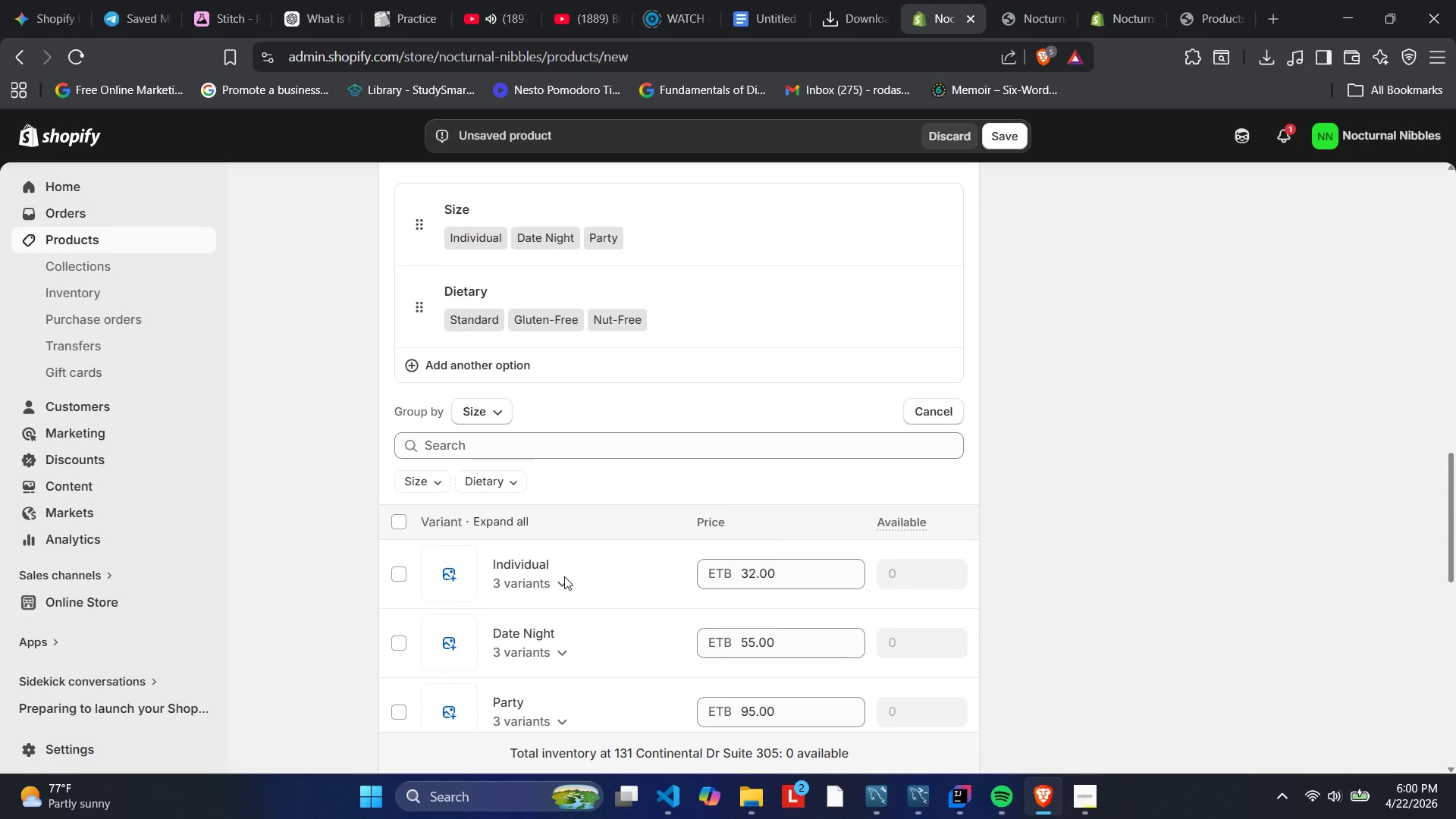 
scroll: coordinate [742, 416], scroll_direction: up, amount: 6.0
 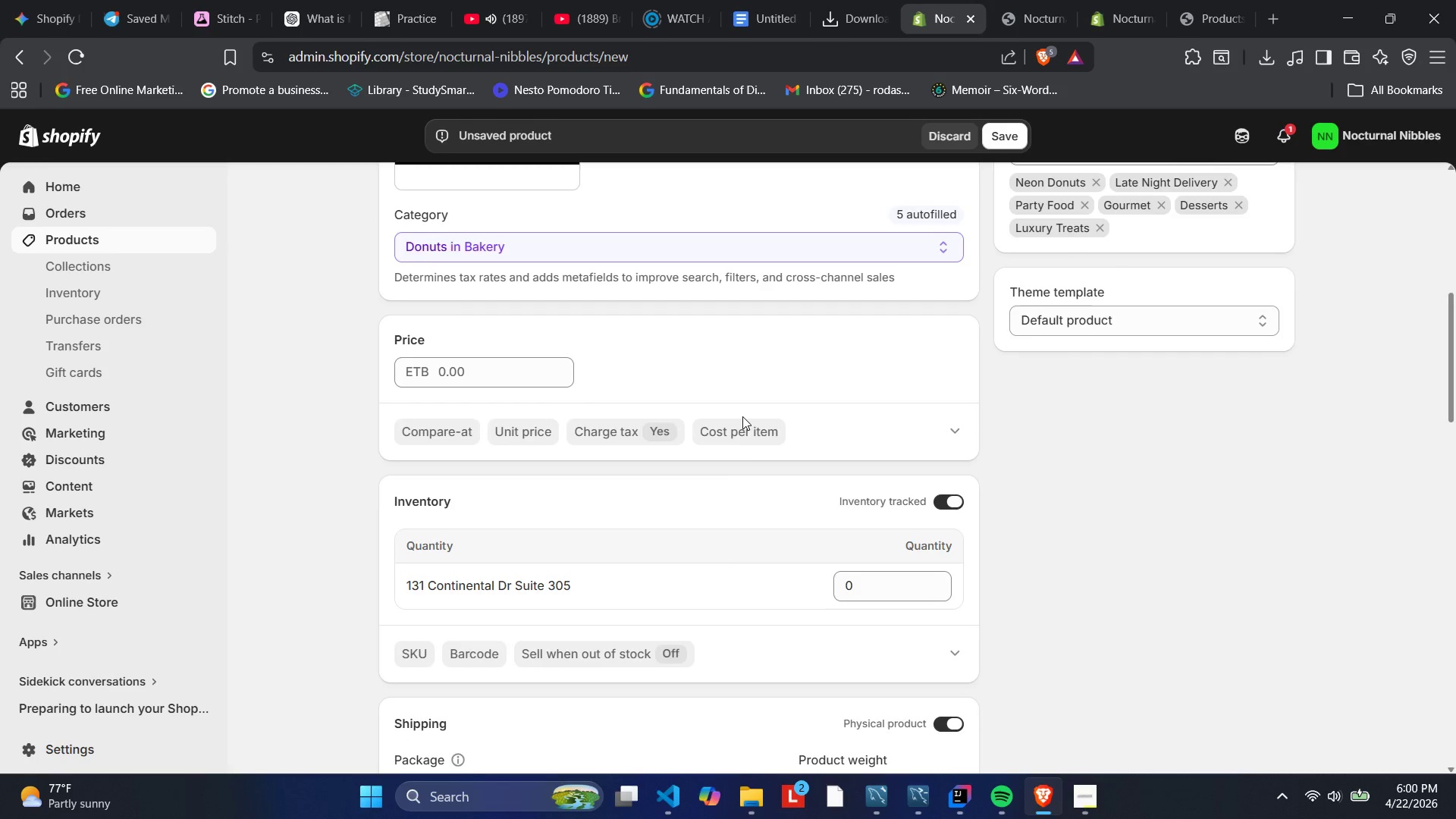 
scroll: coordinate [742, 416], scroll_direction: down, amount: 2.0
 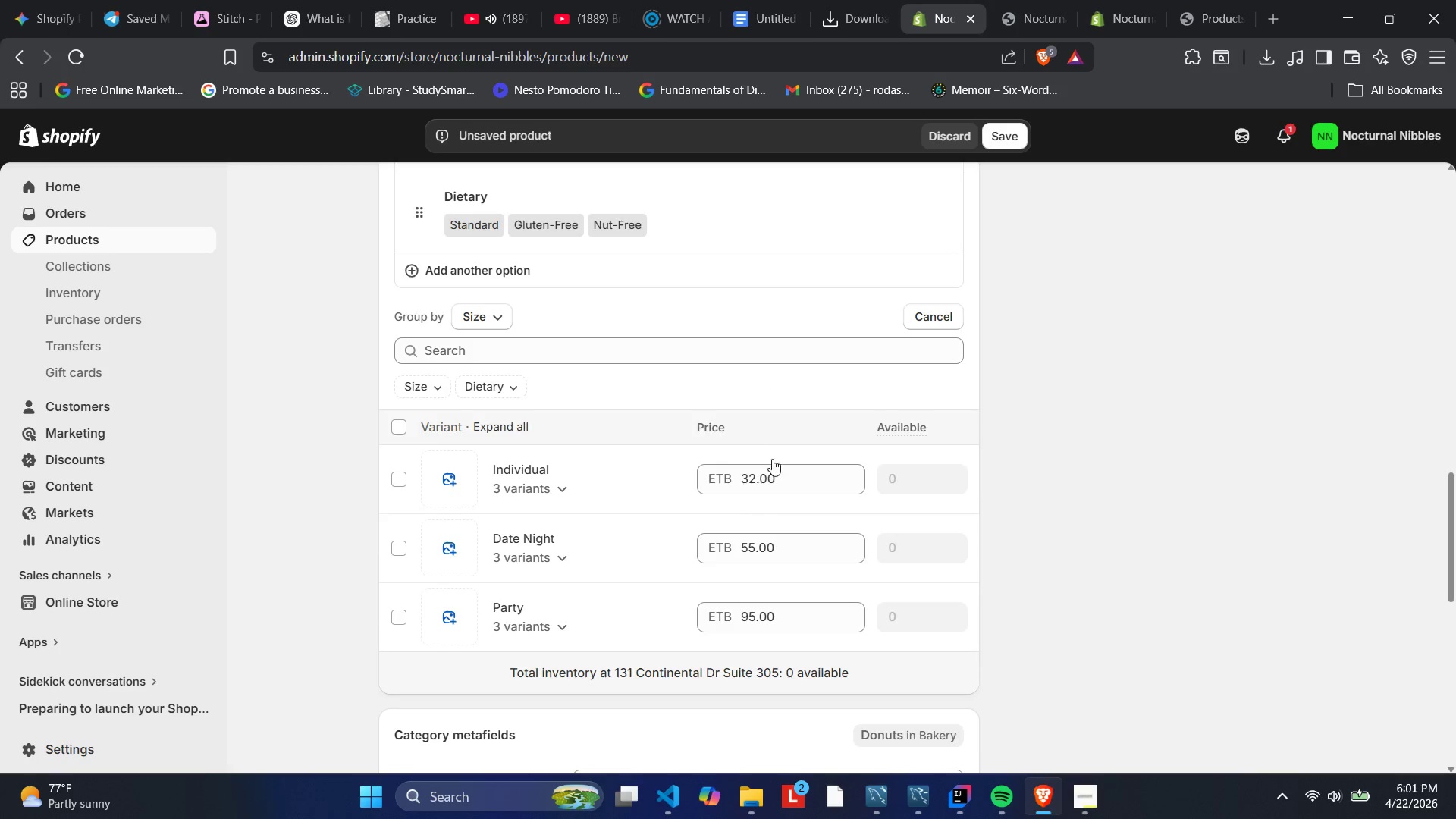 
left_click([887, 476])
 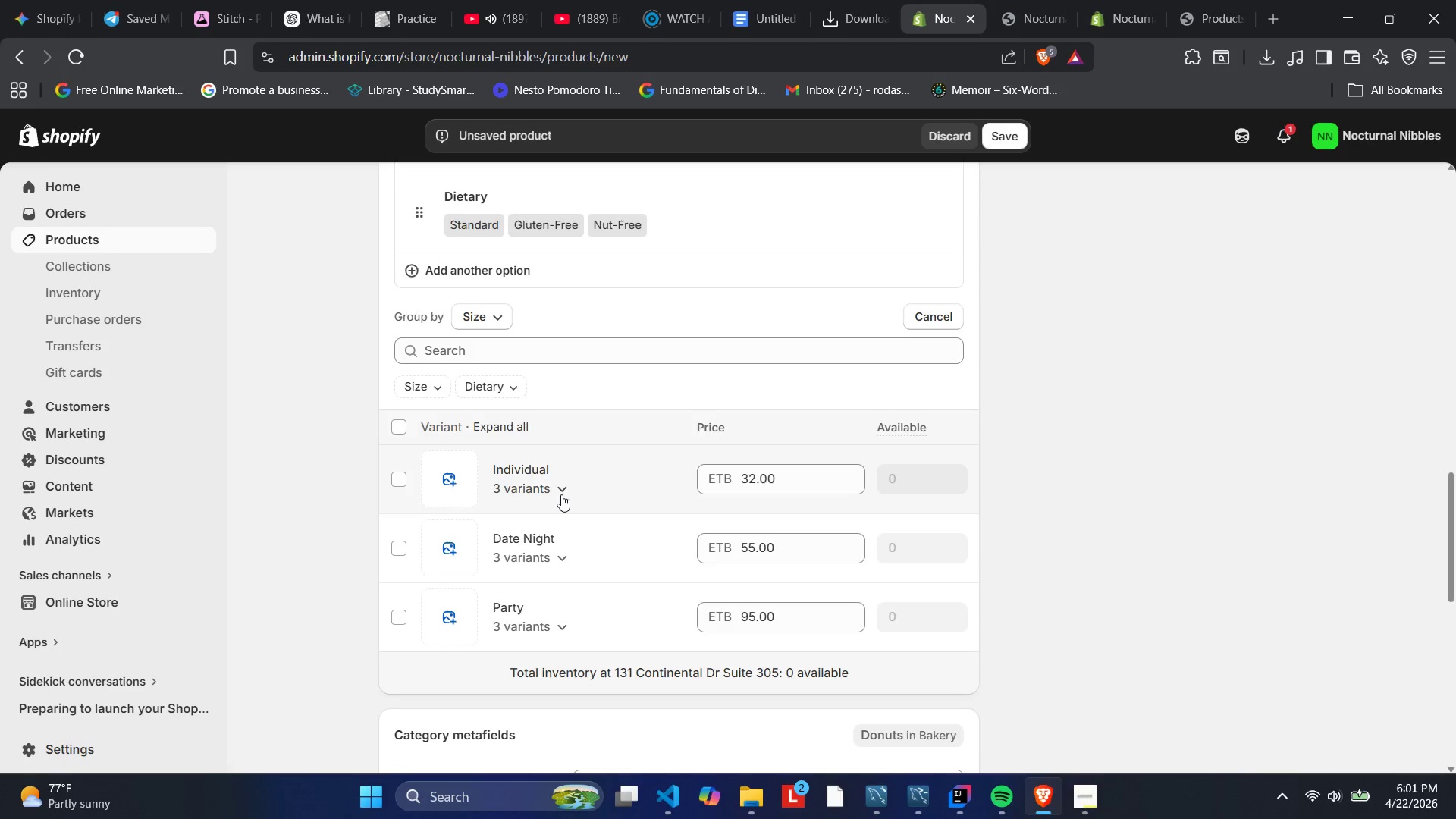 
left_click([529, 462])
 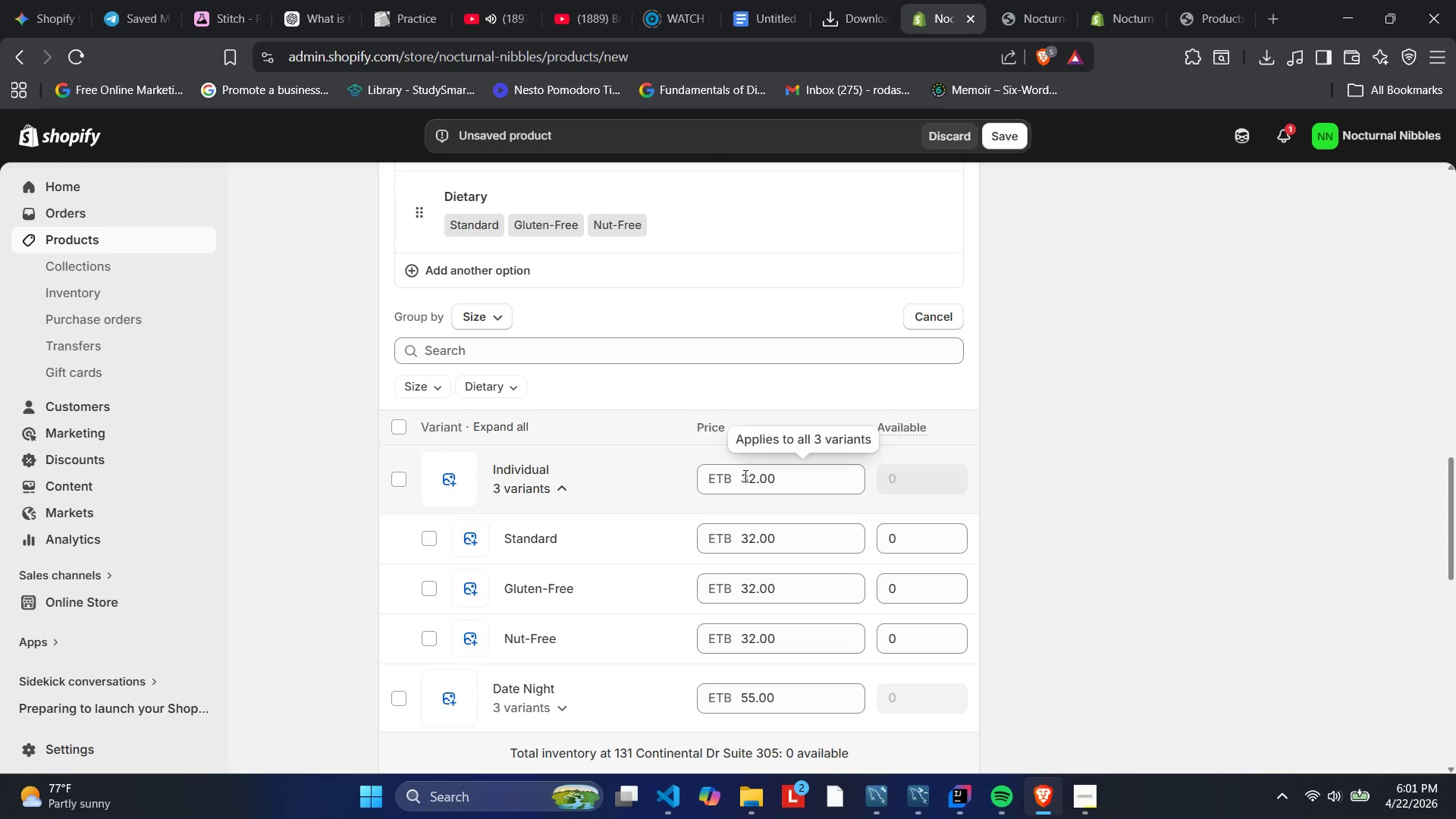 
mouse_move([931, 541])
 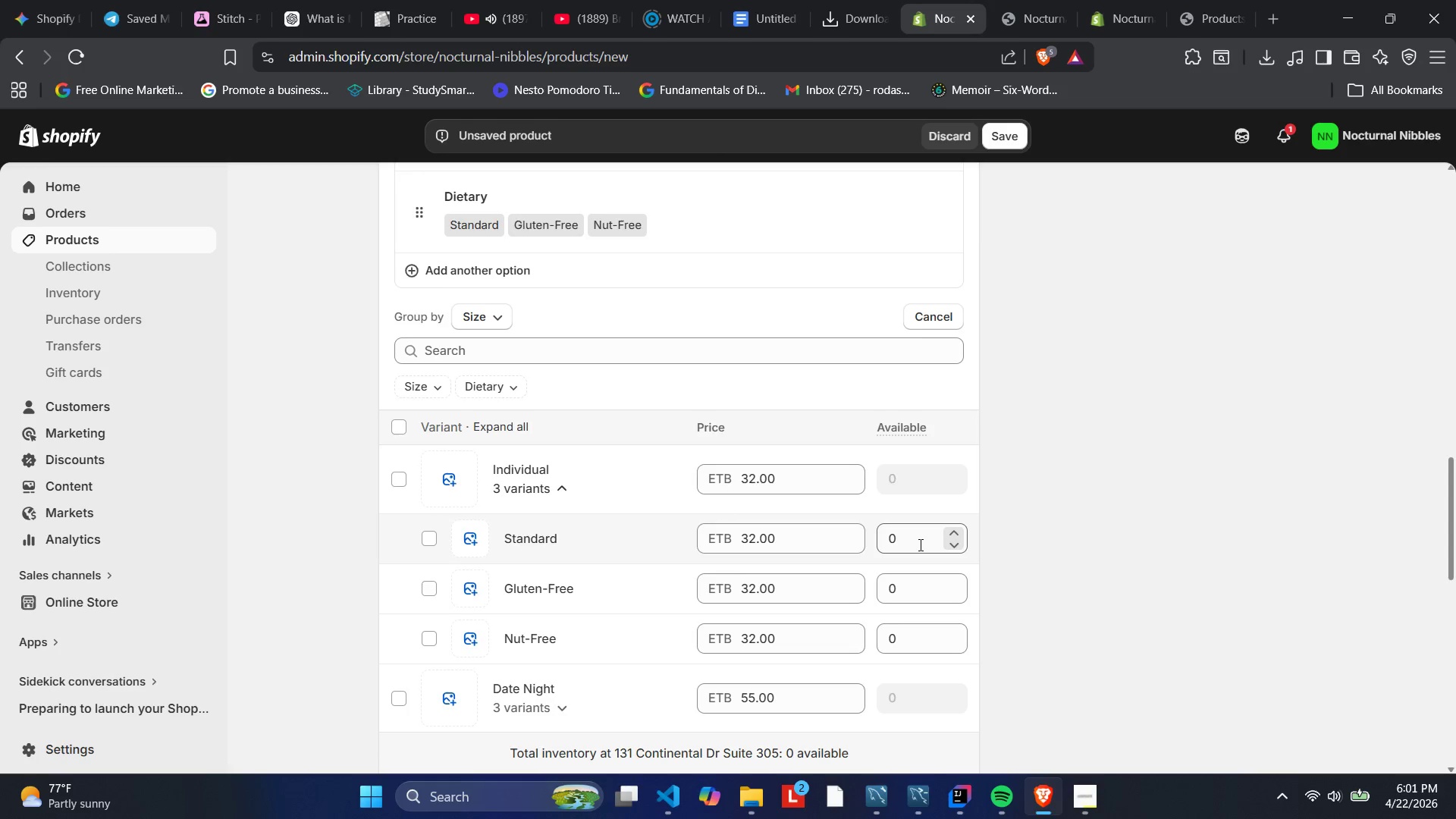 
left_click([919, 544])
 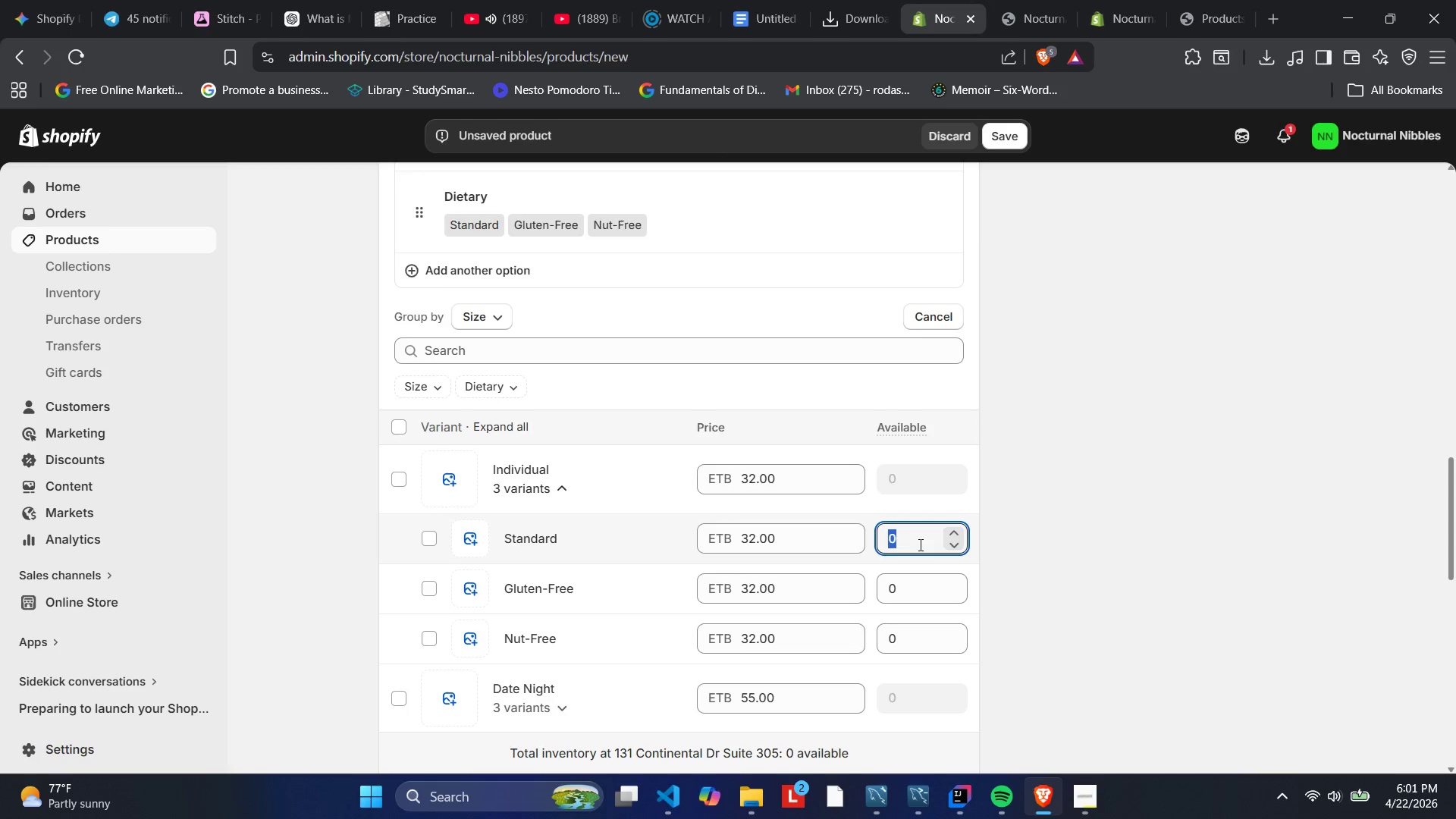 
key(Numpad1)
 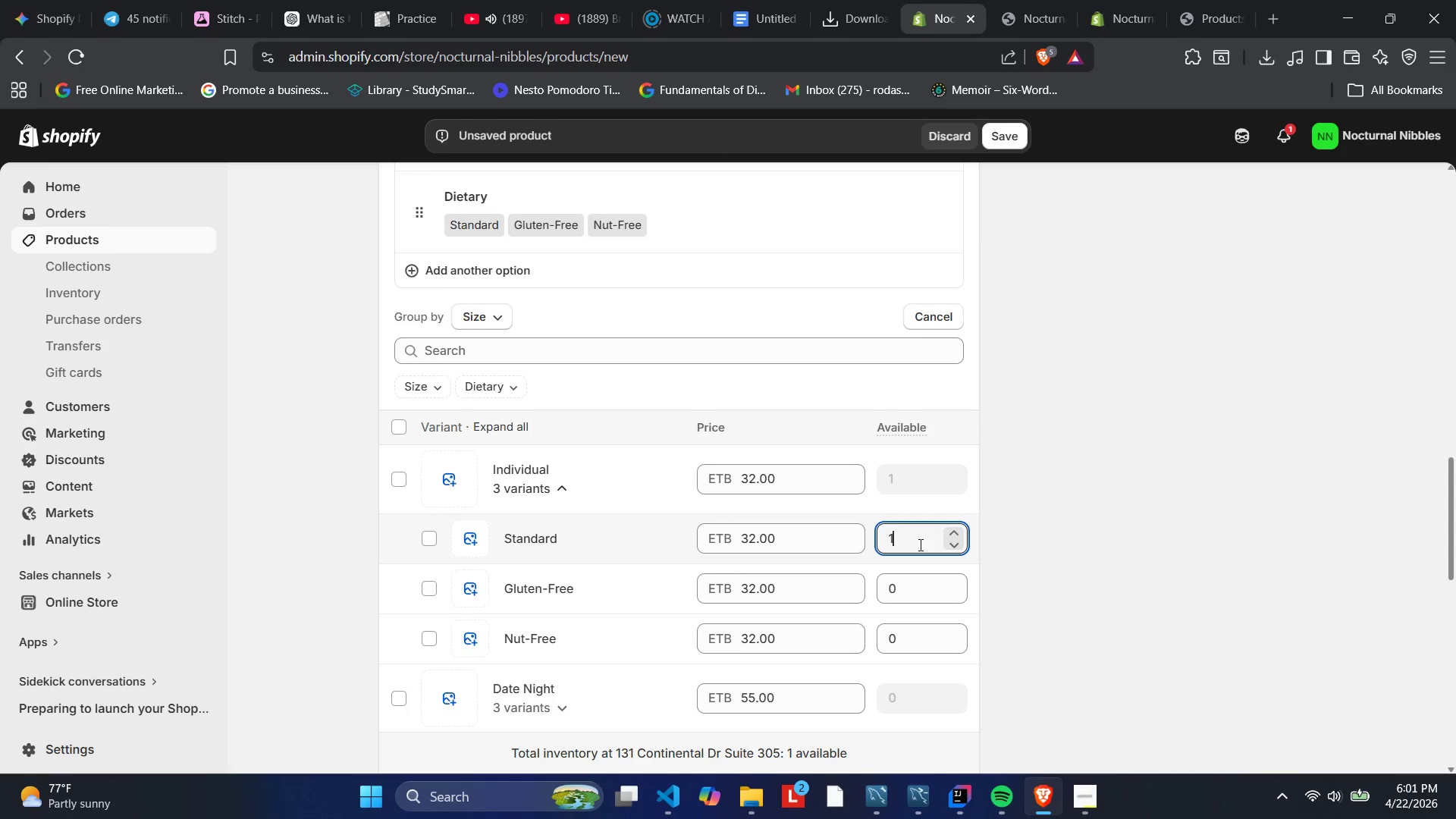 
key(Numpad0)
 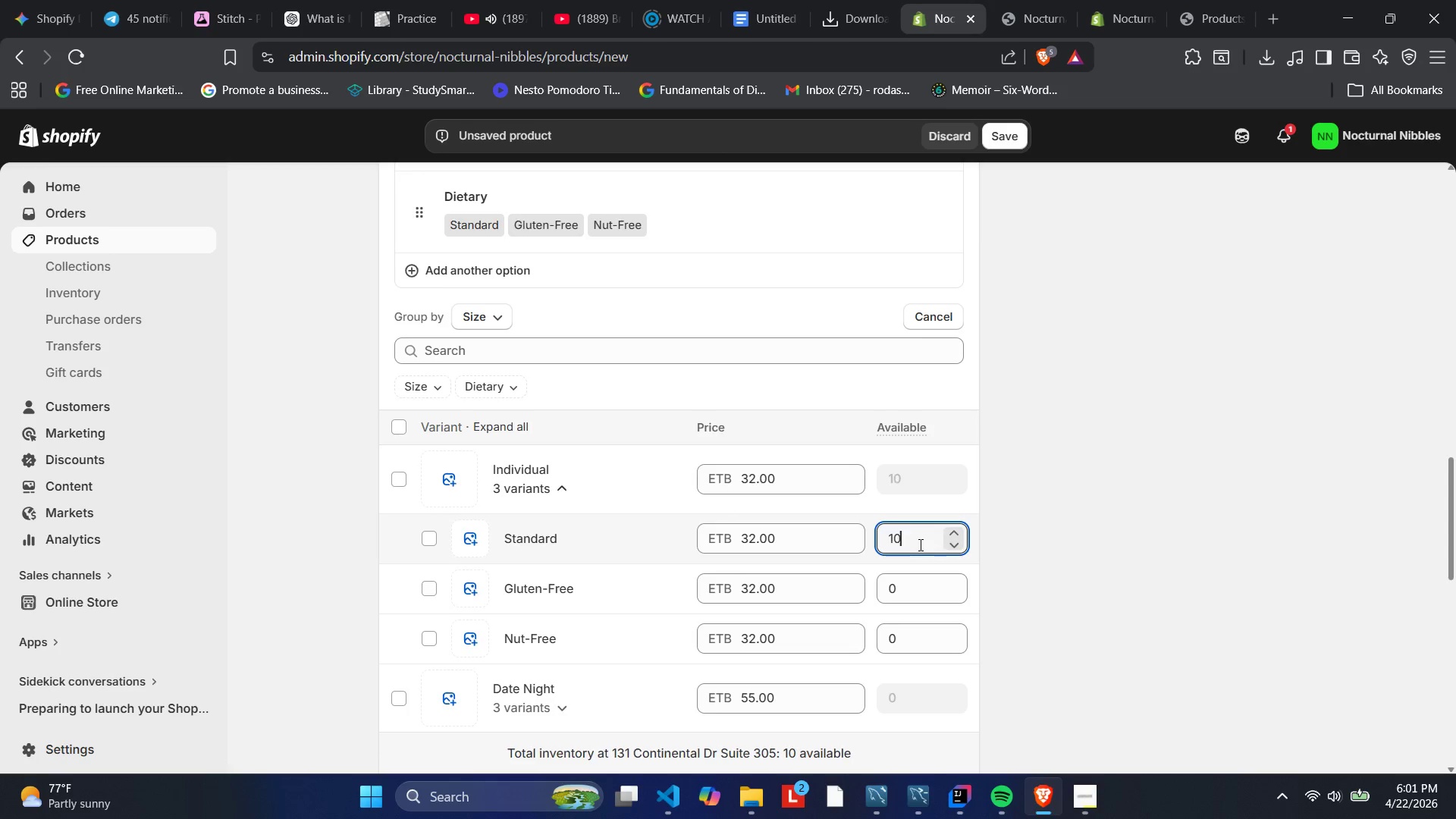 
key(Numpad0)
 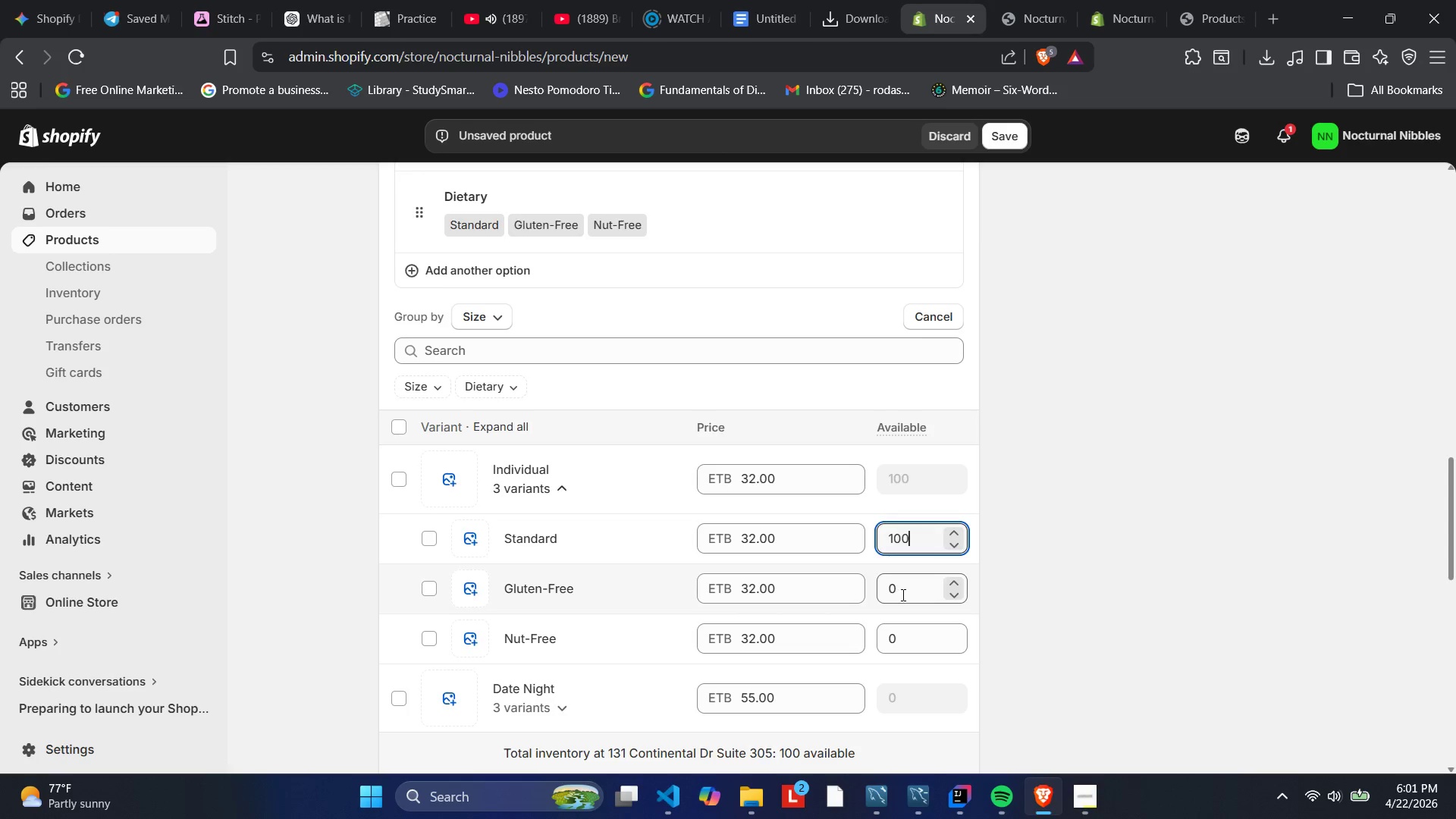 
key(Numpad1)
 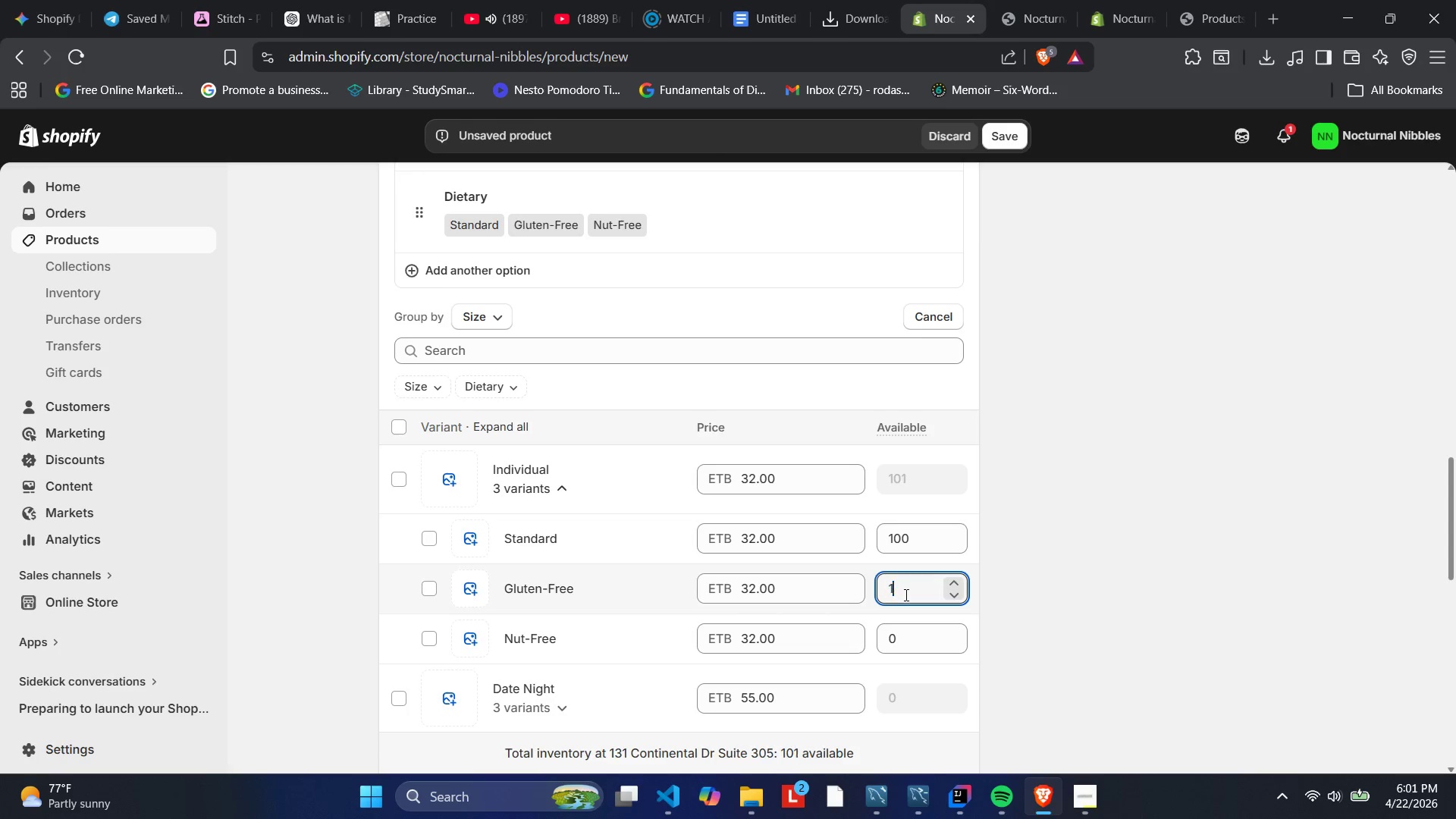 
key(Numpad0)
 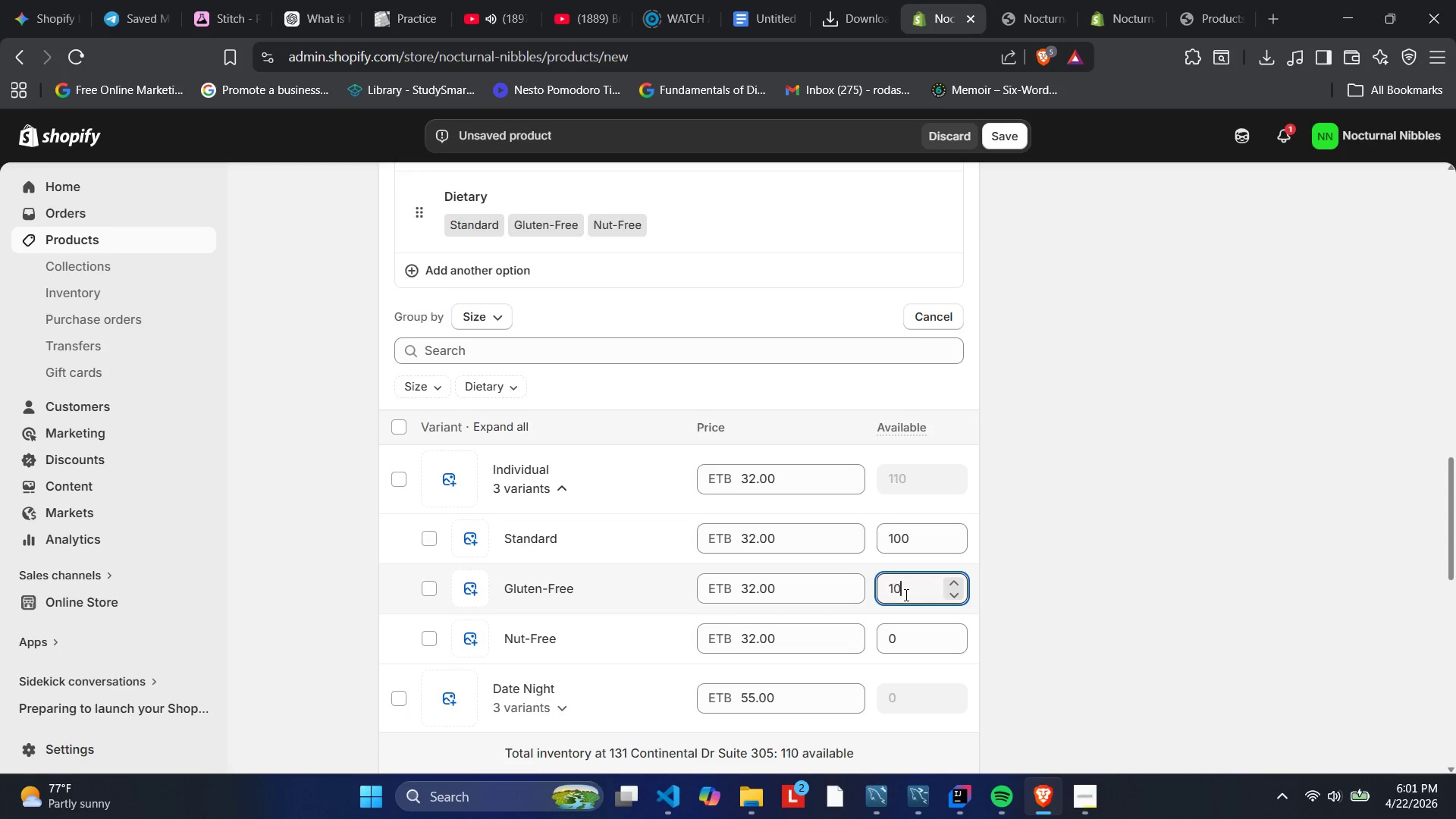 
key(Numpad0)
 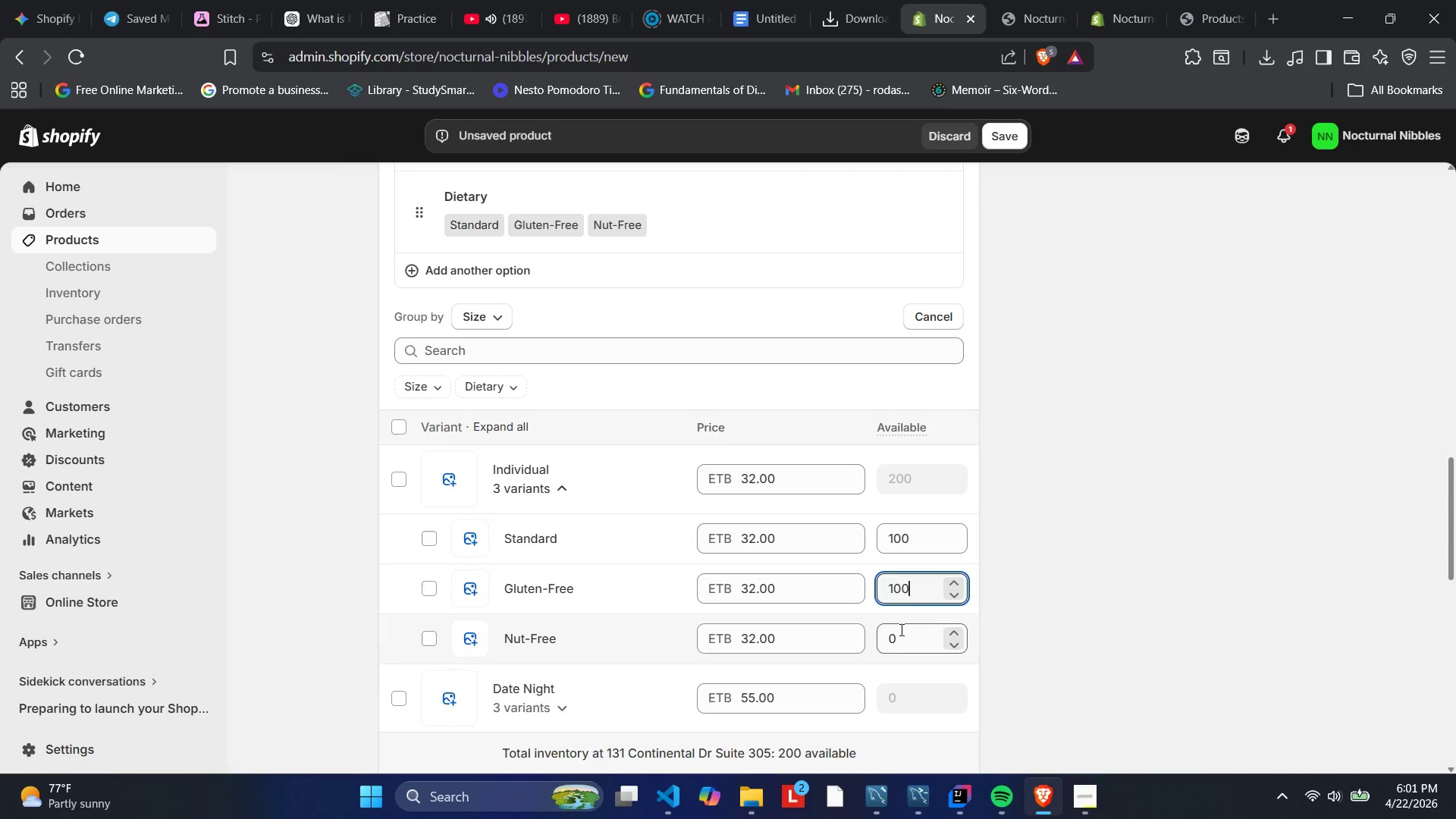 
left_click([913, 645])
 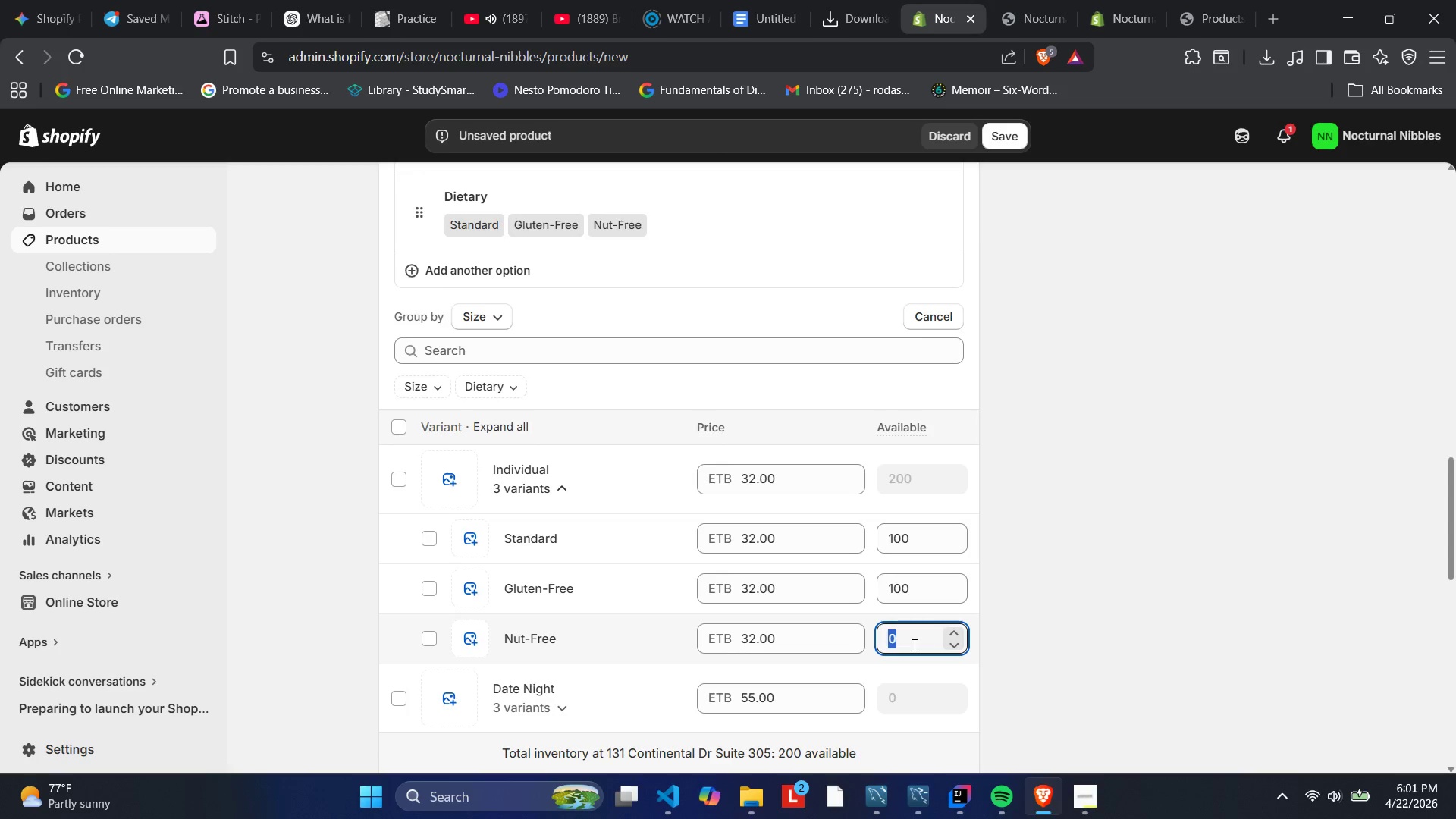 
key(Numpad1)
 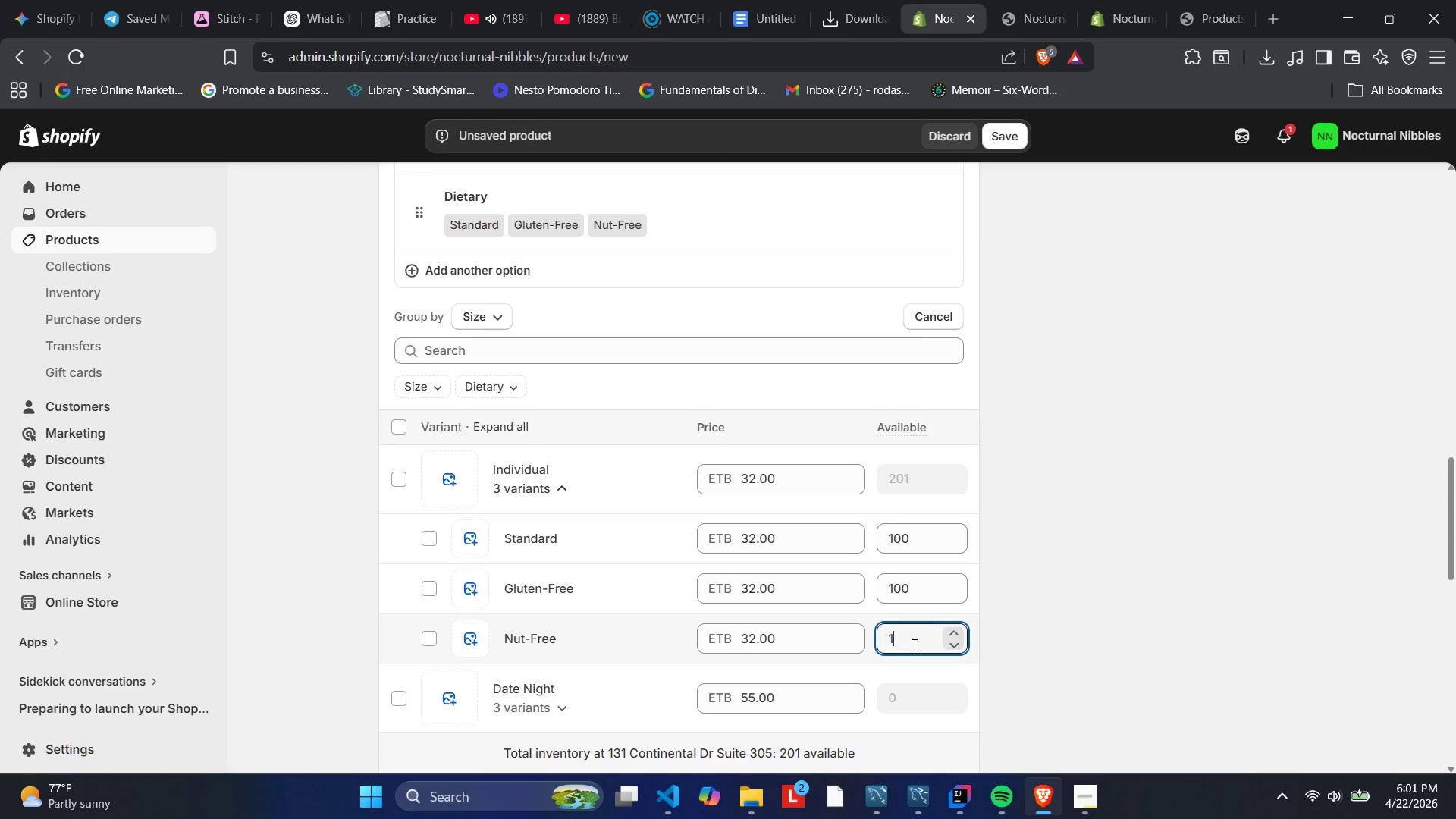 
key(Numpad0)
 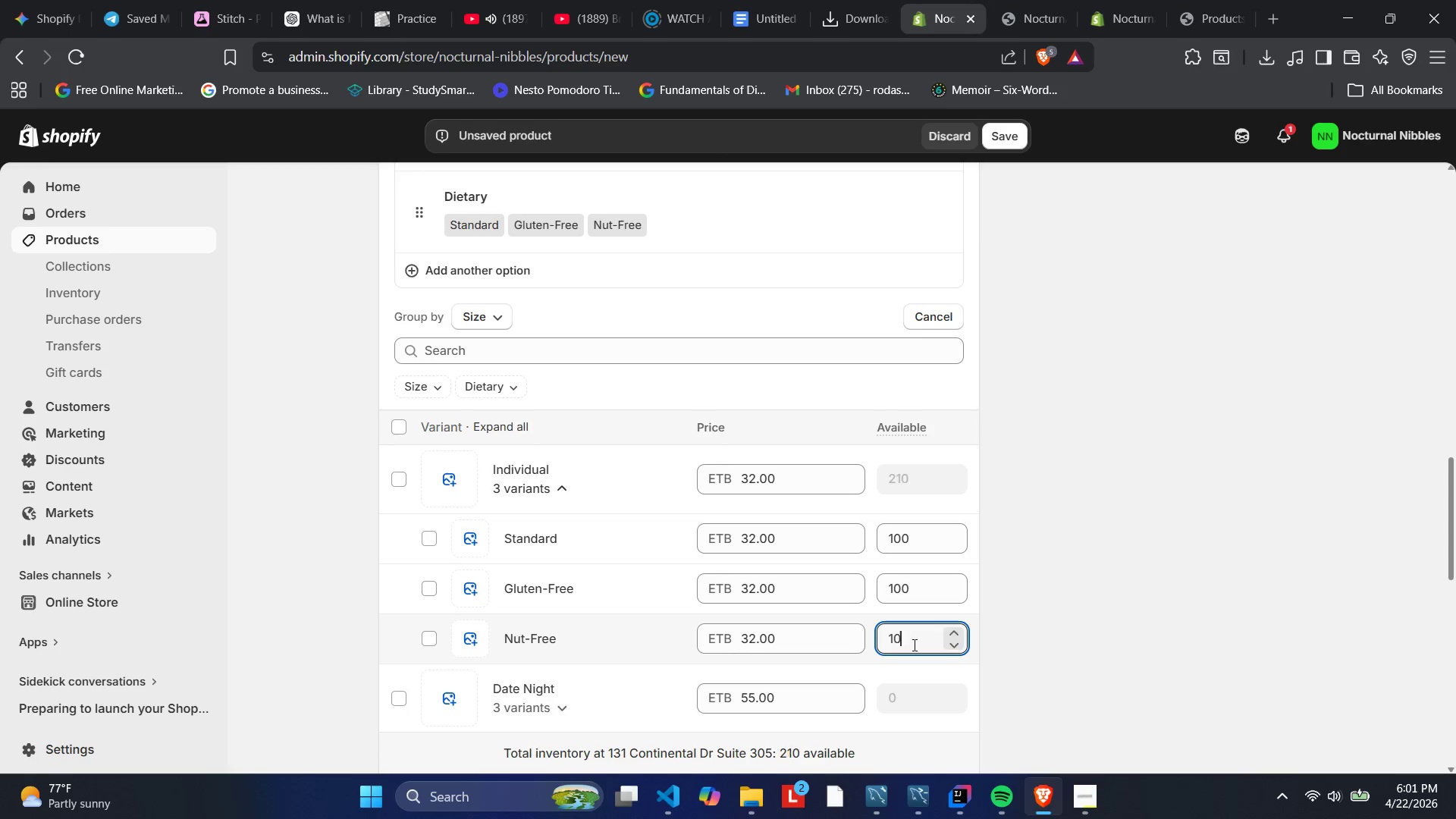 
key(Numpad0)
 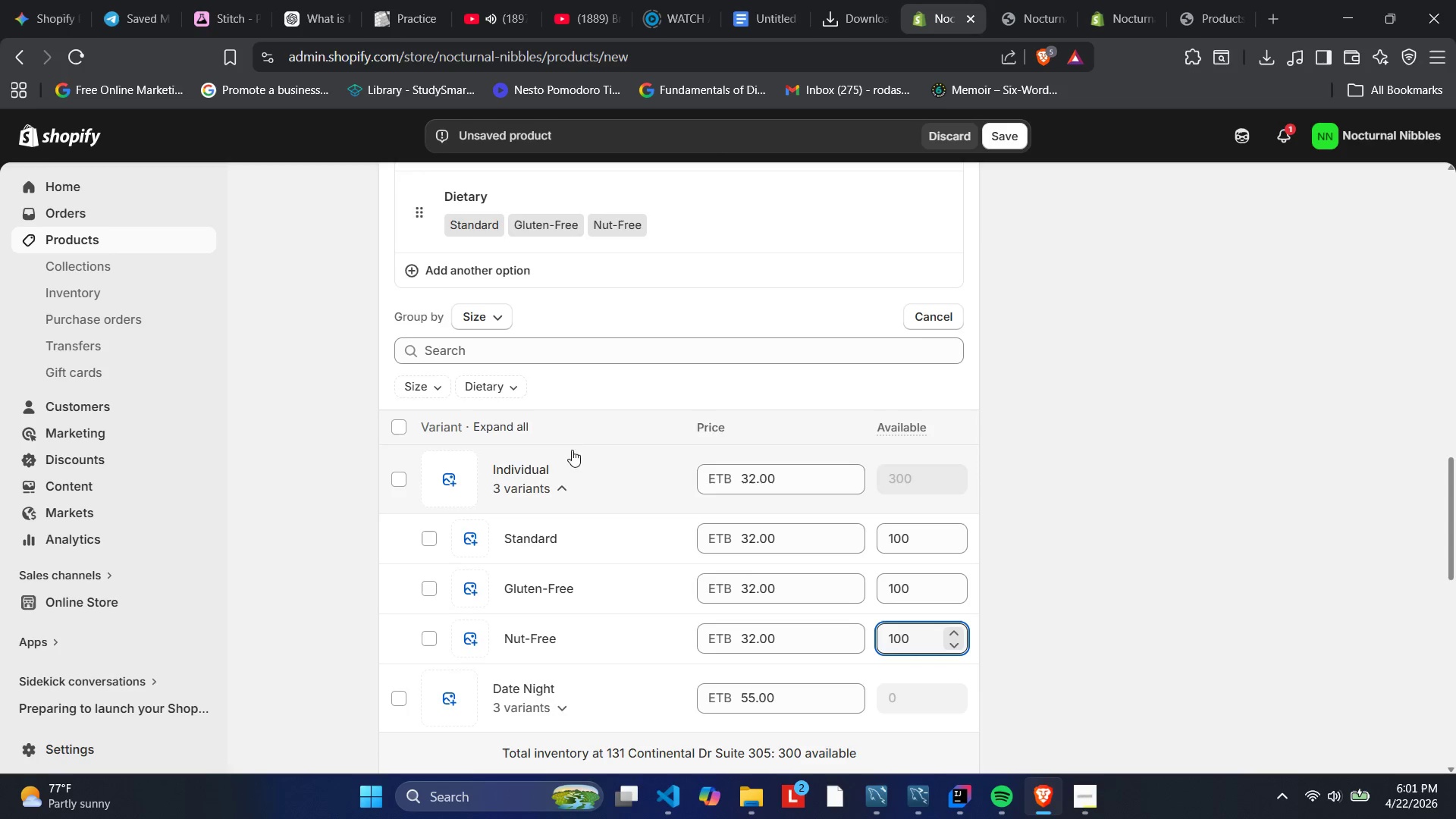 
left_click_drag(start_coordinate=[577, 425], to_coordinate=[582, 422])
 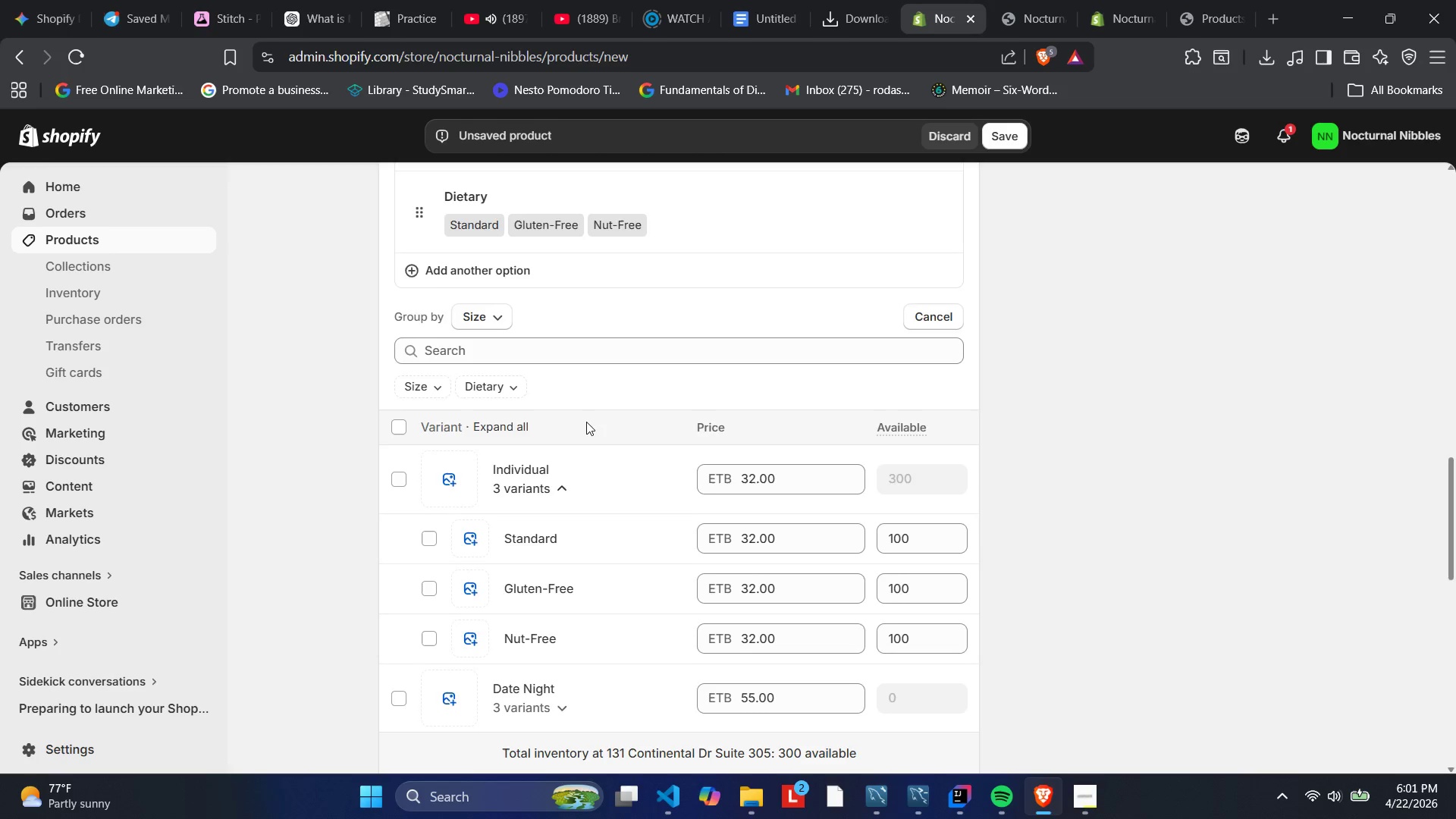 
scroll: coordinate [809, 599], scroll_direction: down, amount: 2.0
 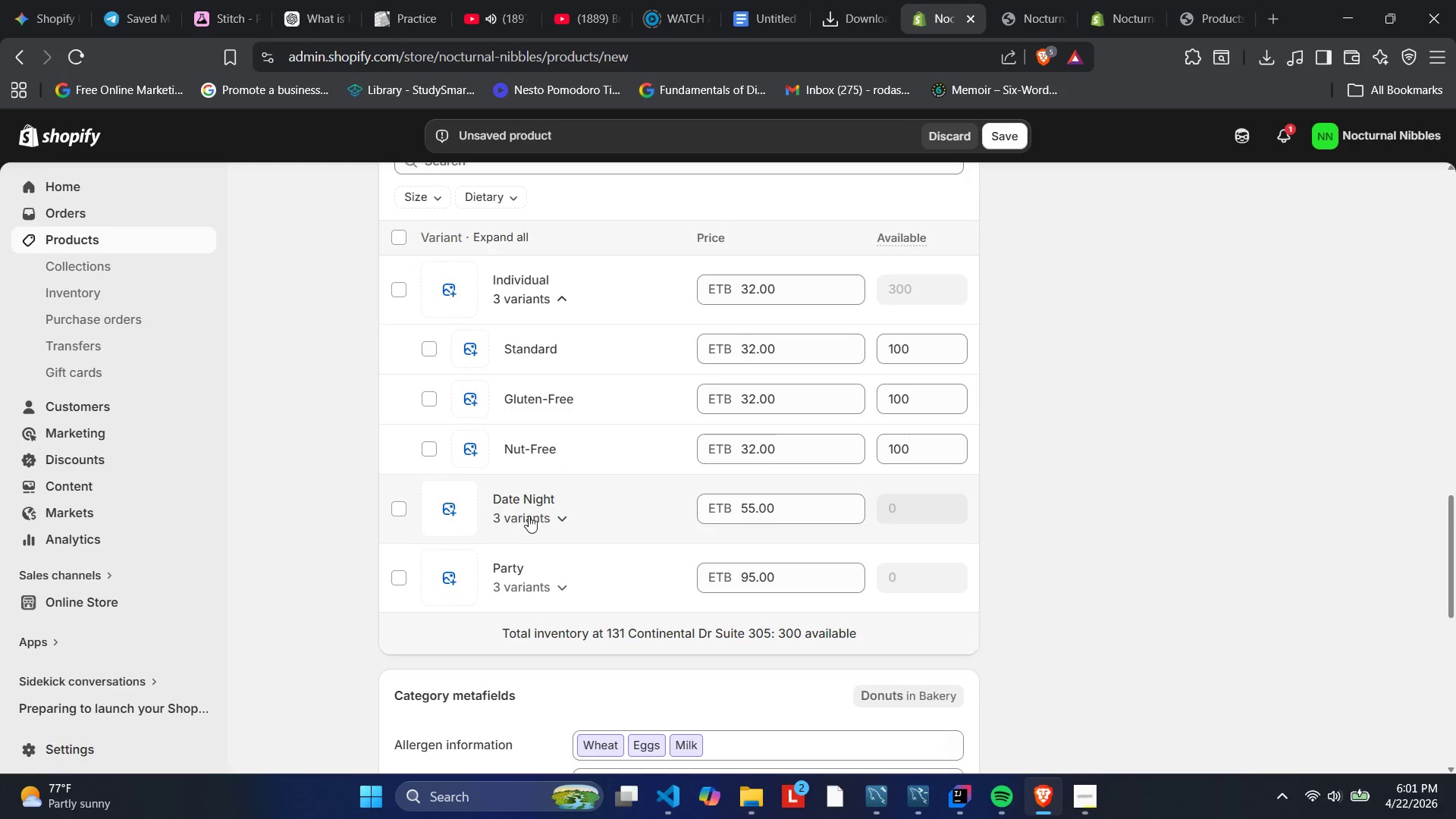 
left_click([552, 512])
 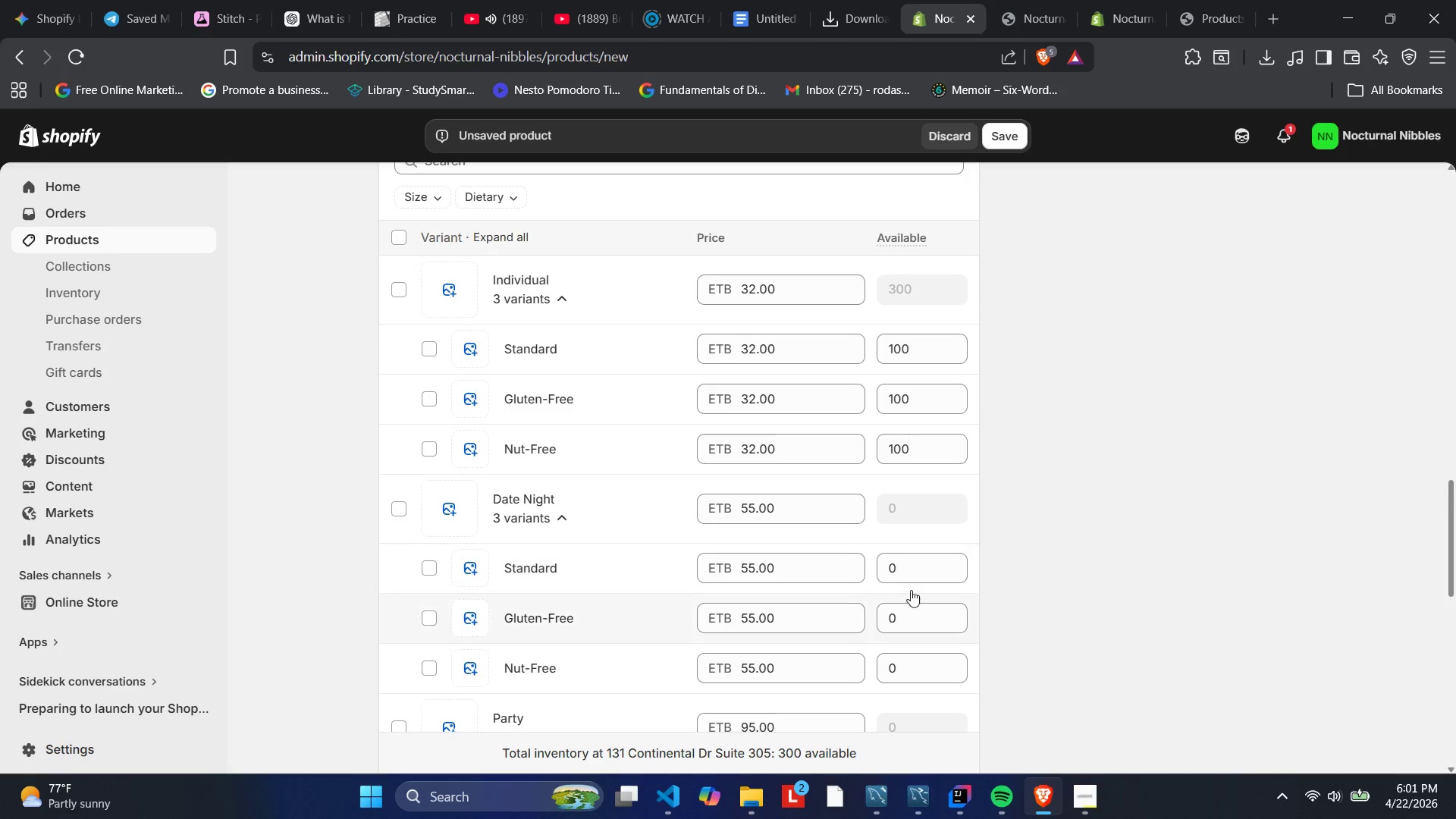 
left_click([915, 575])
 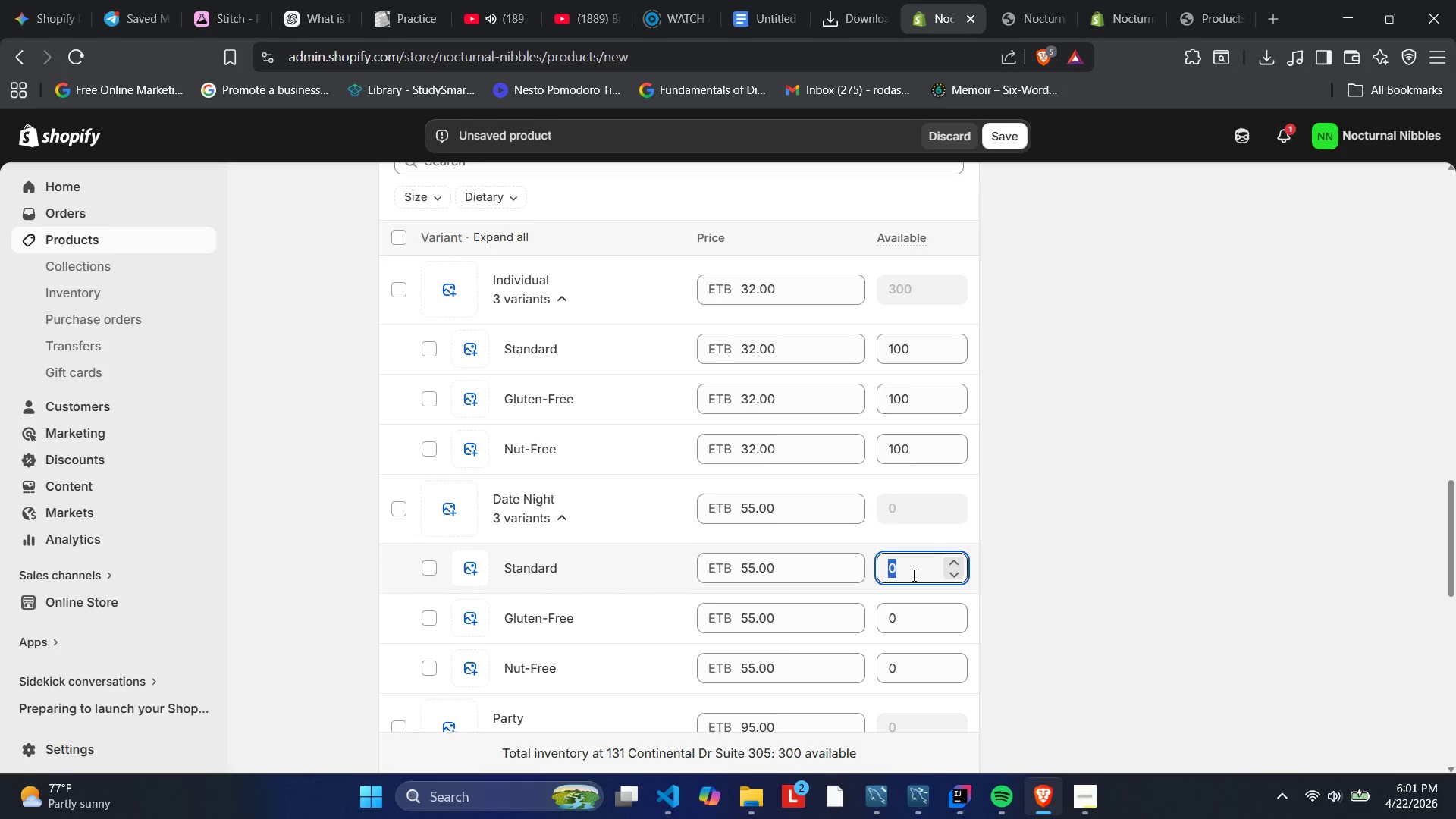 
key(Numpad1)
 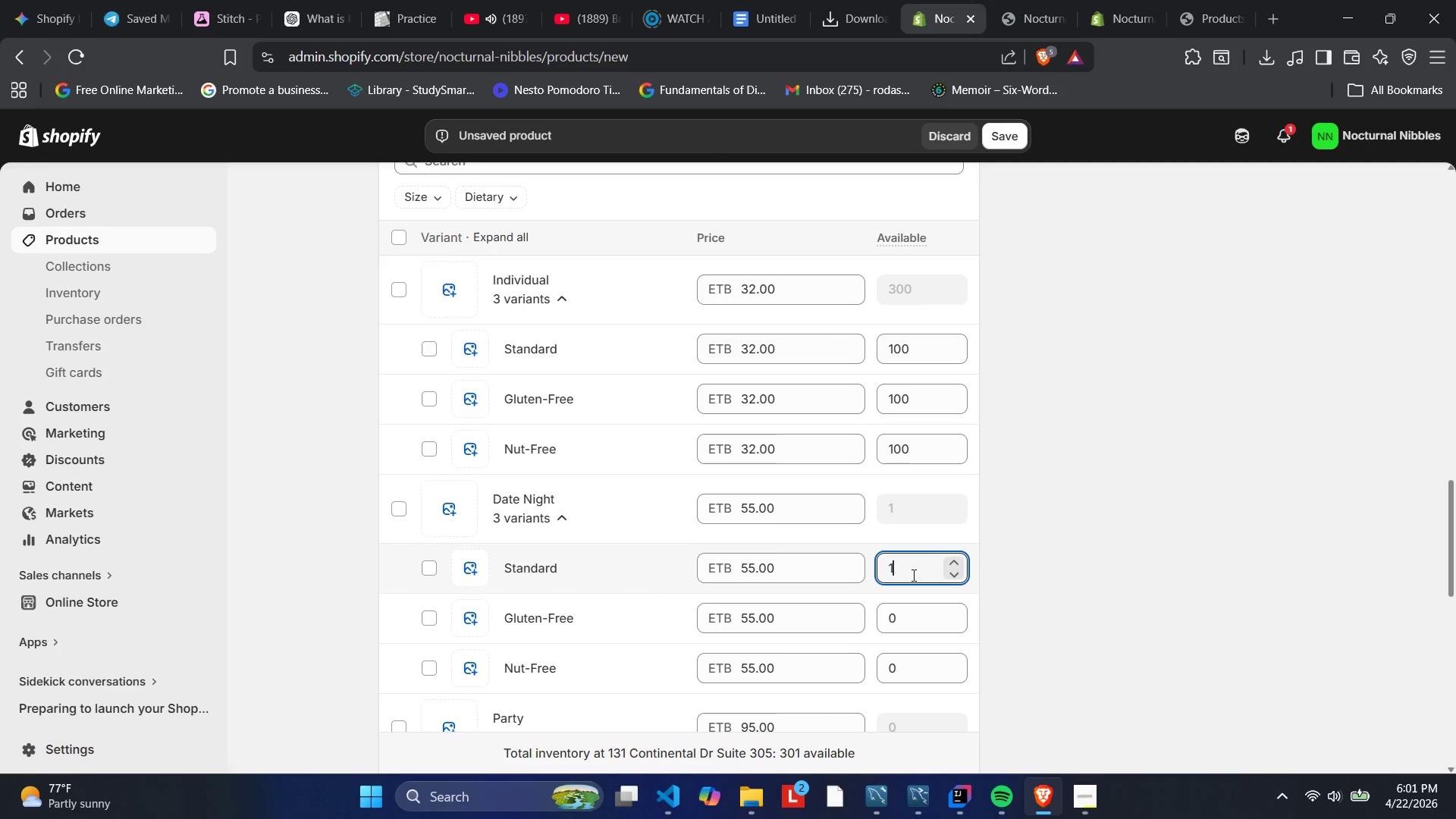 
key(Numpad0)
 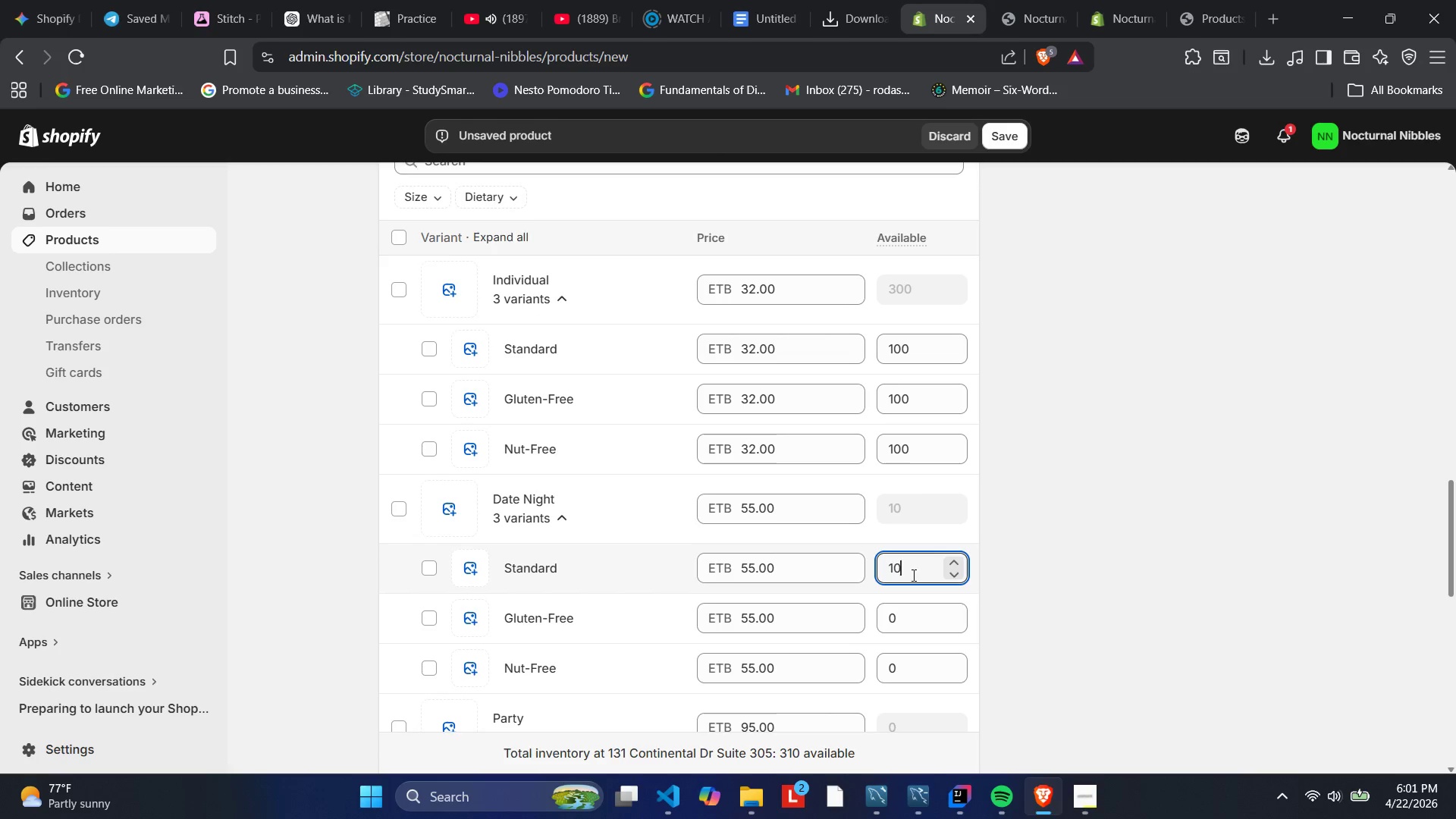 
key(Numpad0)
 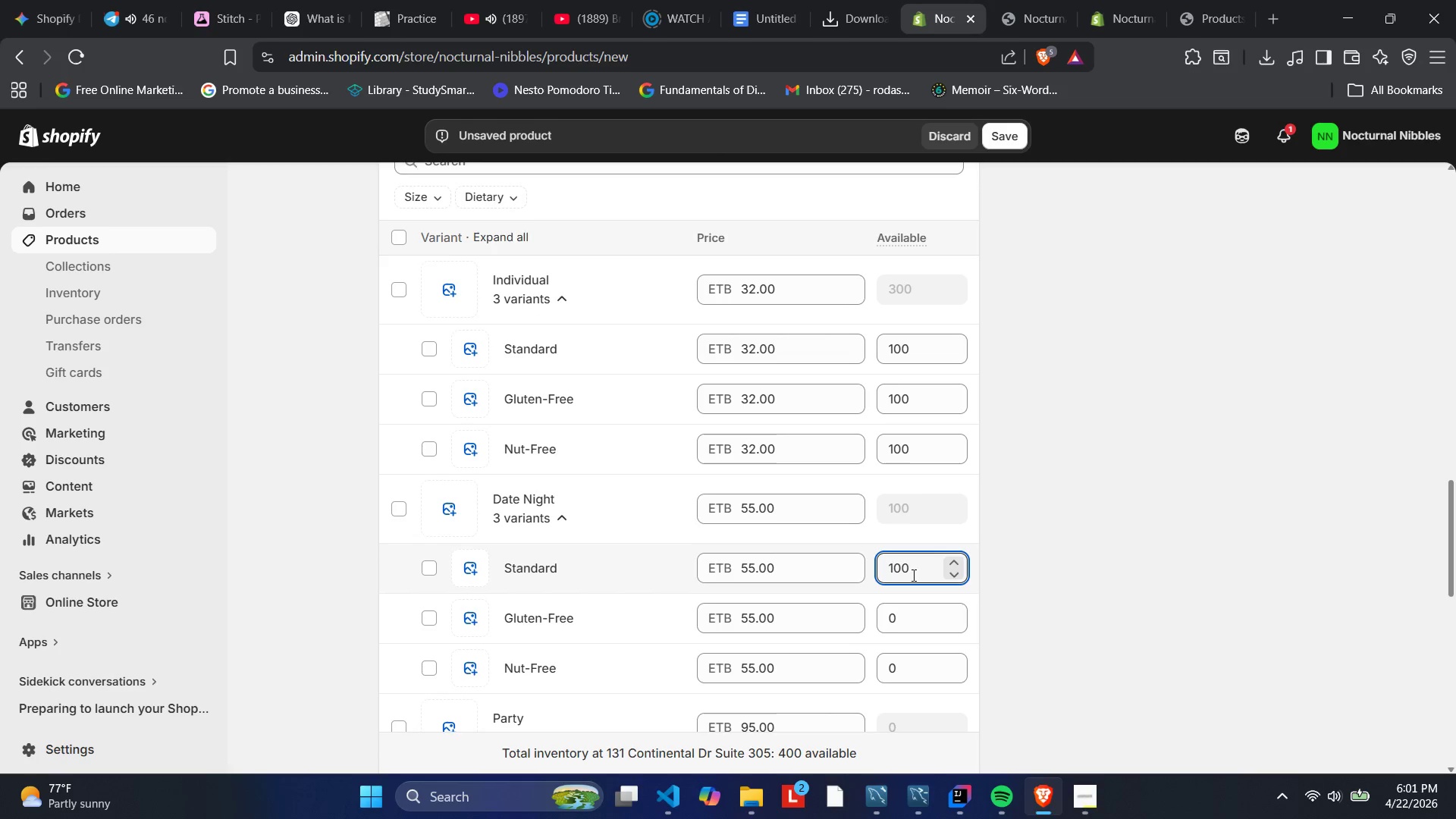 
key(ArrowDown)
 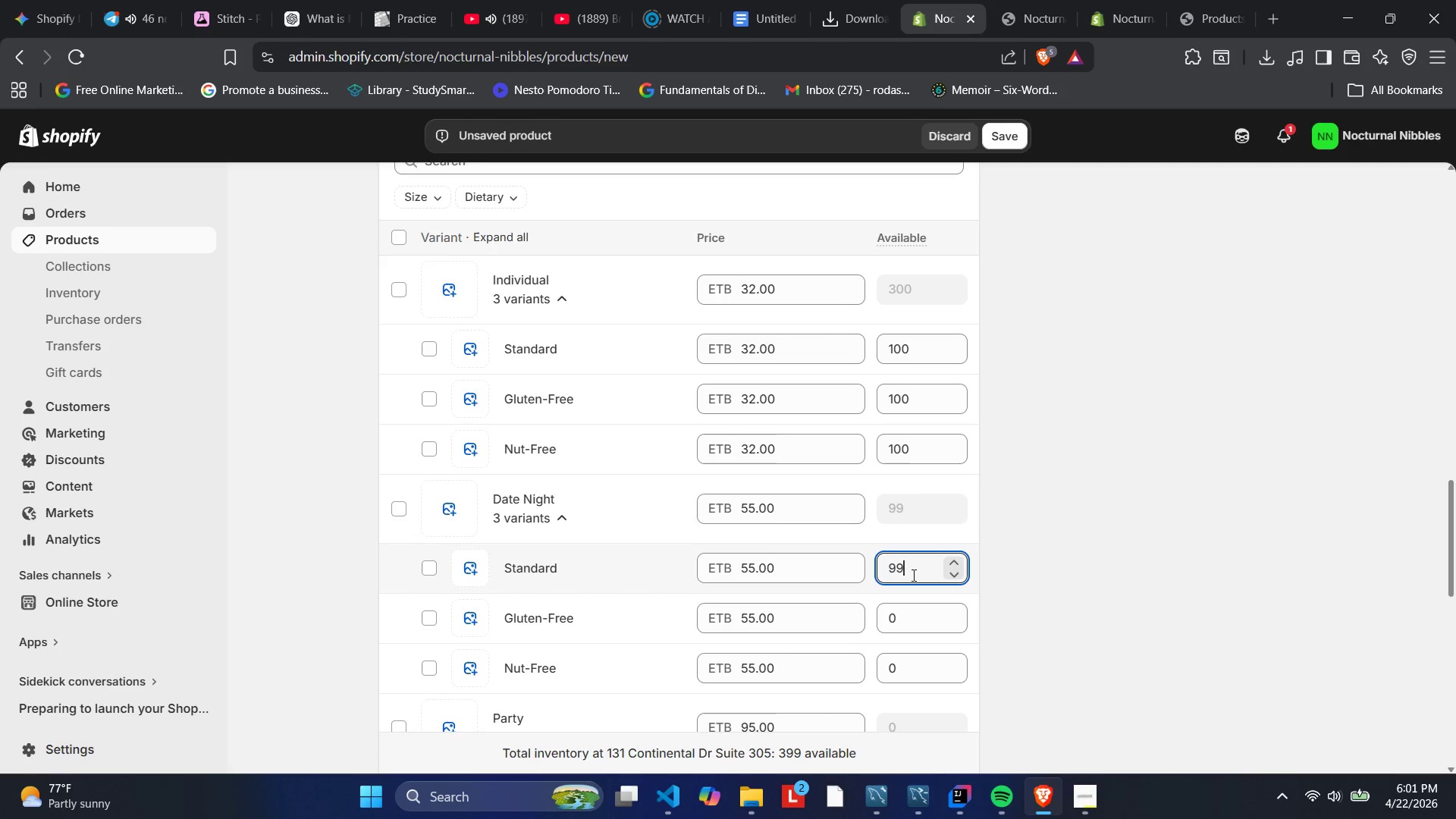 
key(ArrowUp)
 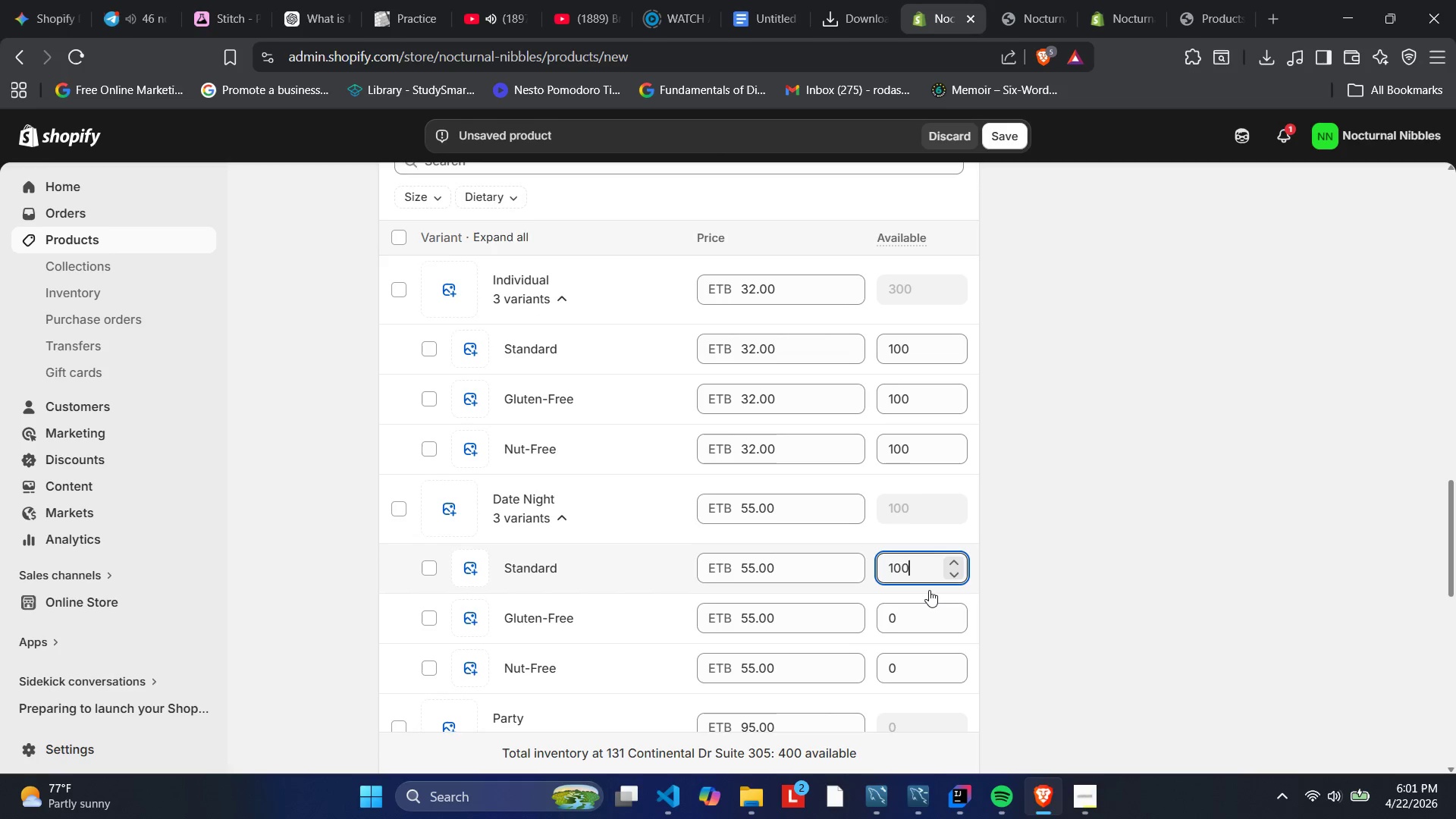 
left_click([929, 615])
 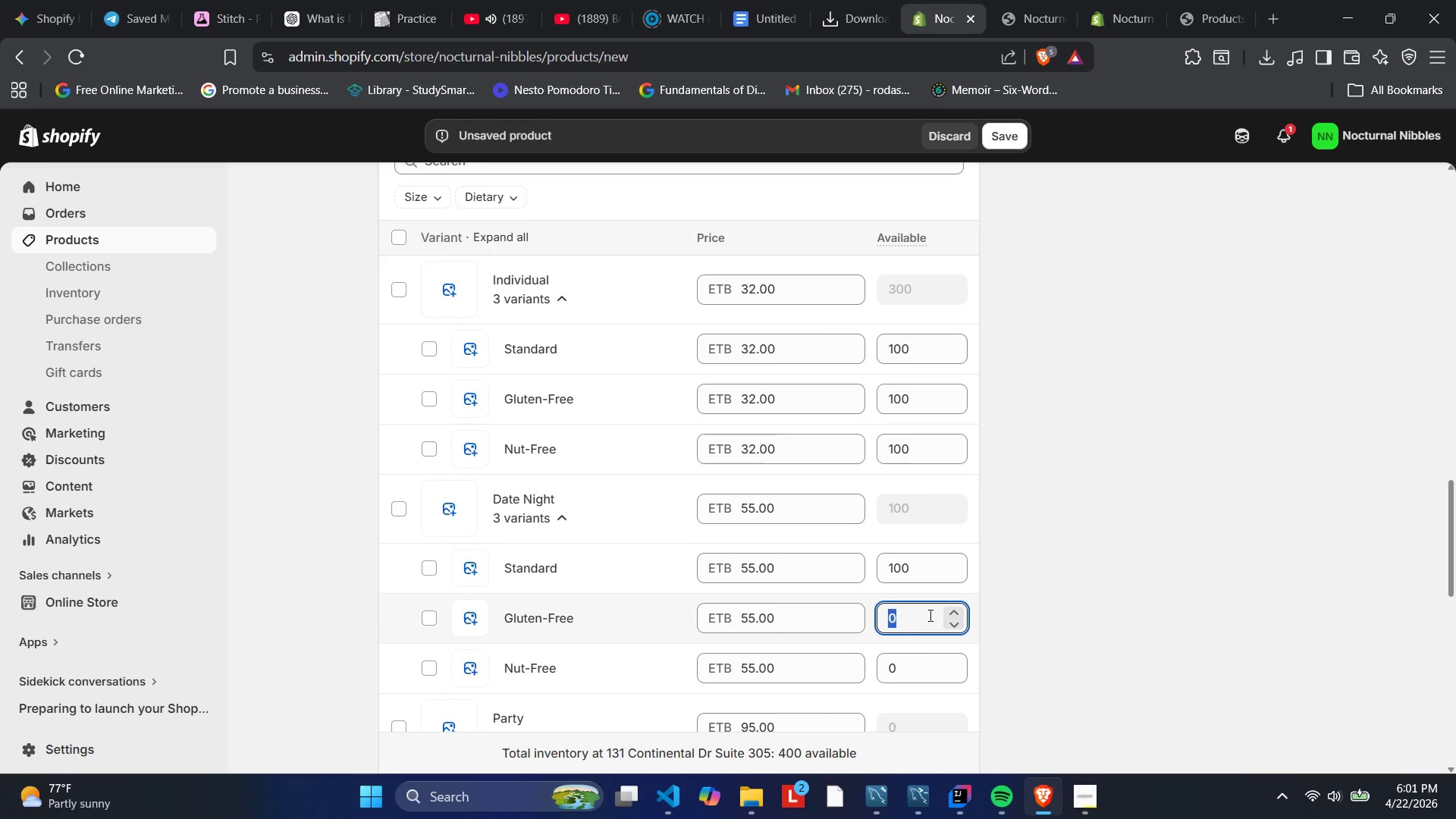 
key(Numpad1)
 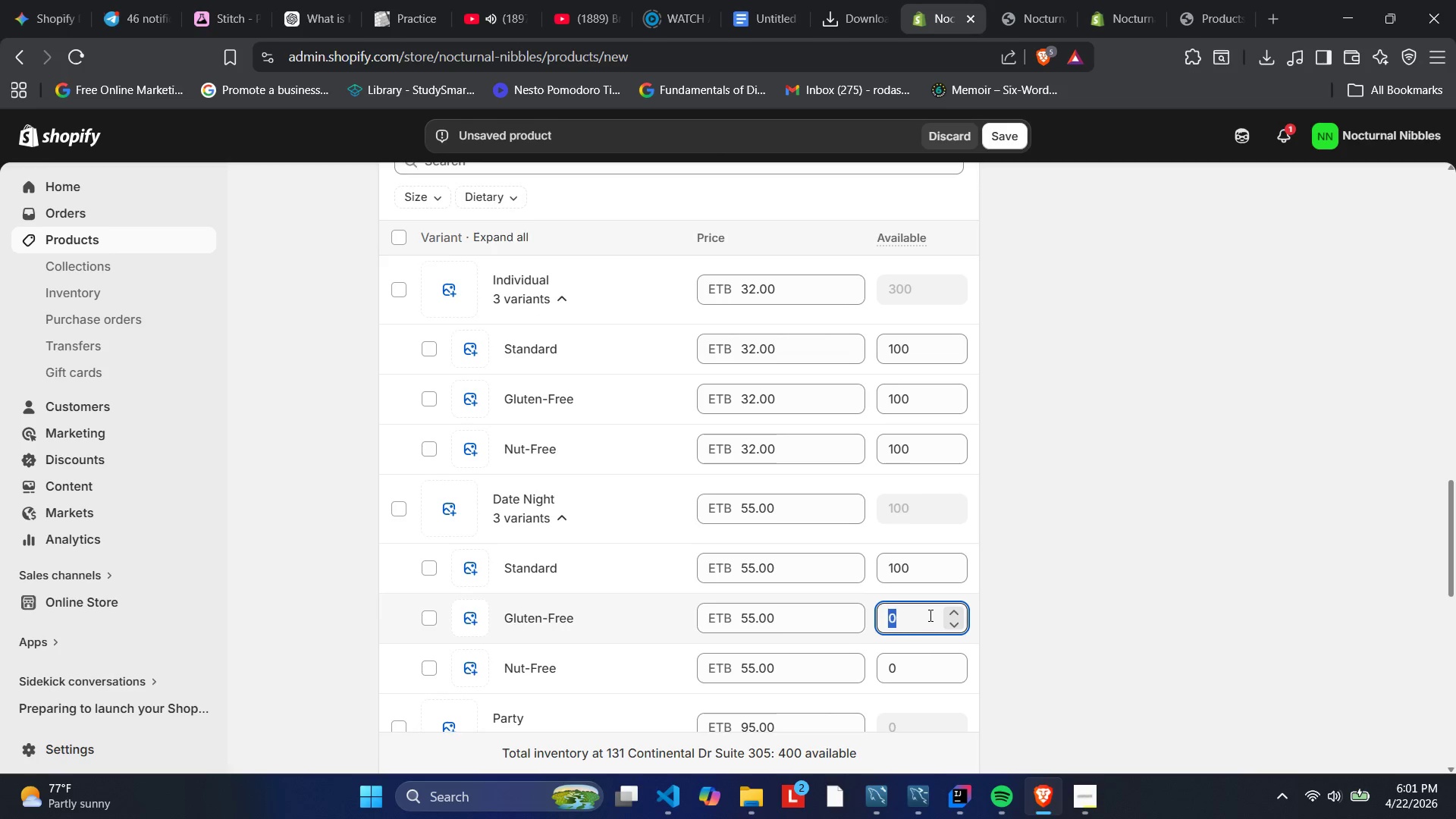 
key(Numpad0)
 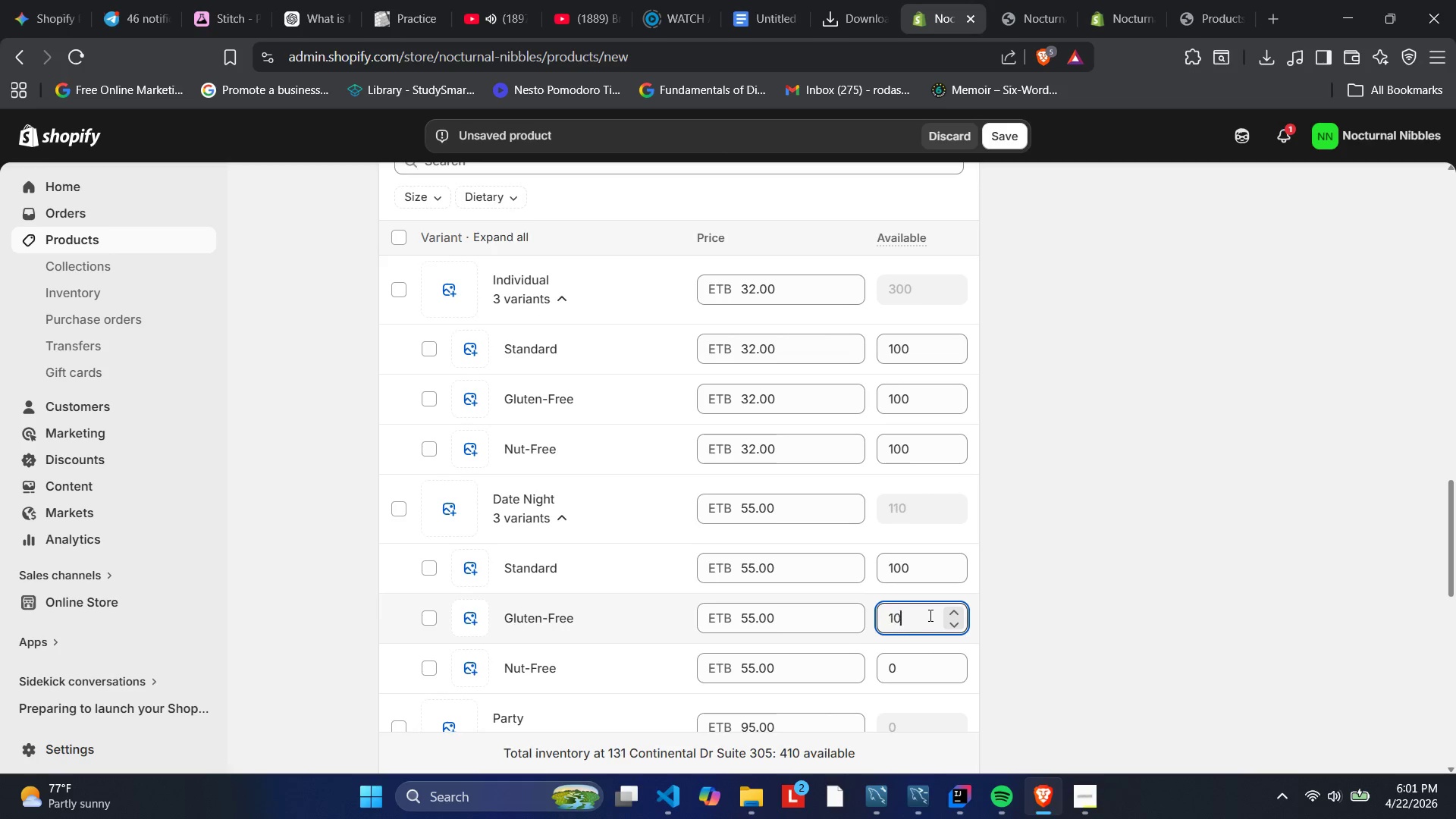 
key(Numpad0)
 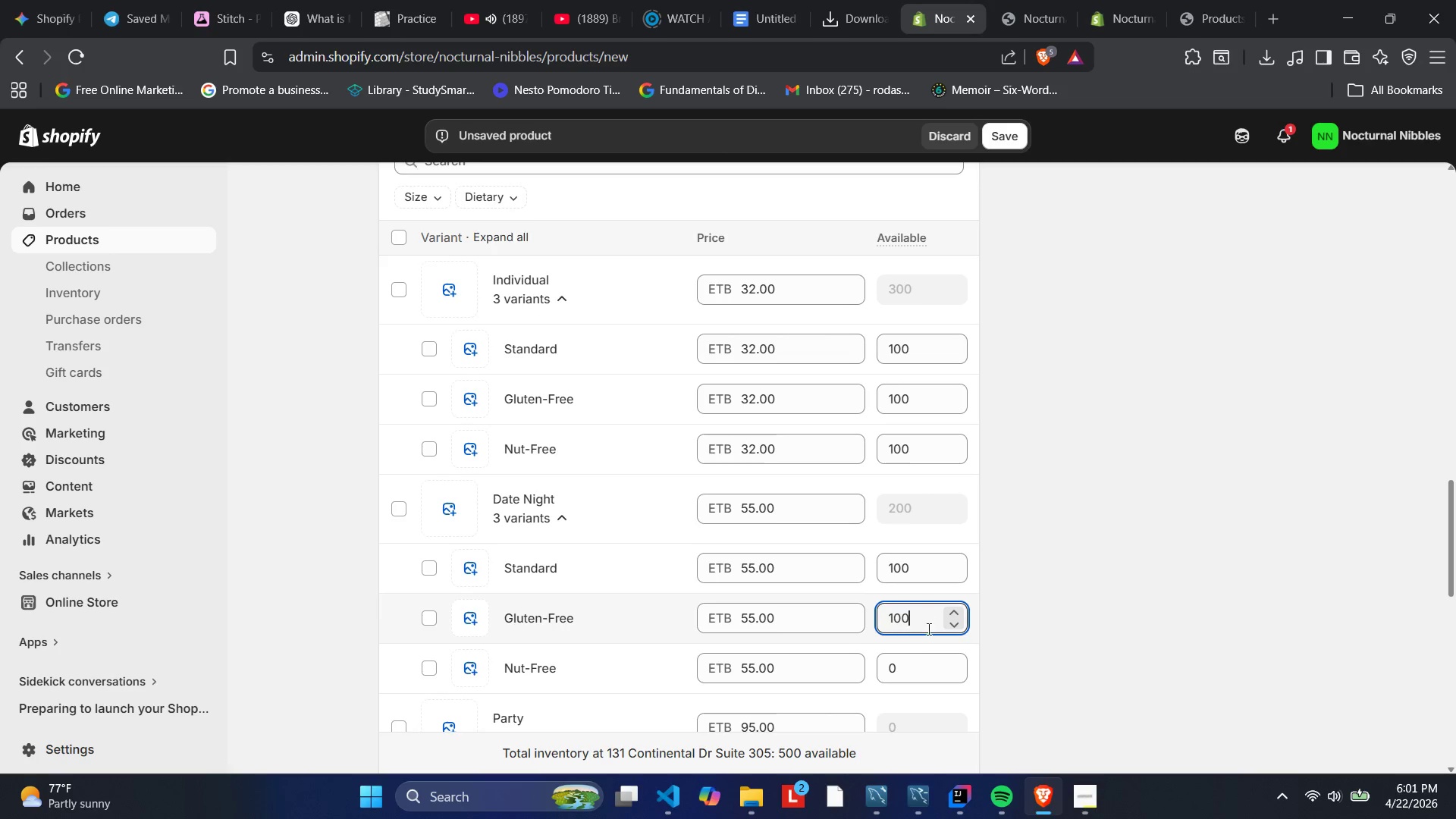 
left_click([924, 657])
 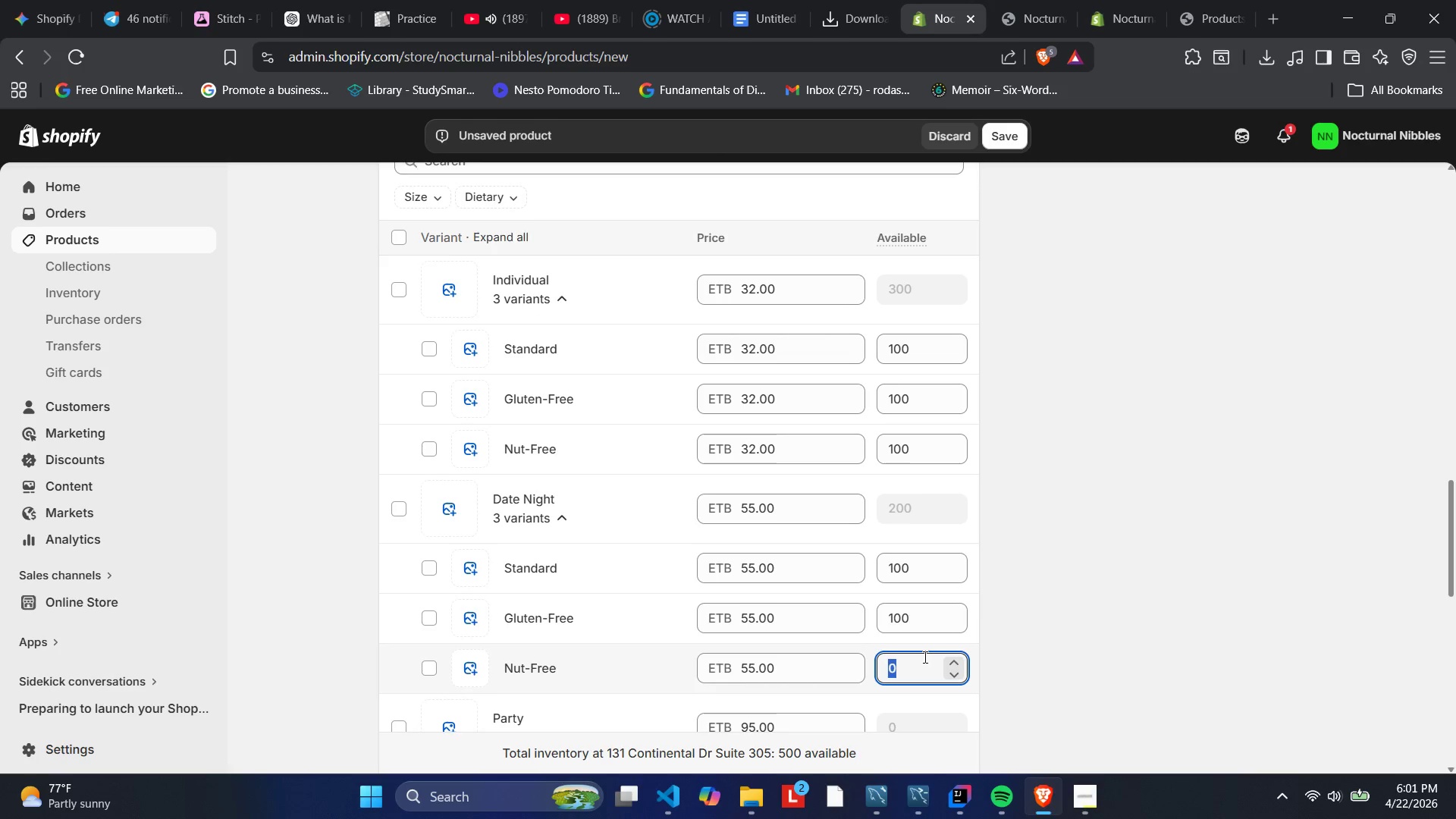 
key(Numpad1)
 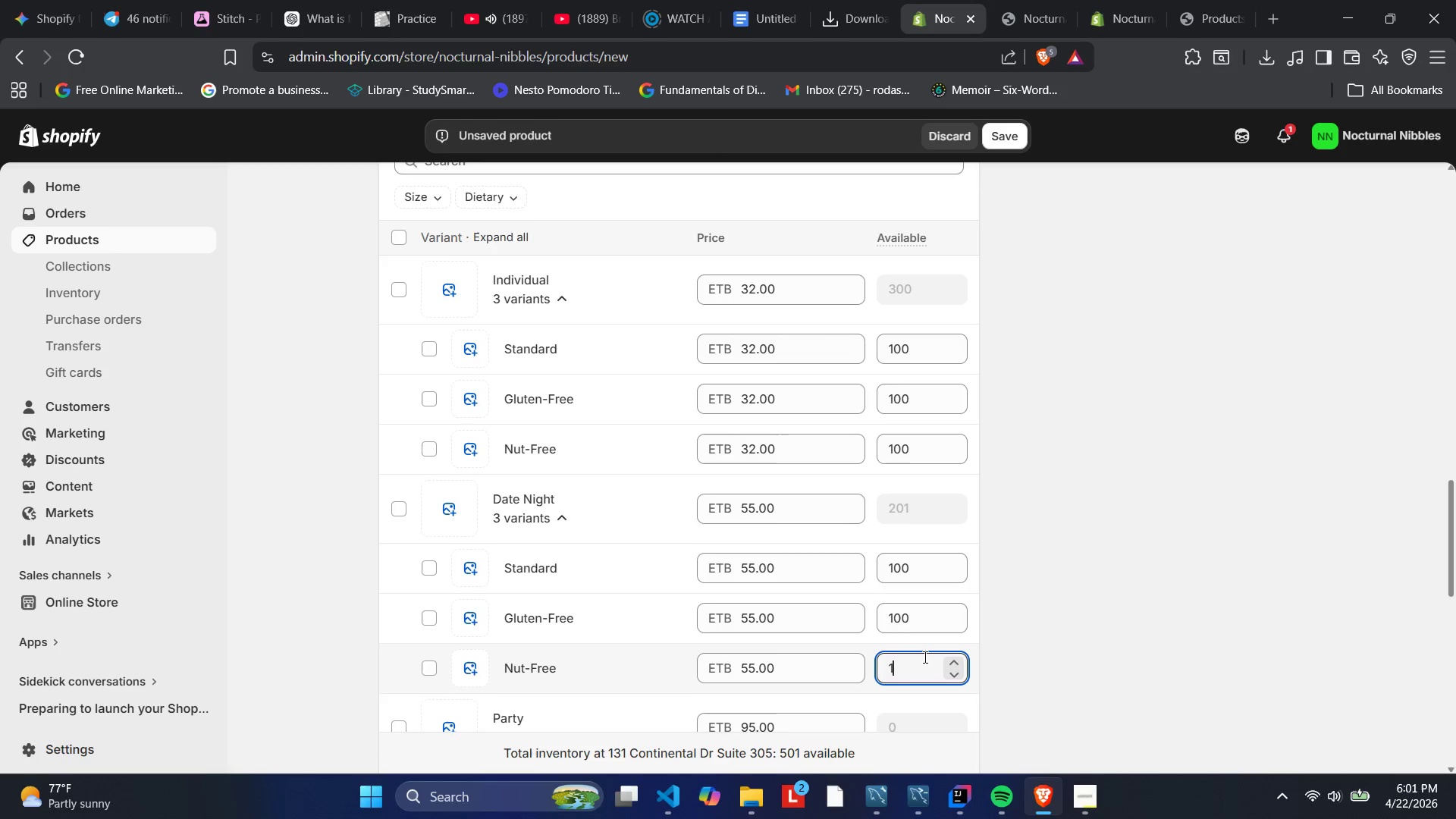 
key(Numpad0)
 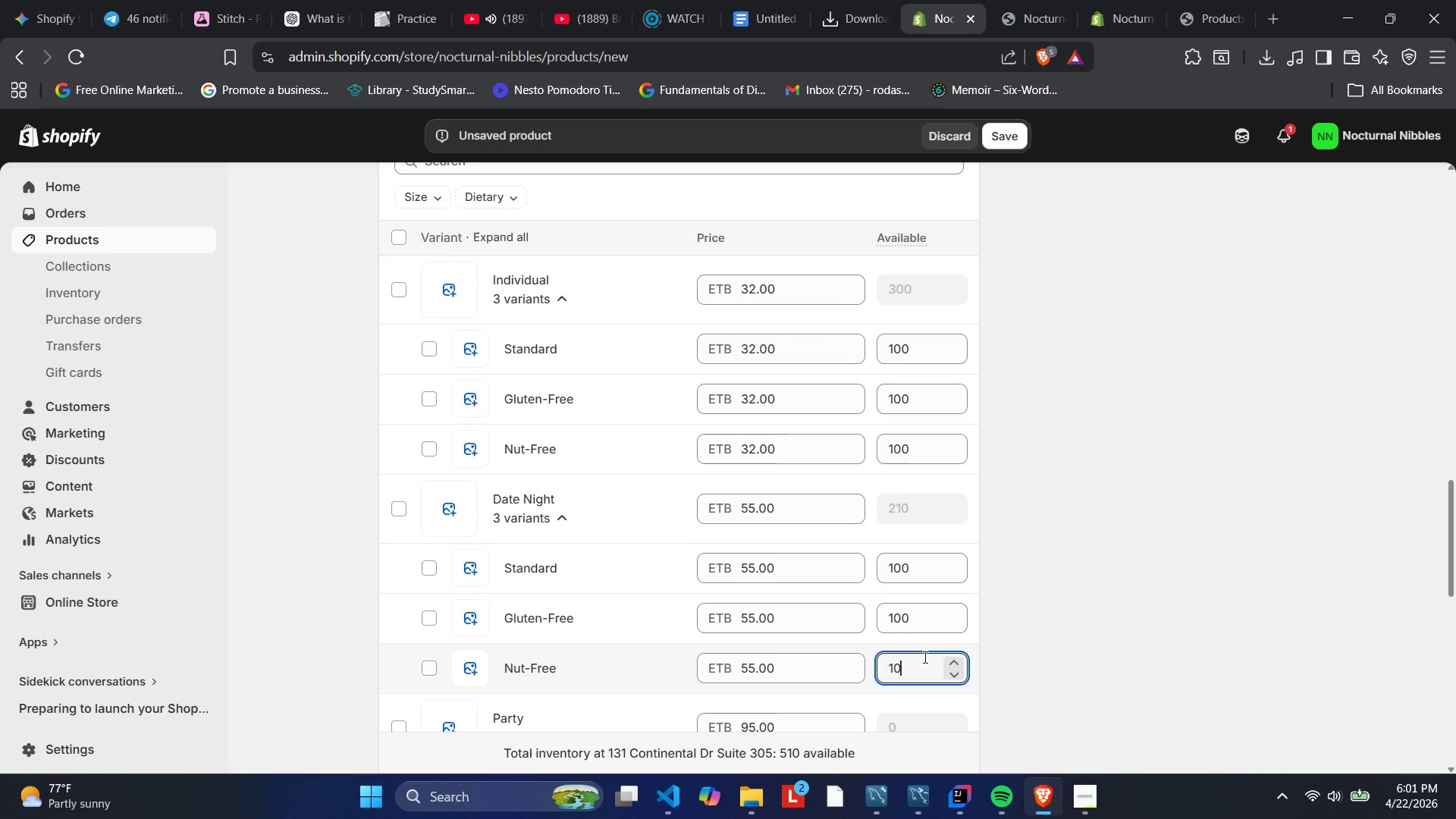 
key(Numpad0)
 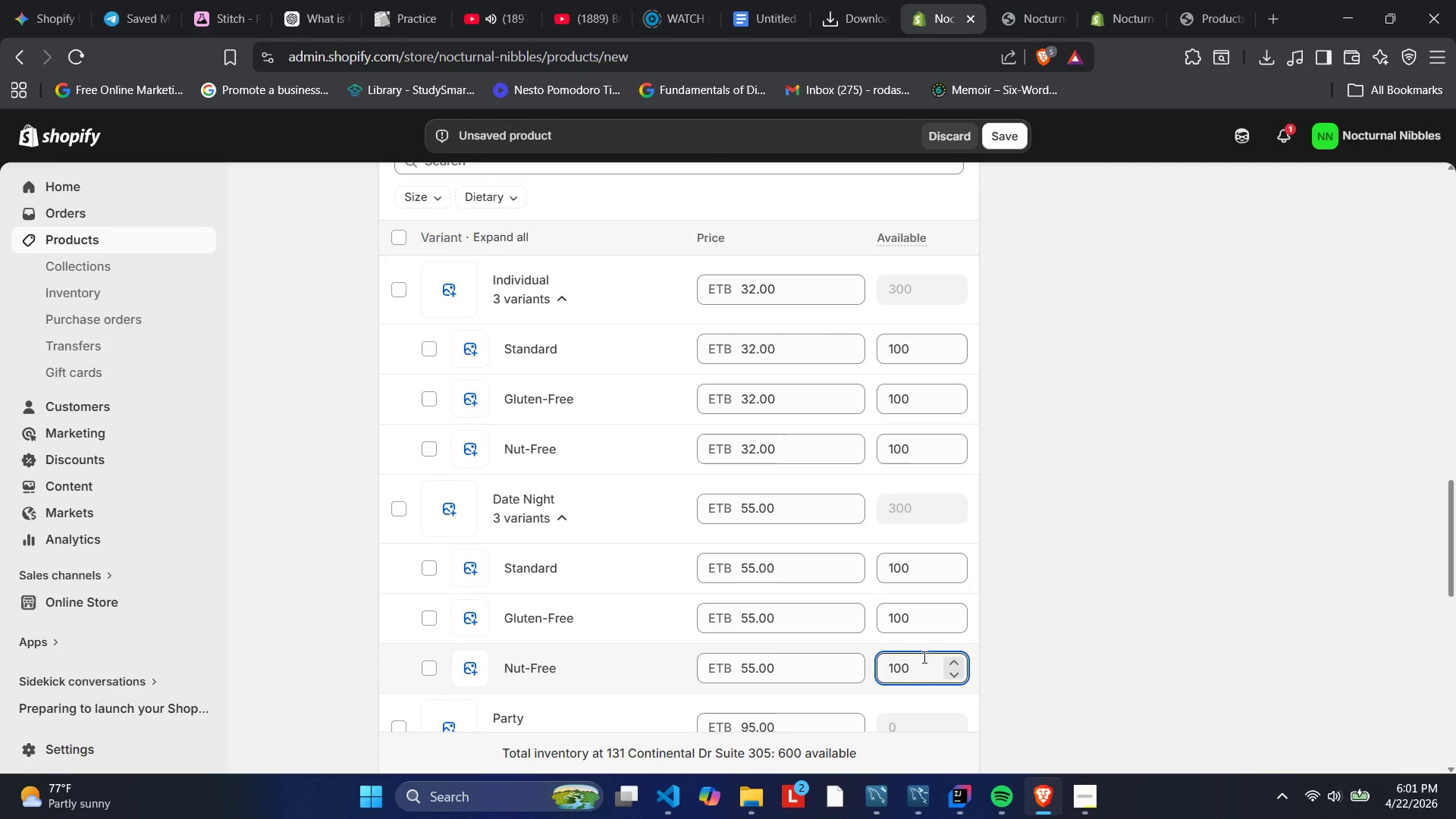 
scroll: coordinate [865, 661], scroll_direction: down, amount: 4.0
 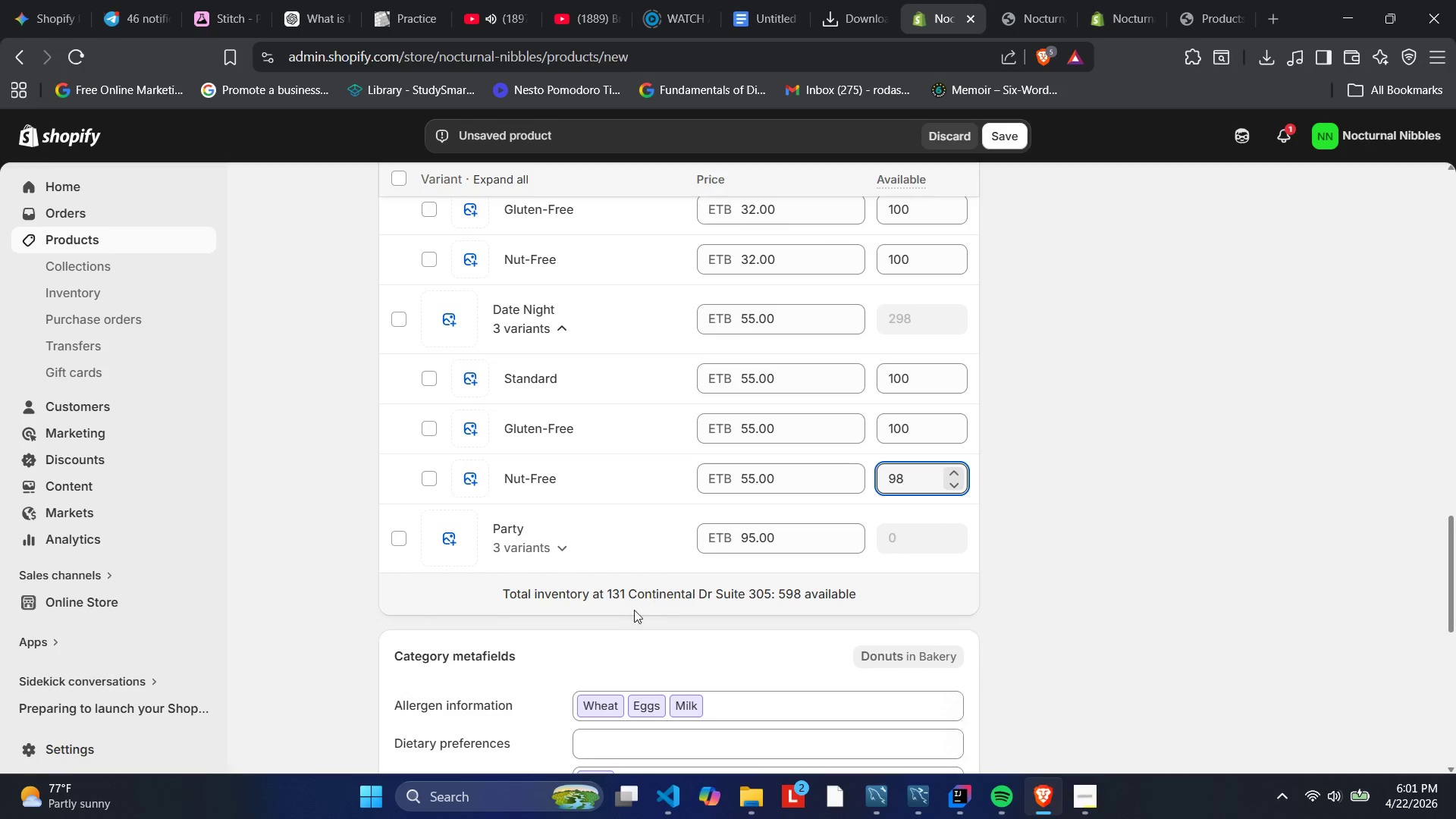 
scroll: coordinate [686, 595], scroll_direction: up, amount: 1.0
 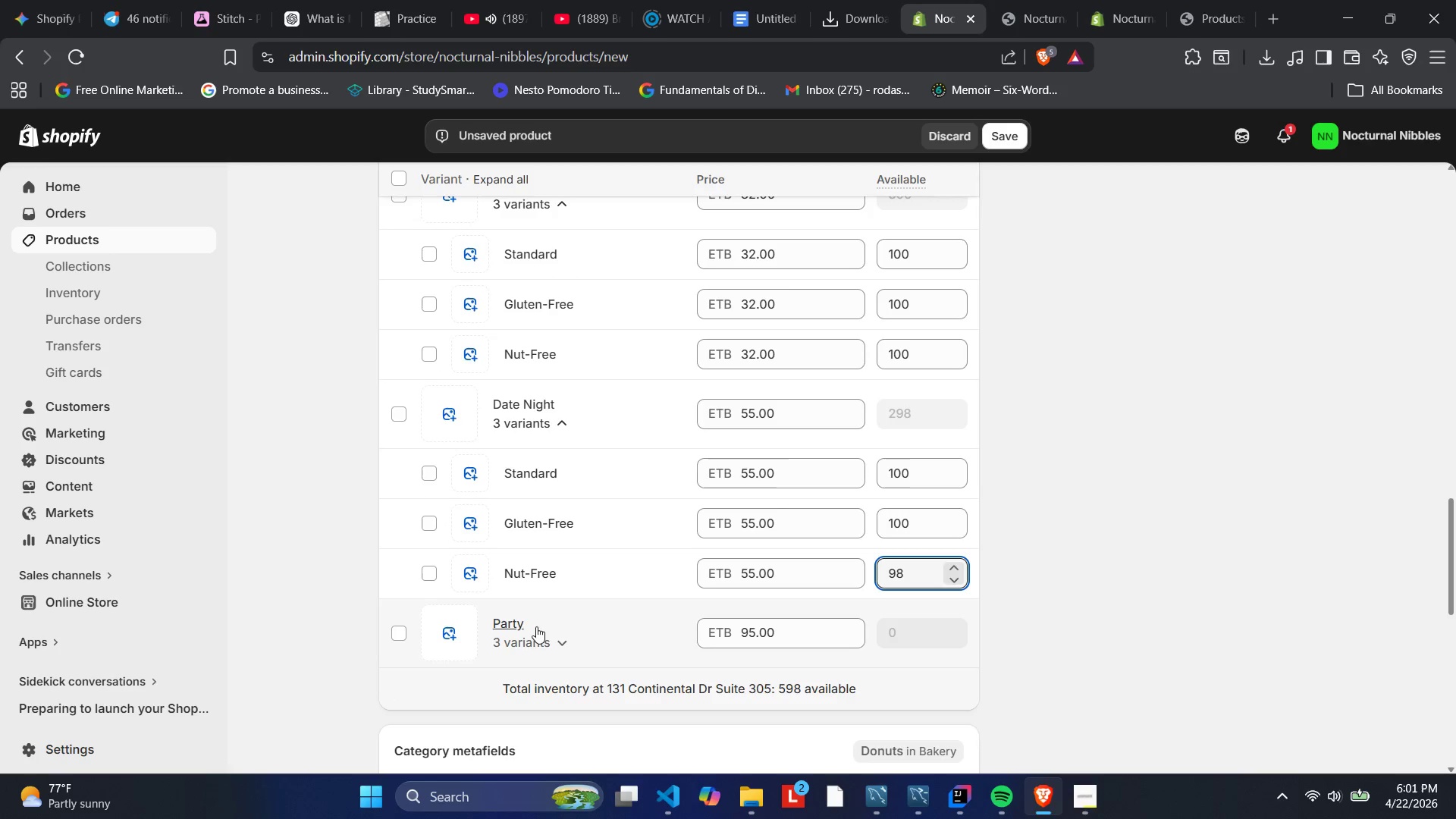 
left_click([543, 639])
 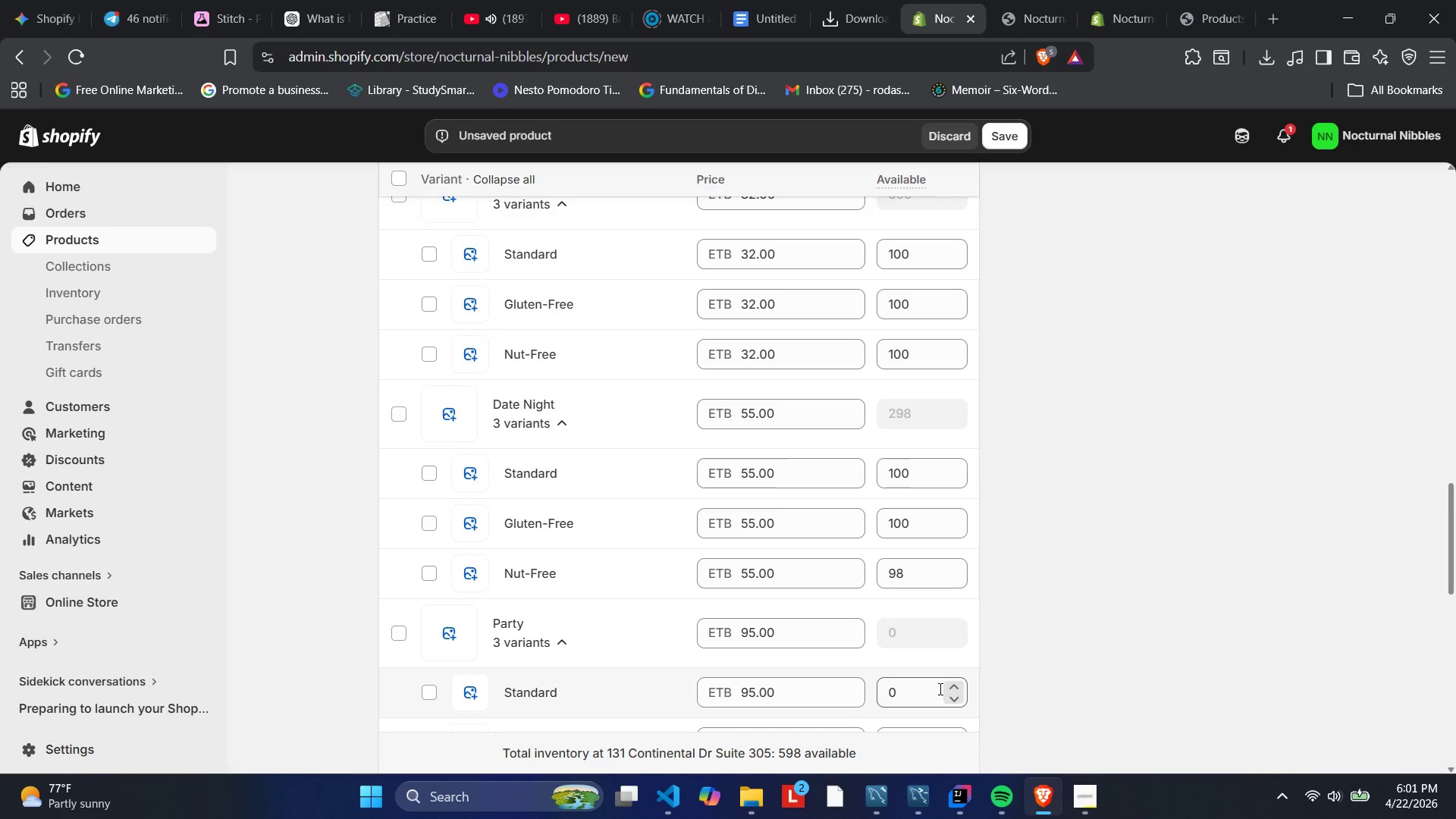 
left_click([916, 688])
 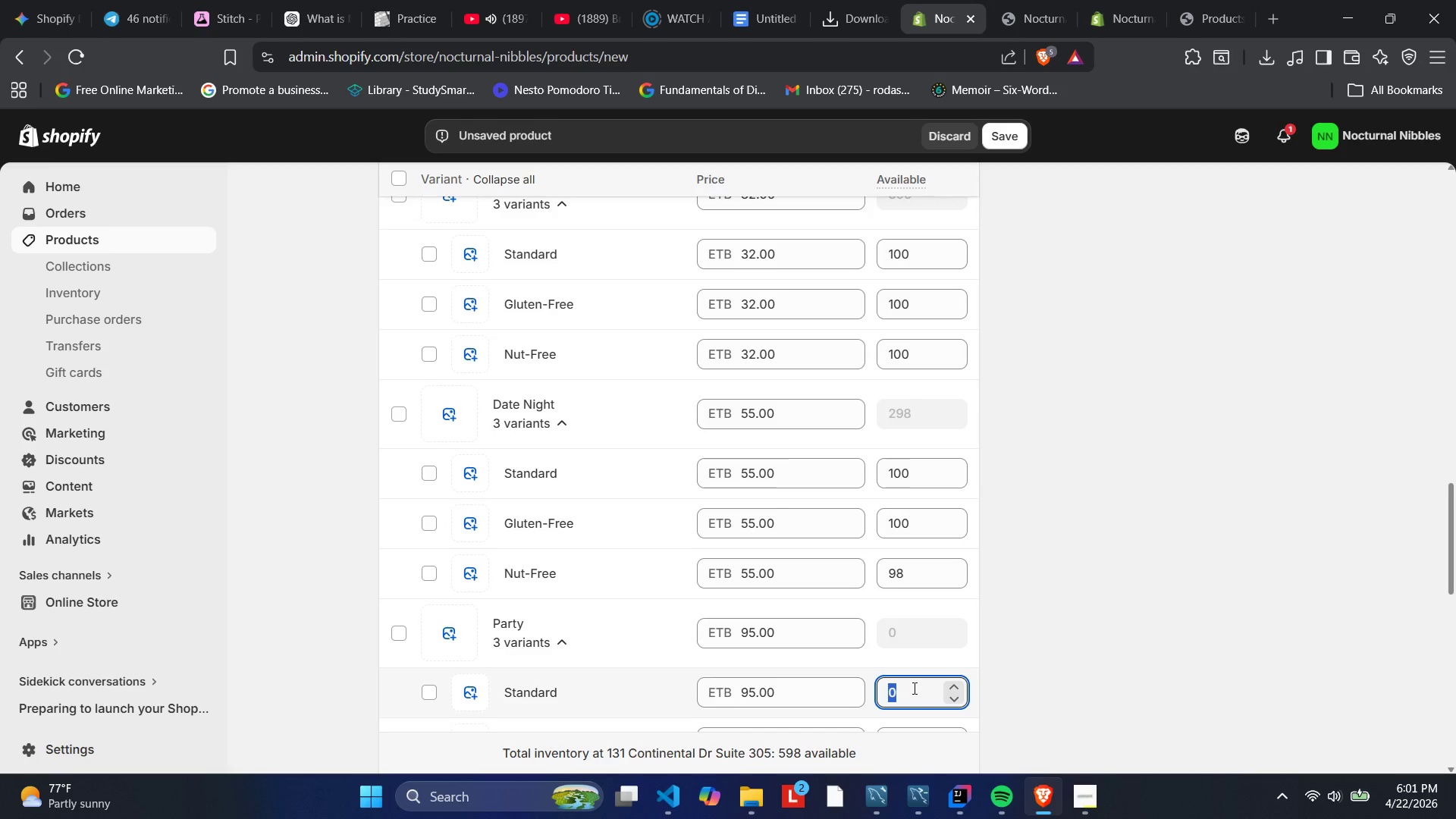 
key(Numpad1)
 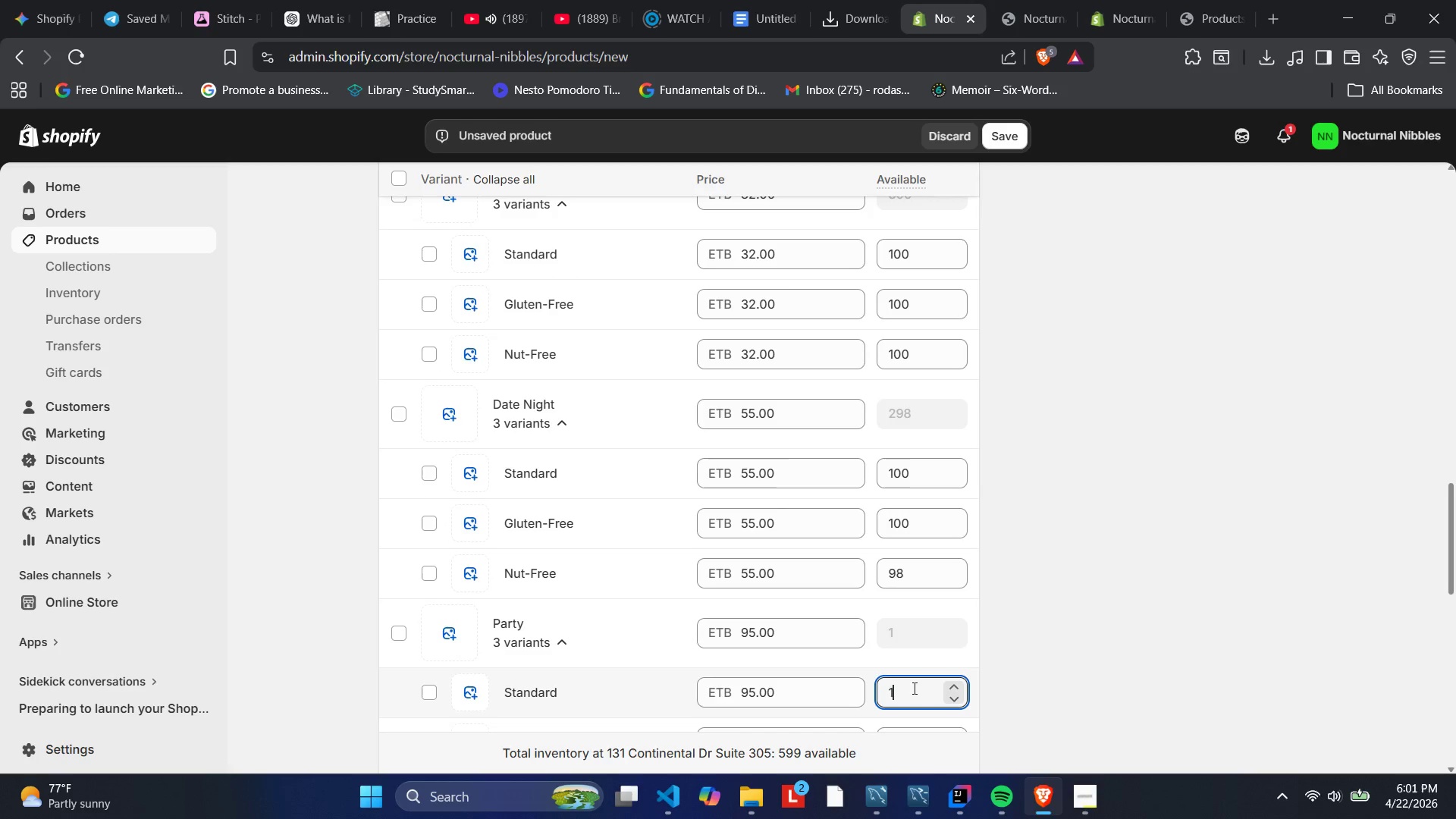 
key(Numpad0)
 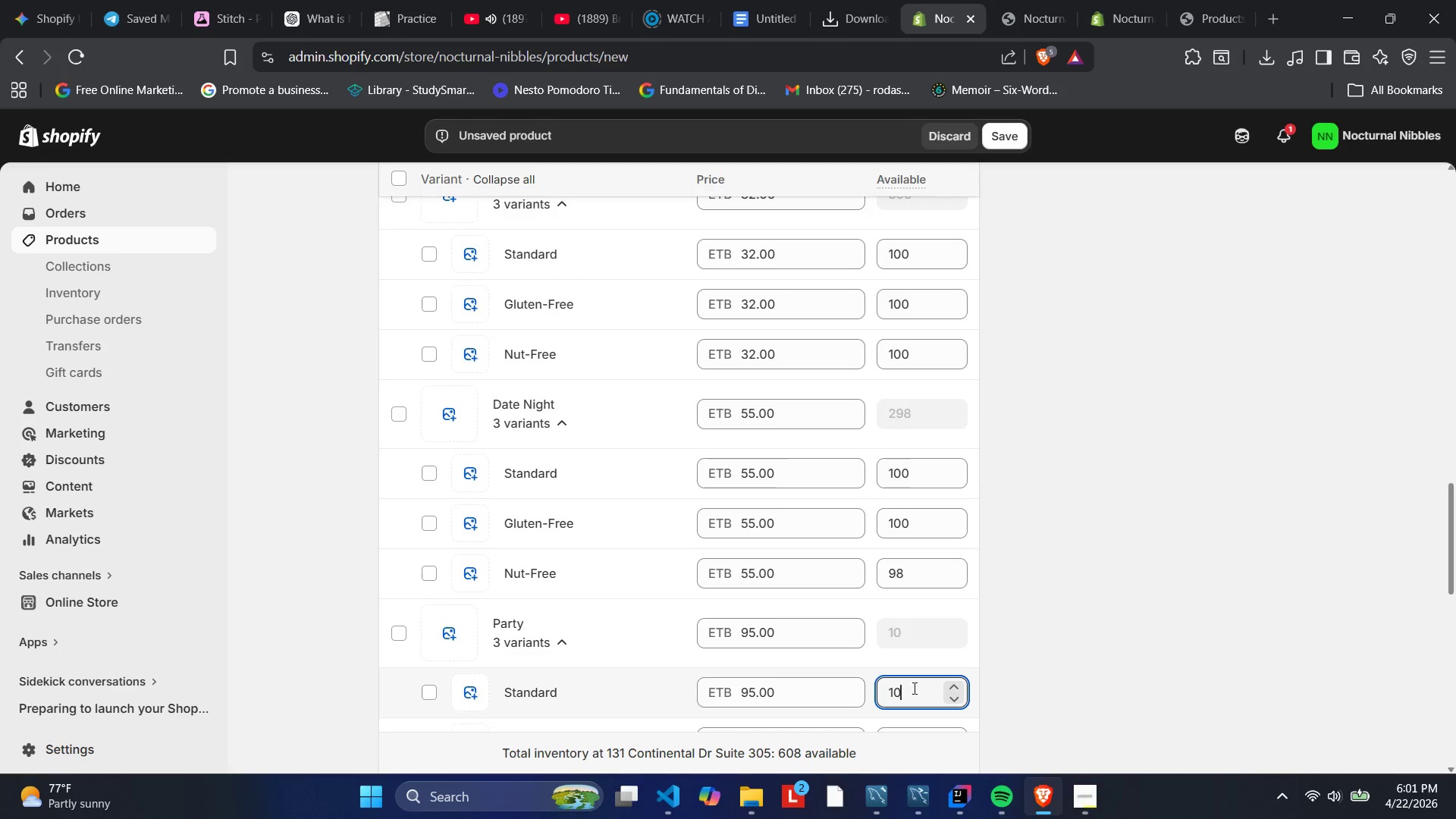 
key(Numpad0)
 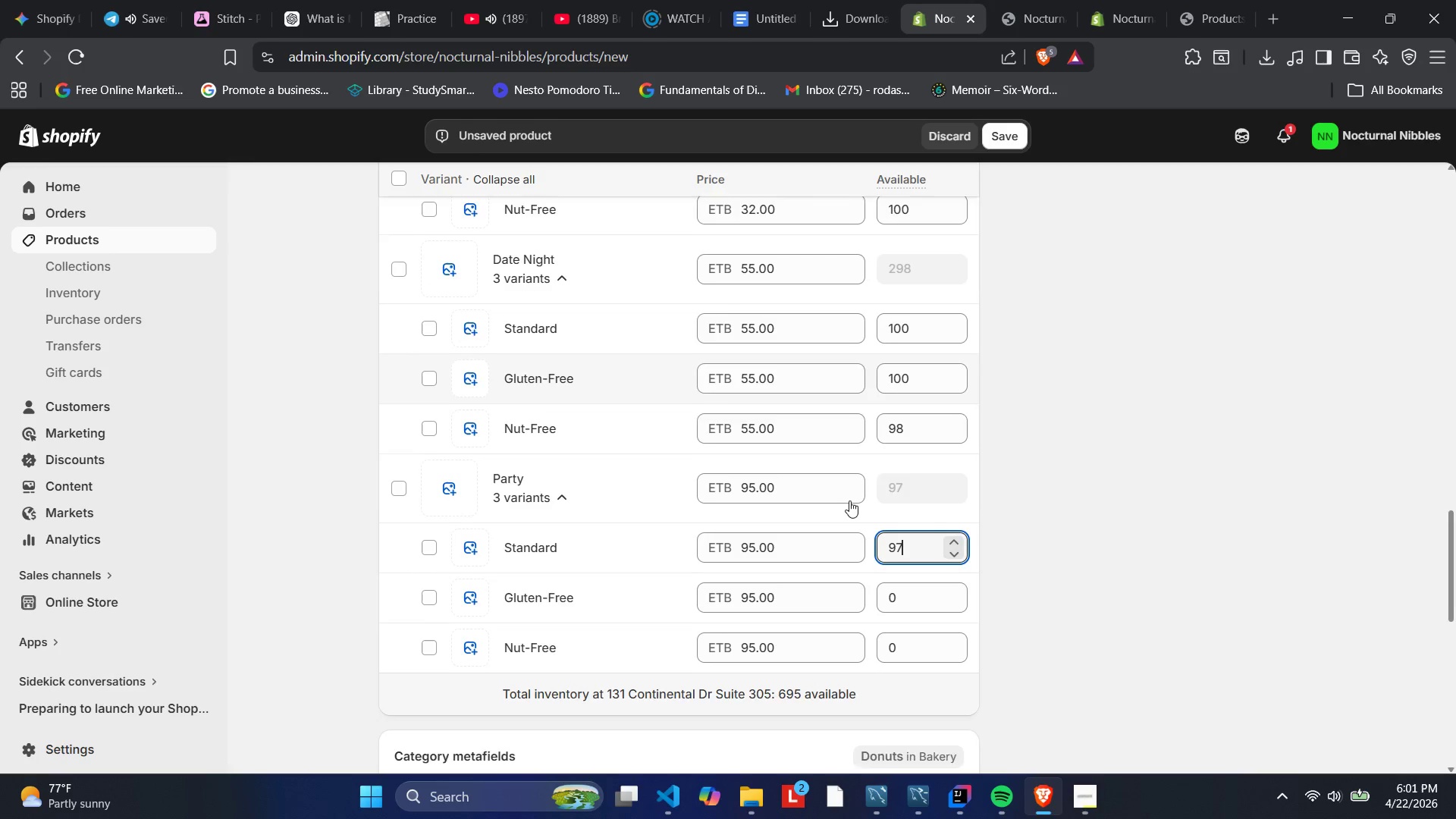 
key(Backspace)
 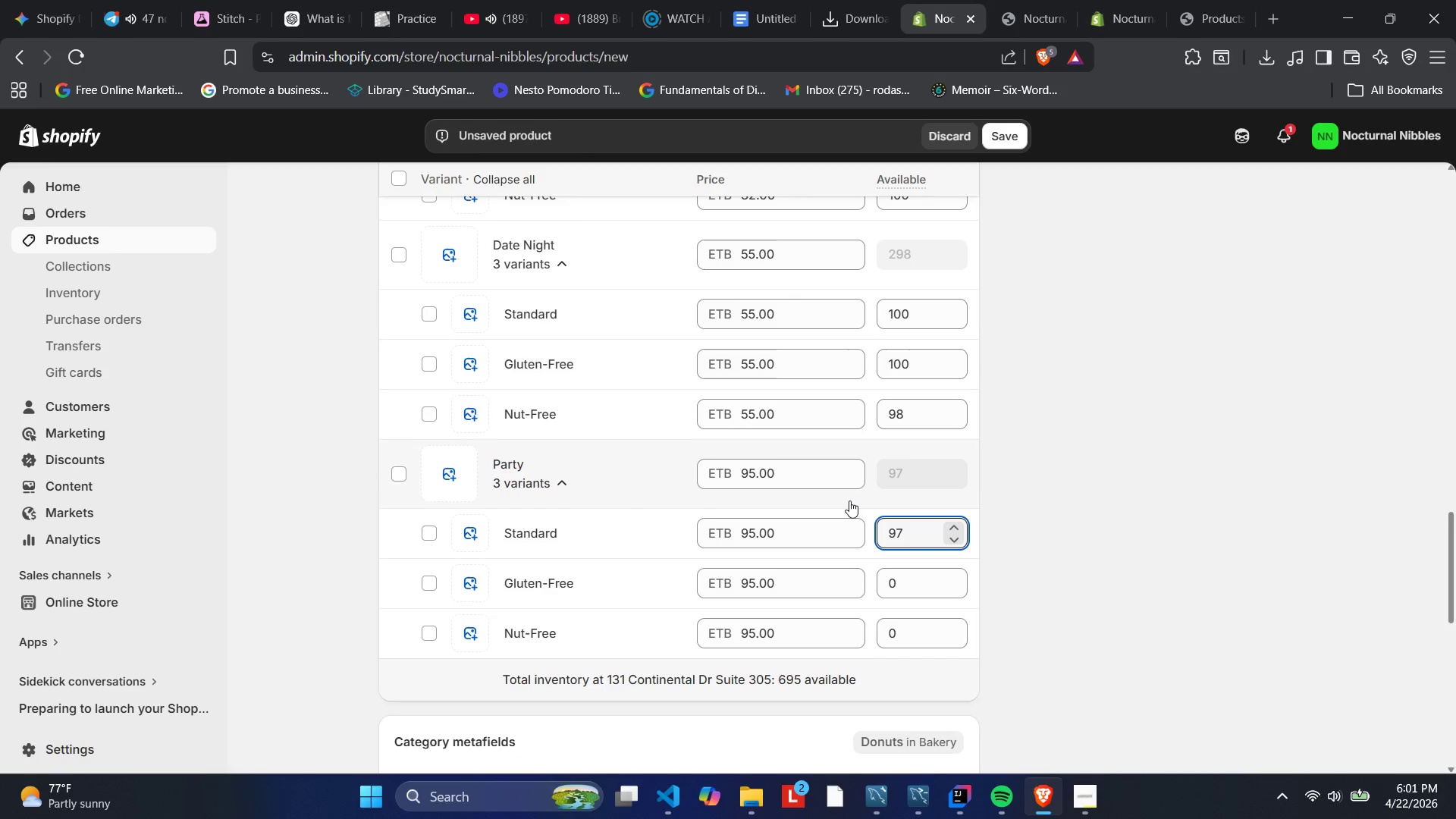 
key(Backspace)
 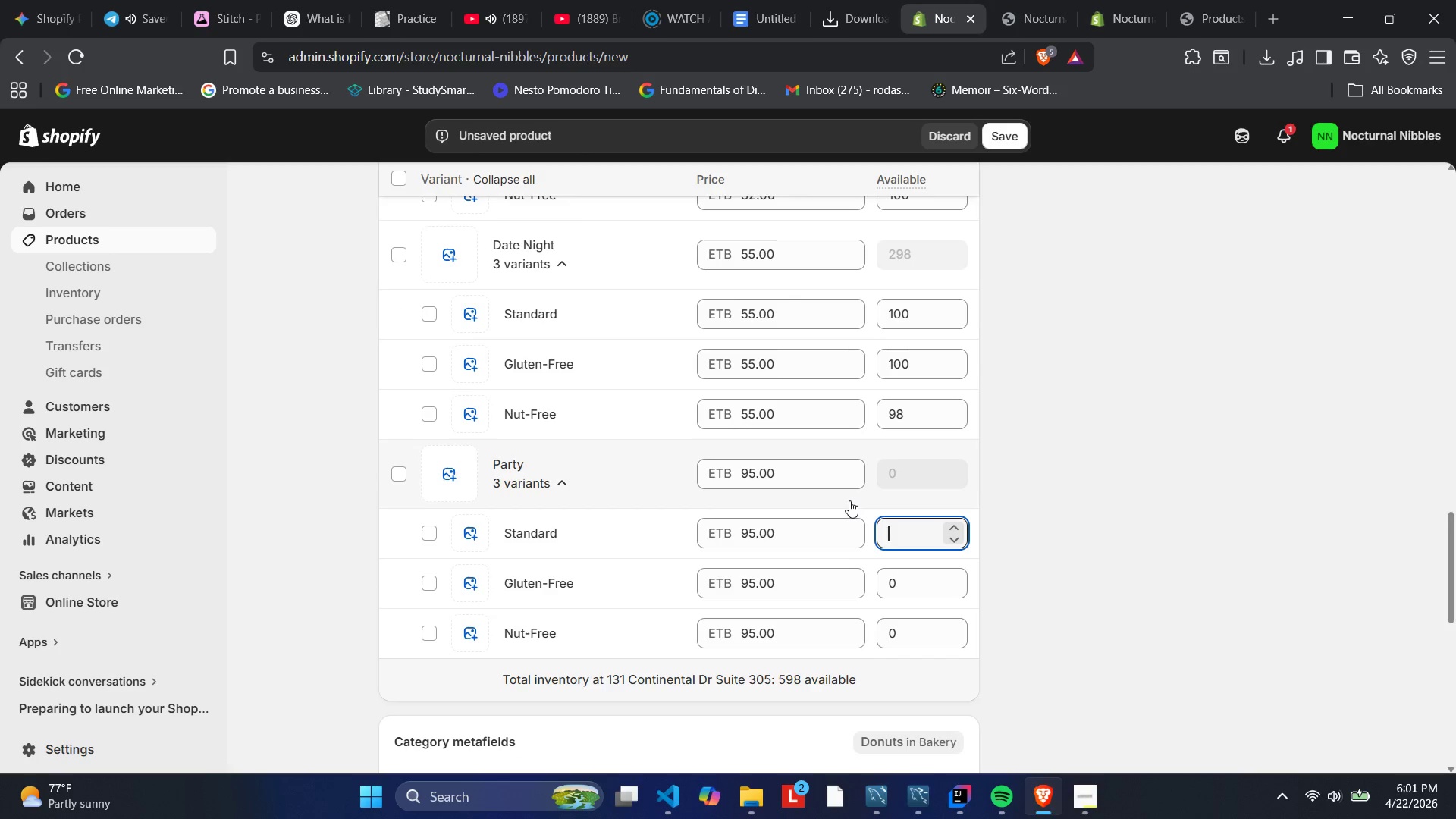 
key(Numpad1)
 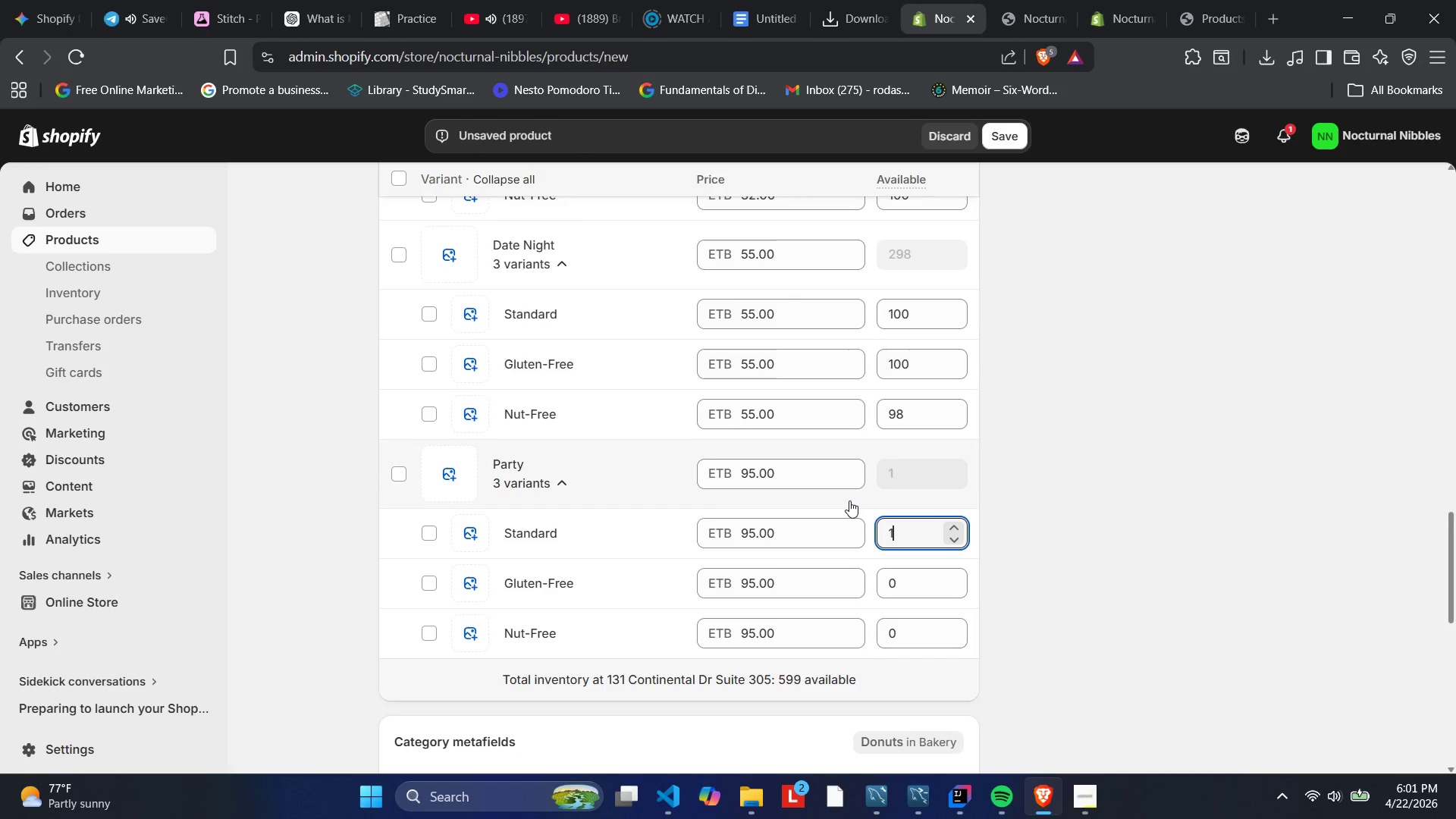 
key(Numpad0)
 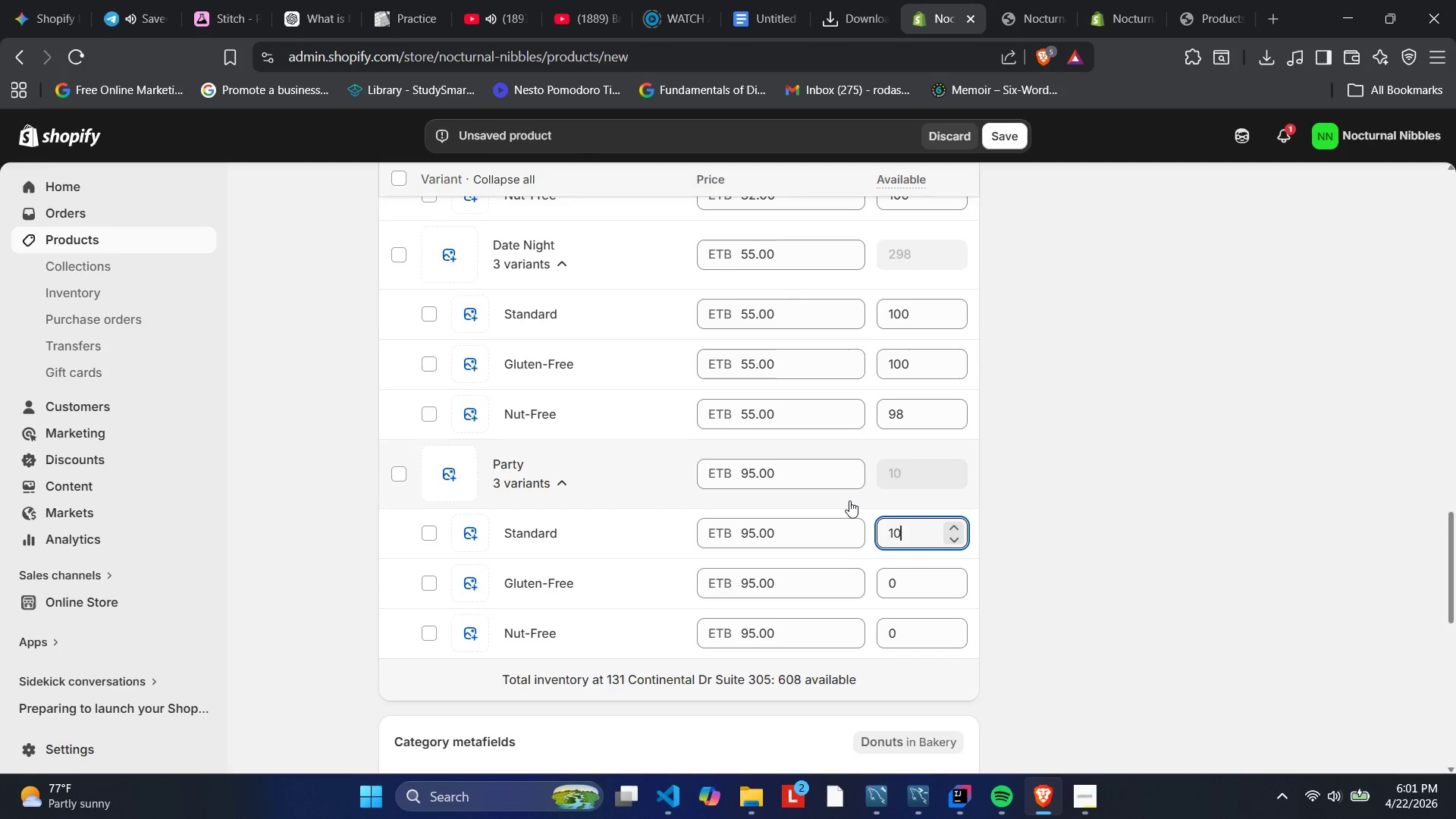 
key(Numpad0)
 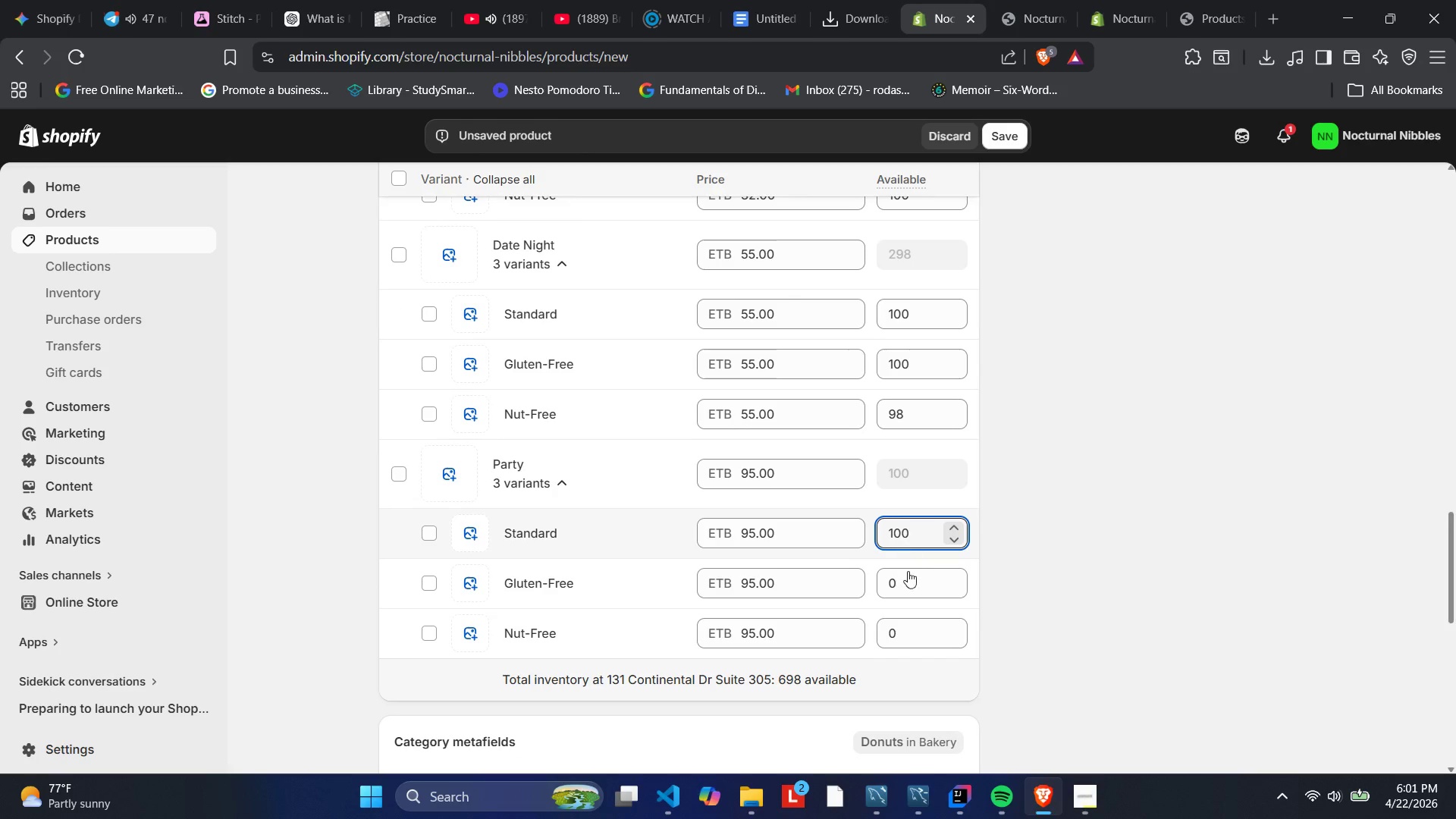 
left_click([907, 583])
 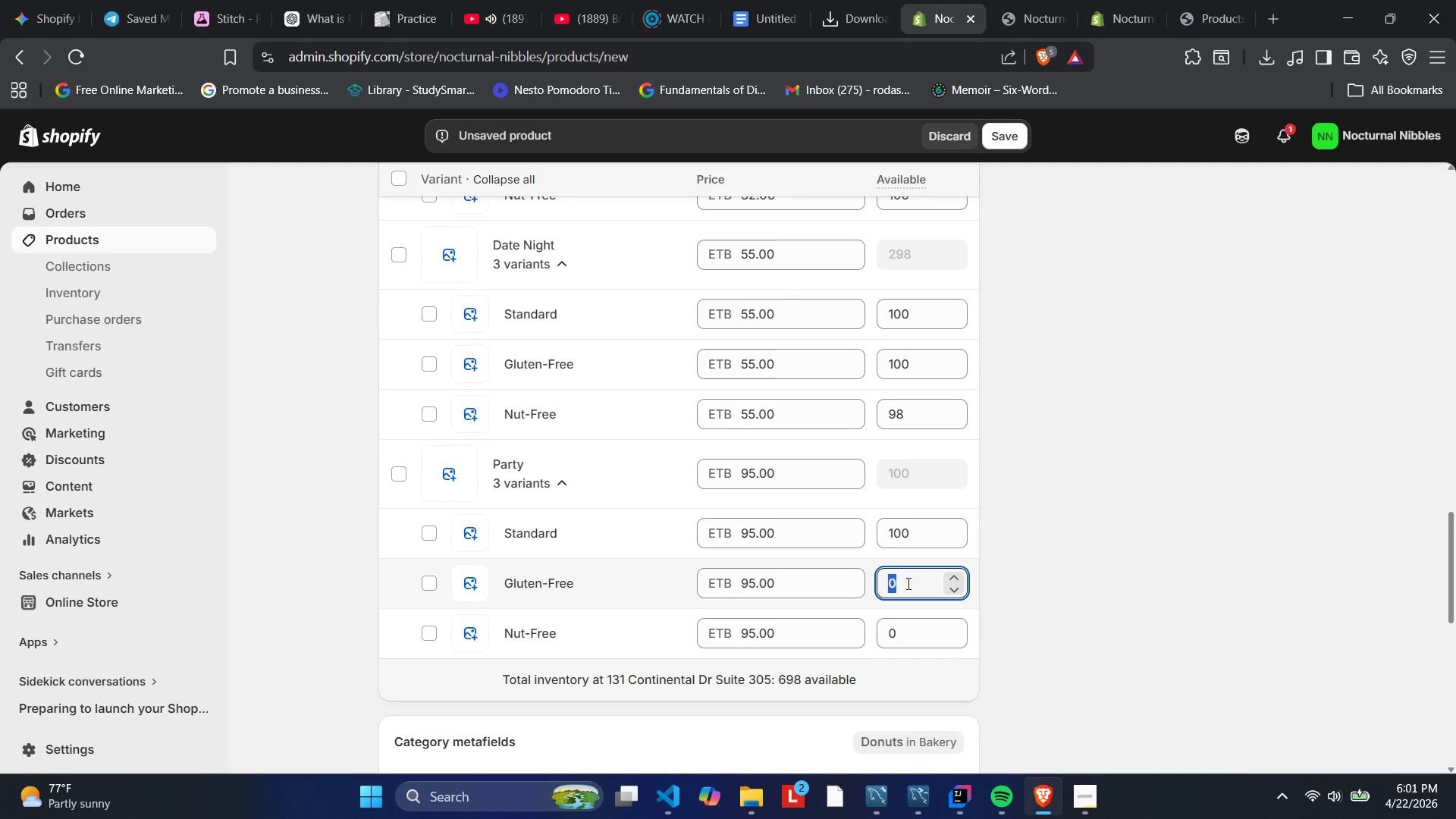 
key(Numpad1)
 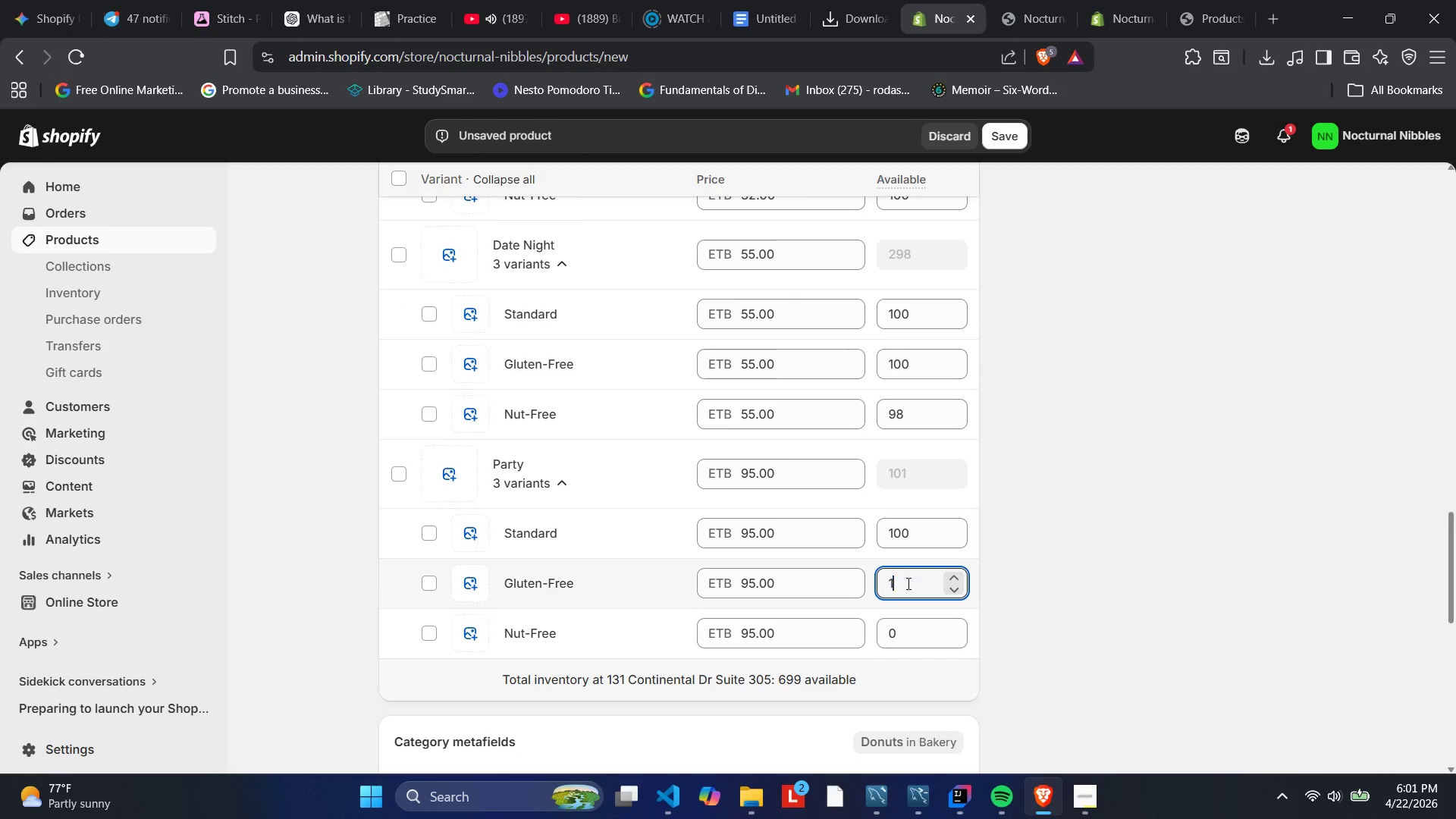 
key(Numpad0)
 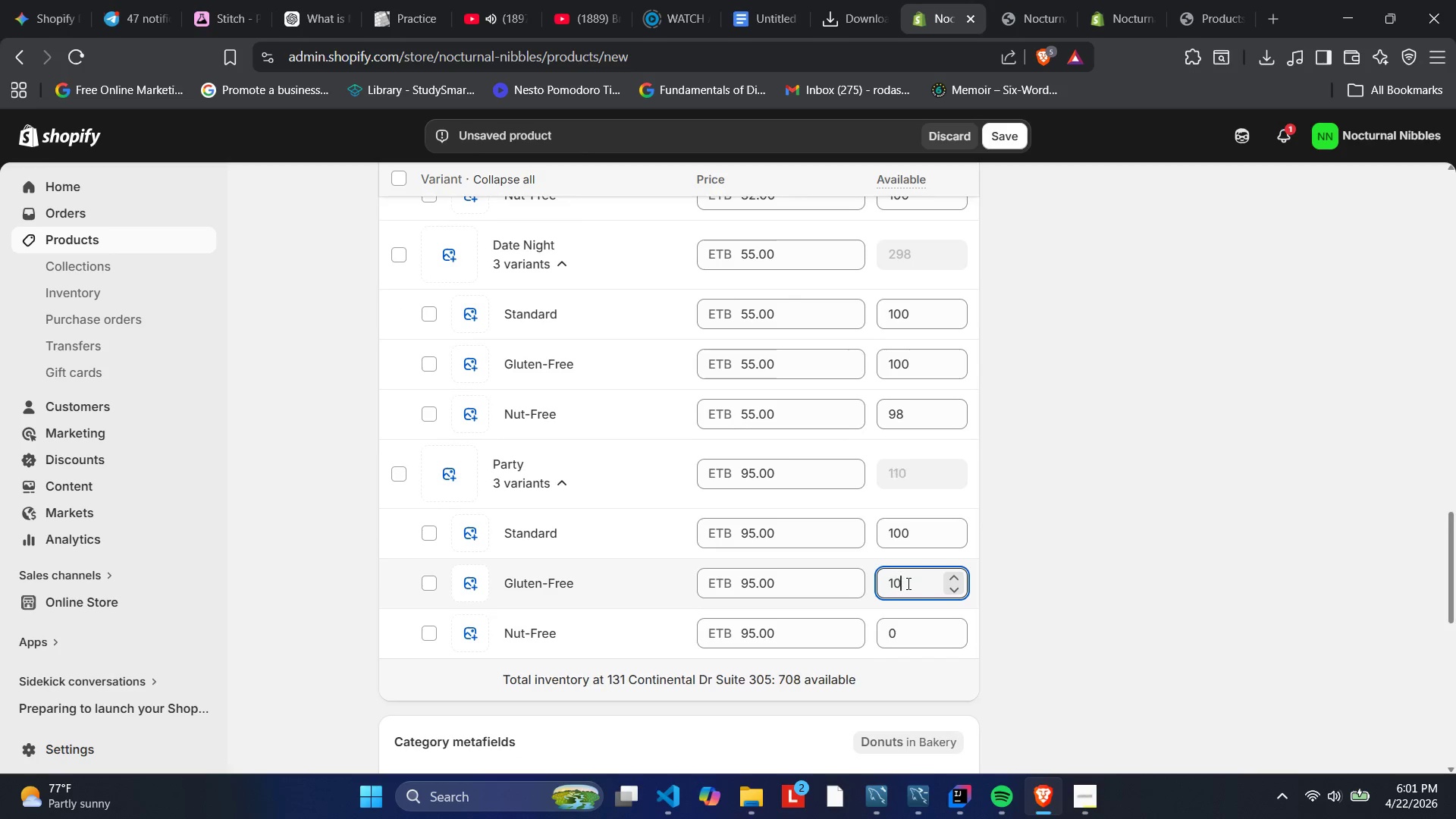 
key(Numpad0)
 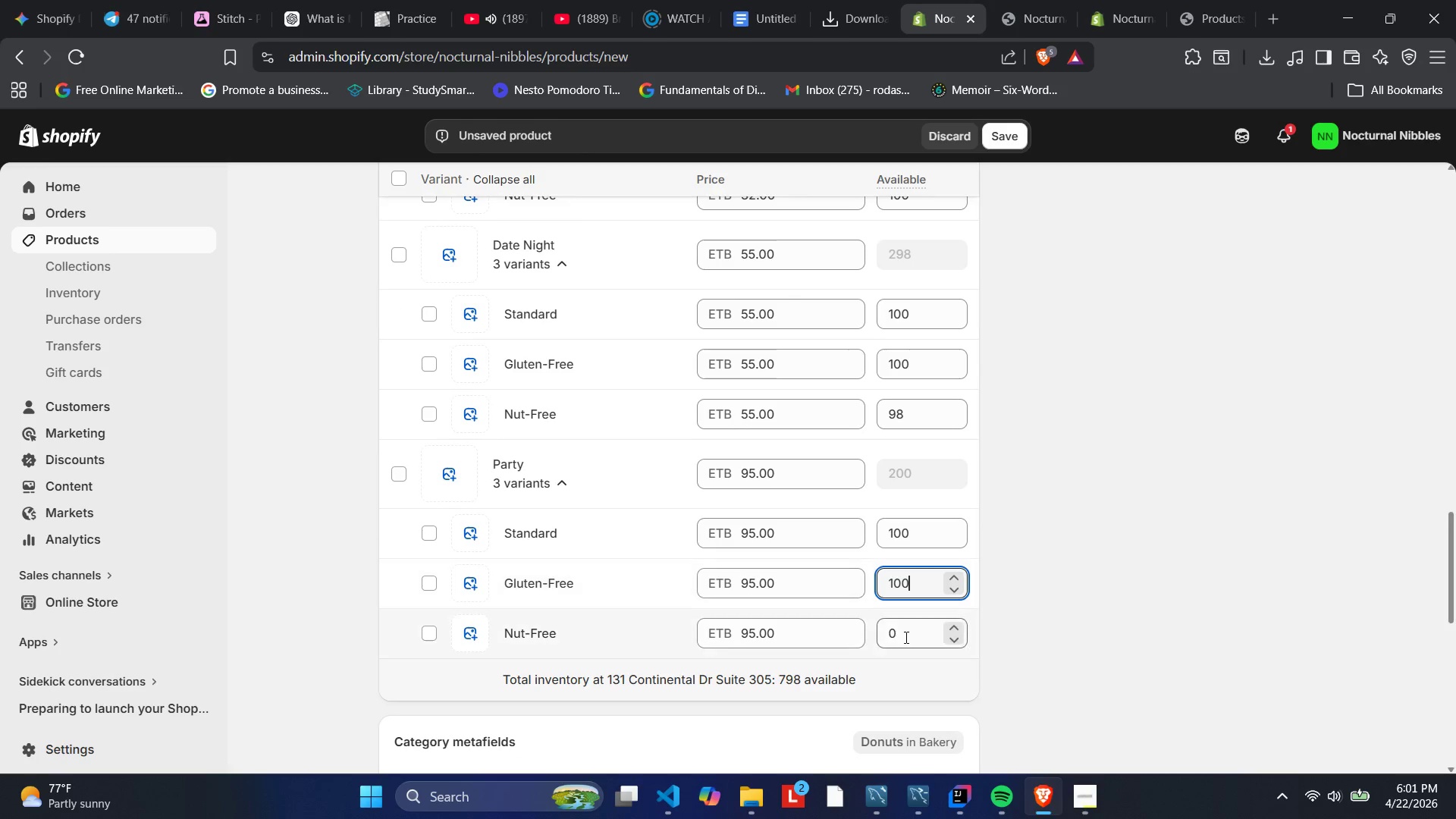 
left_click([904, 635])
 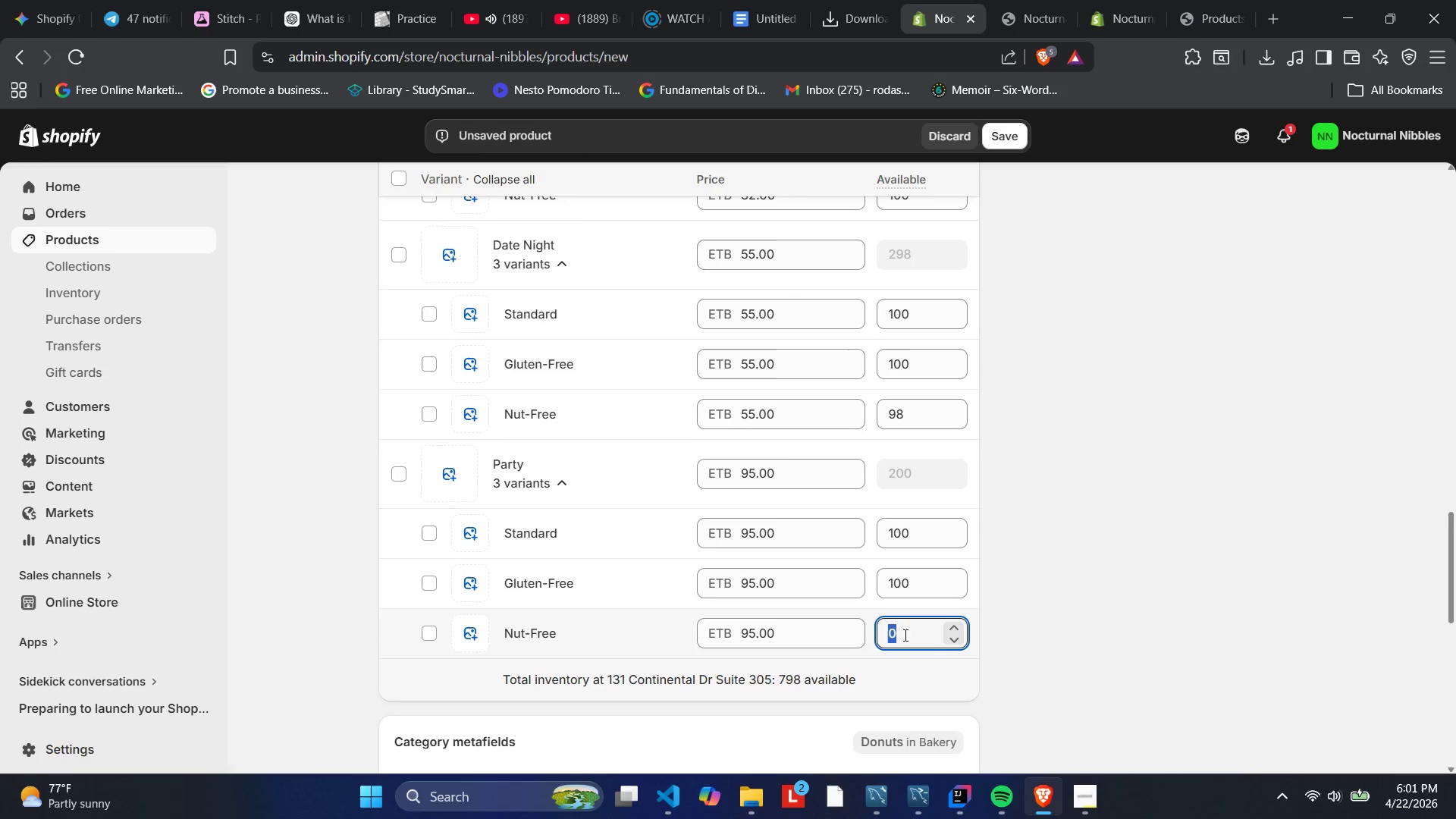 
key(Numpad1)
 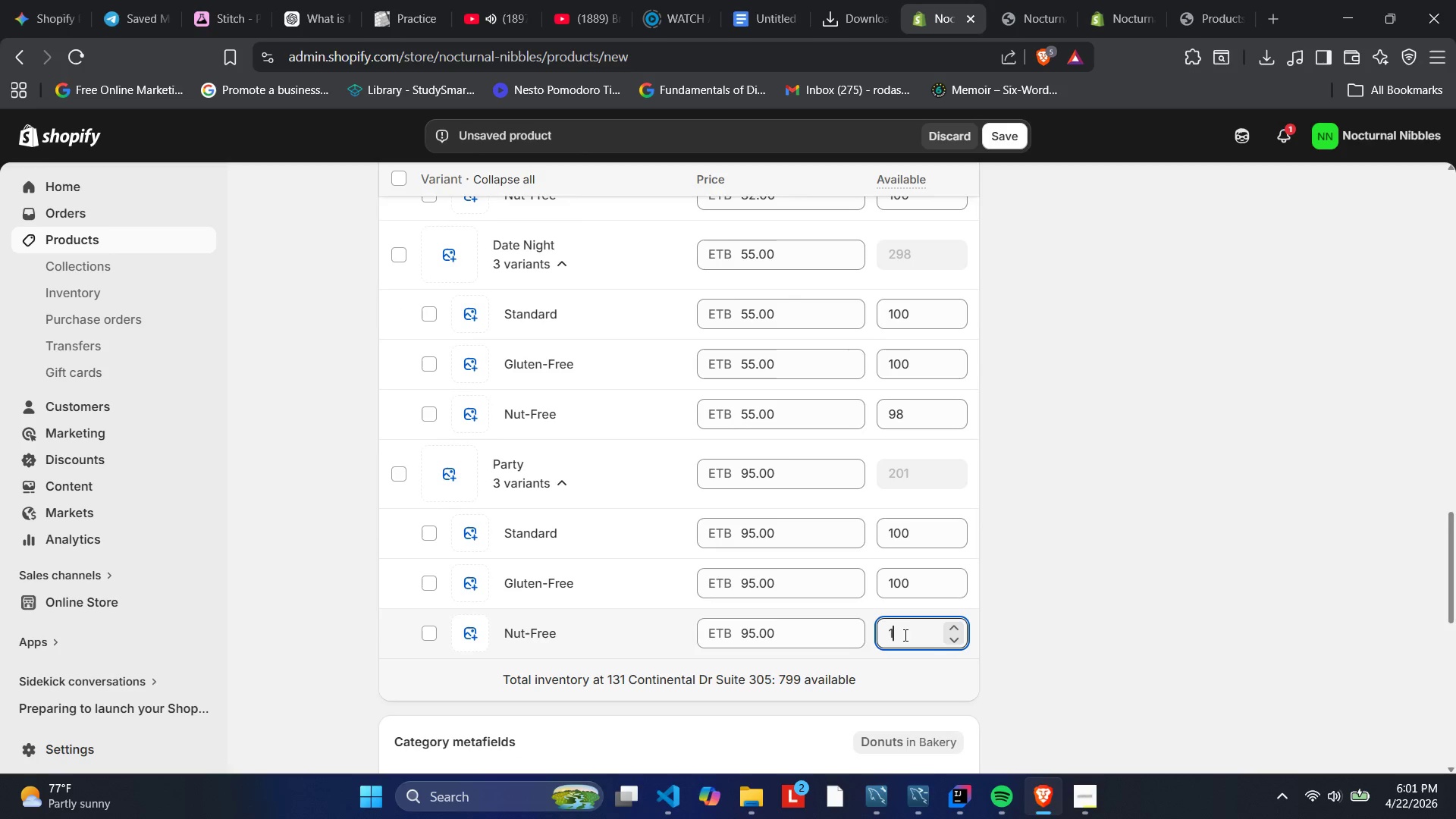 
key(Numpad0)
 